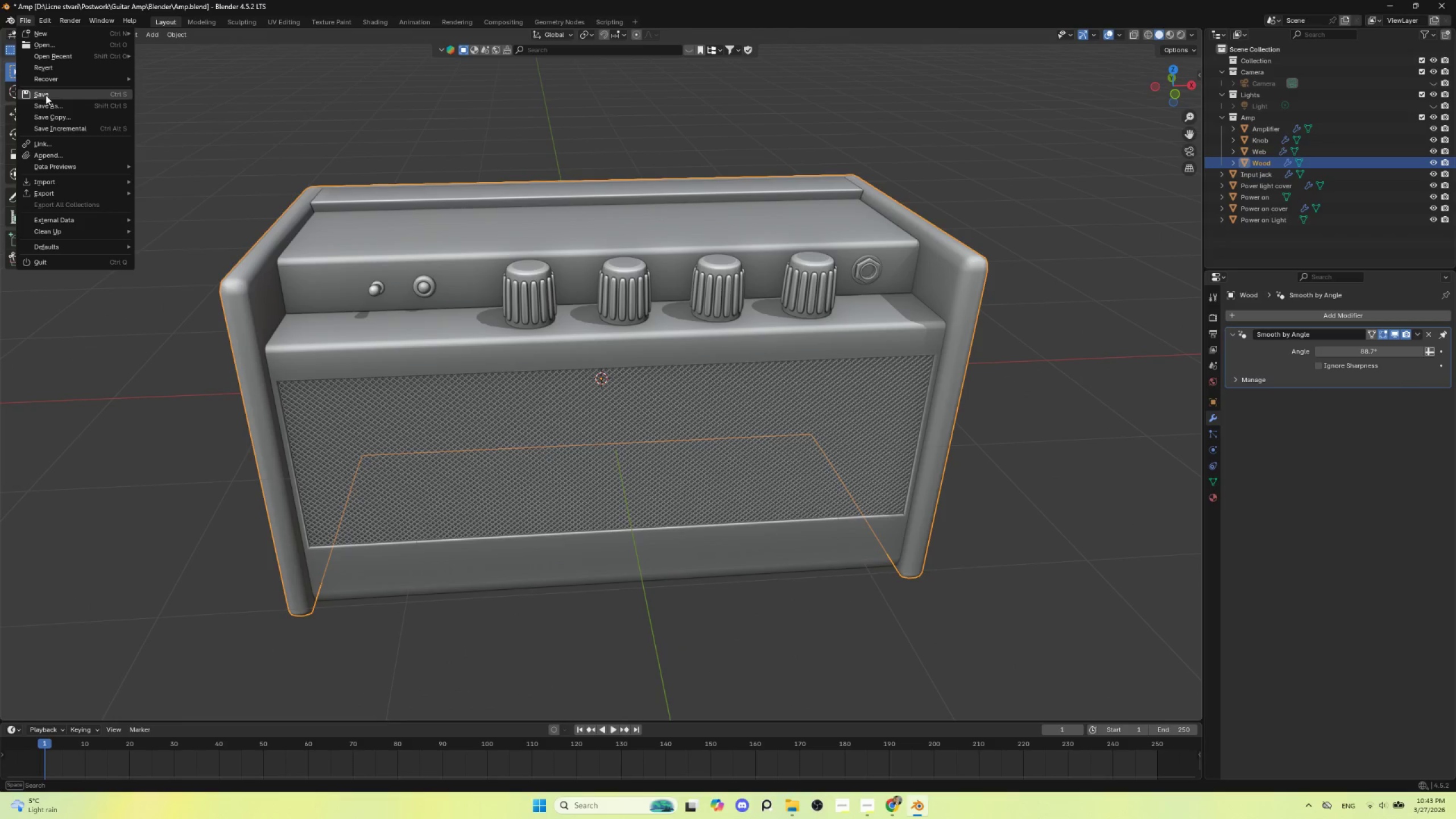 
left_click([46, 94])
 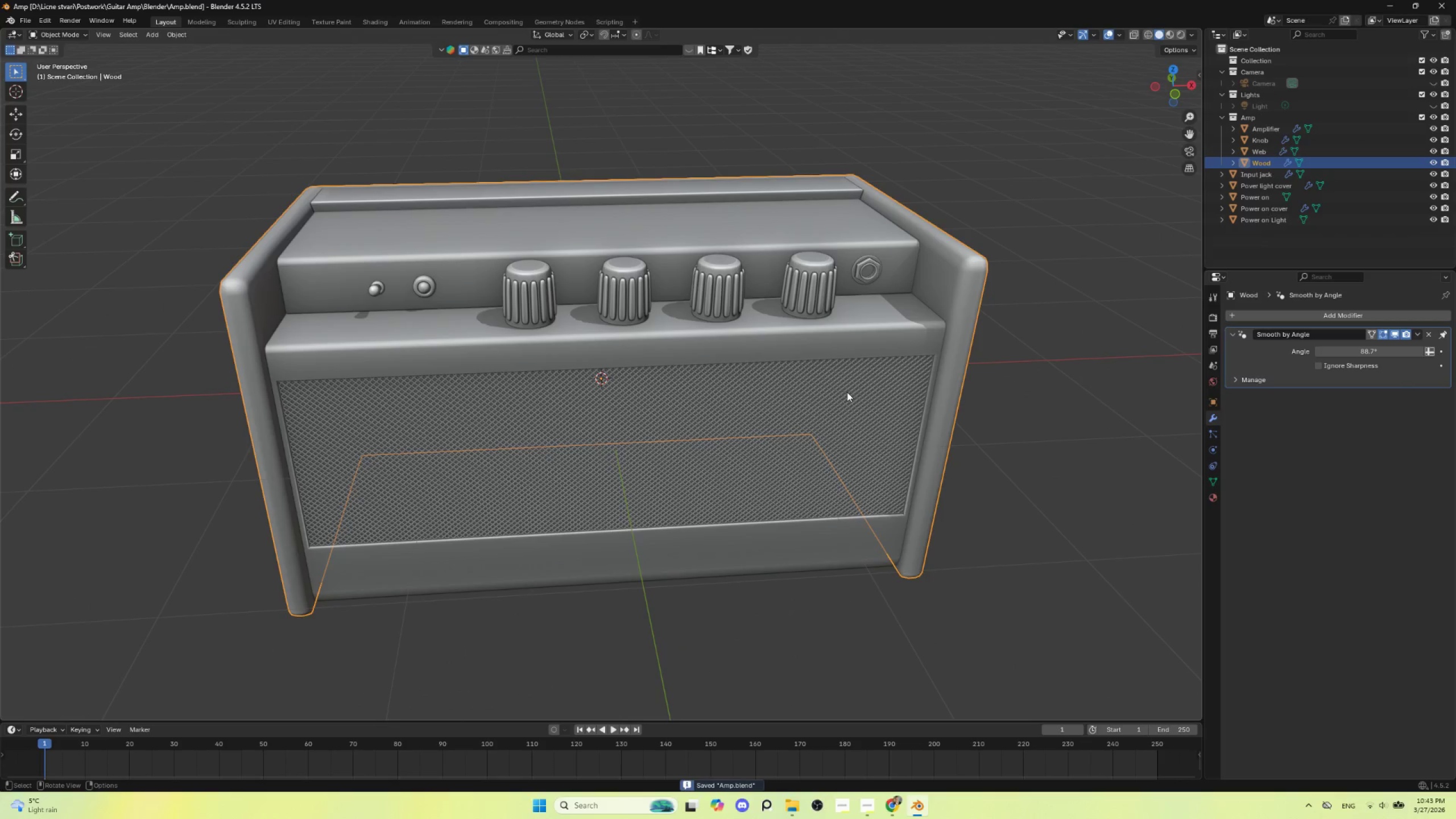 
hold_key(key=ShiftLeft, duration=0.44)
 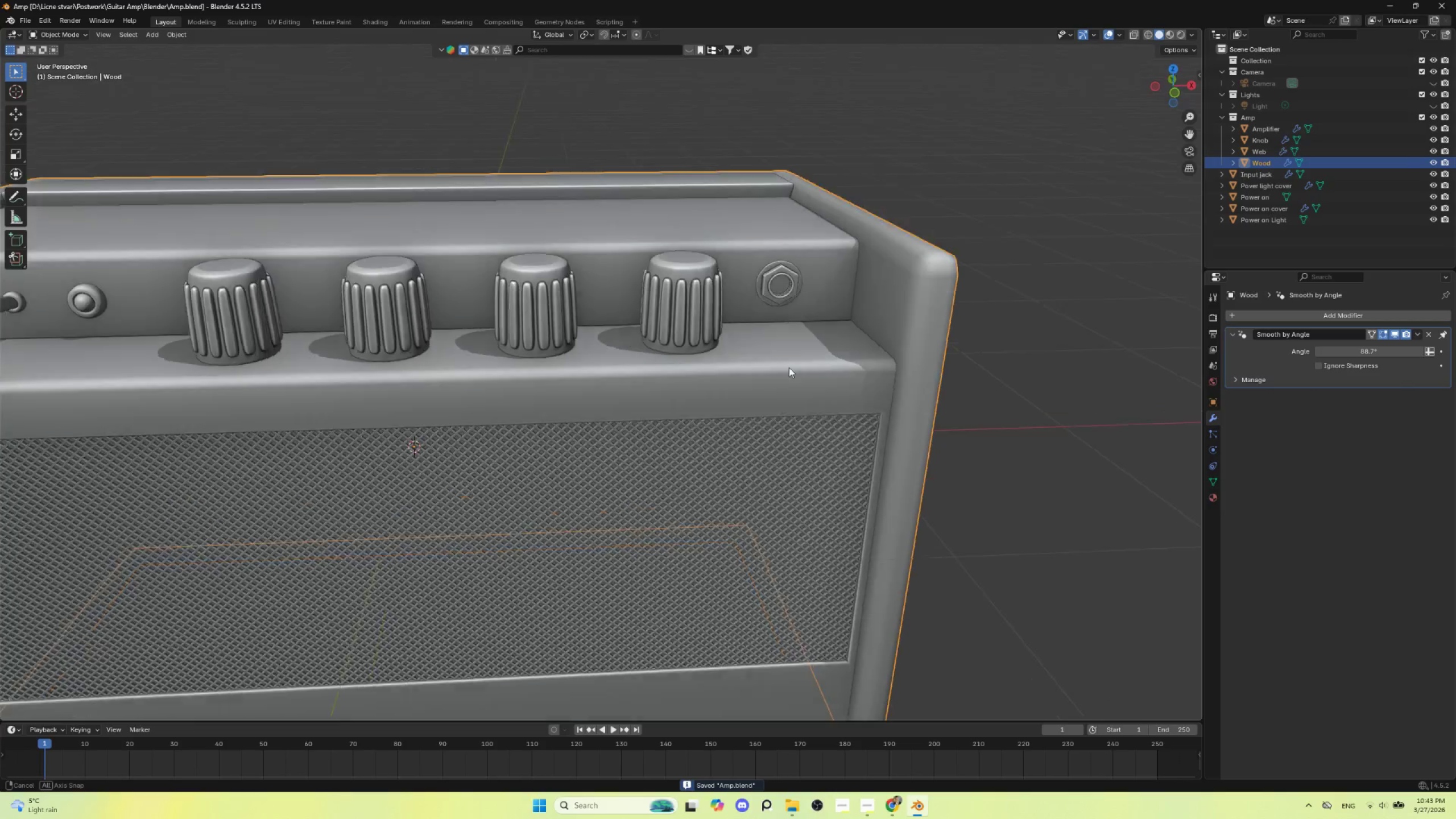 
scroll: coordinate [853, 394], scroll_direction: up, amount: 2.0
 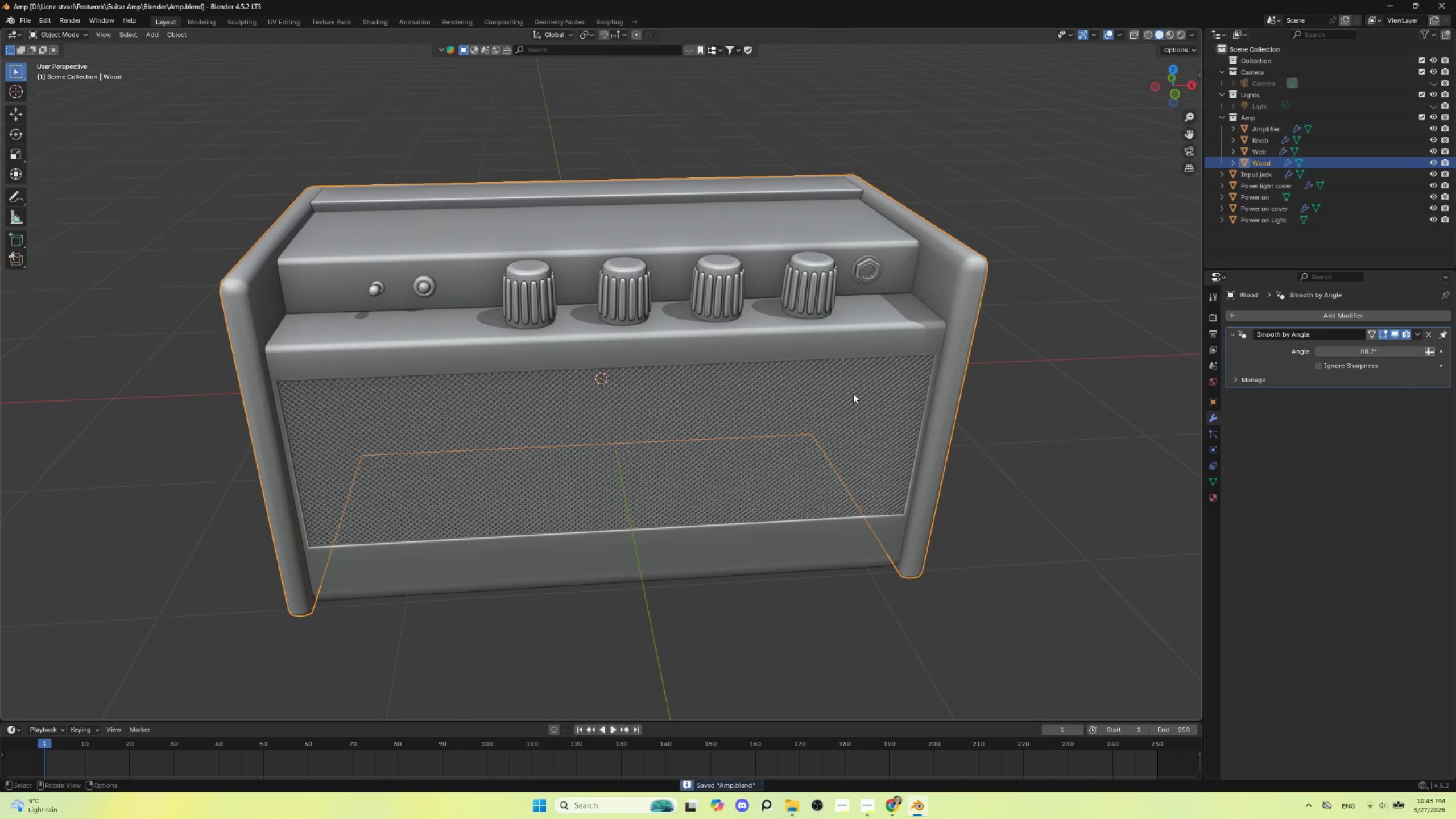 
key(Alt+AltLeft)
 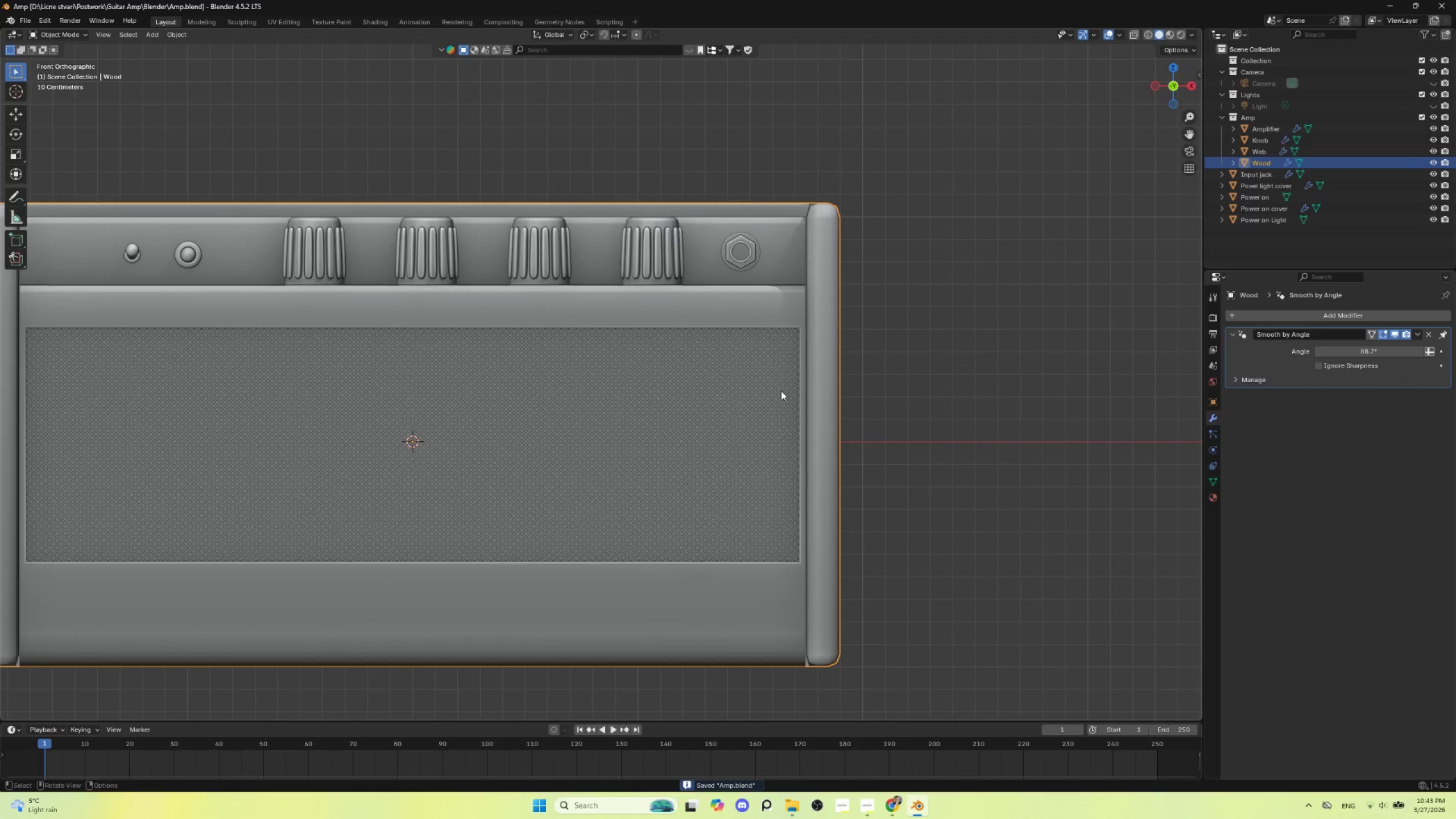 
hold_key(key=ShiftLeft, duration=0.52)
 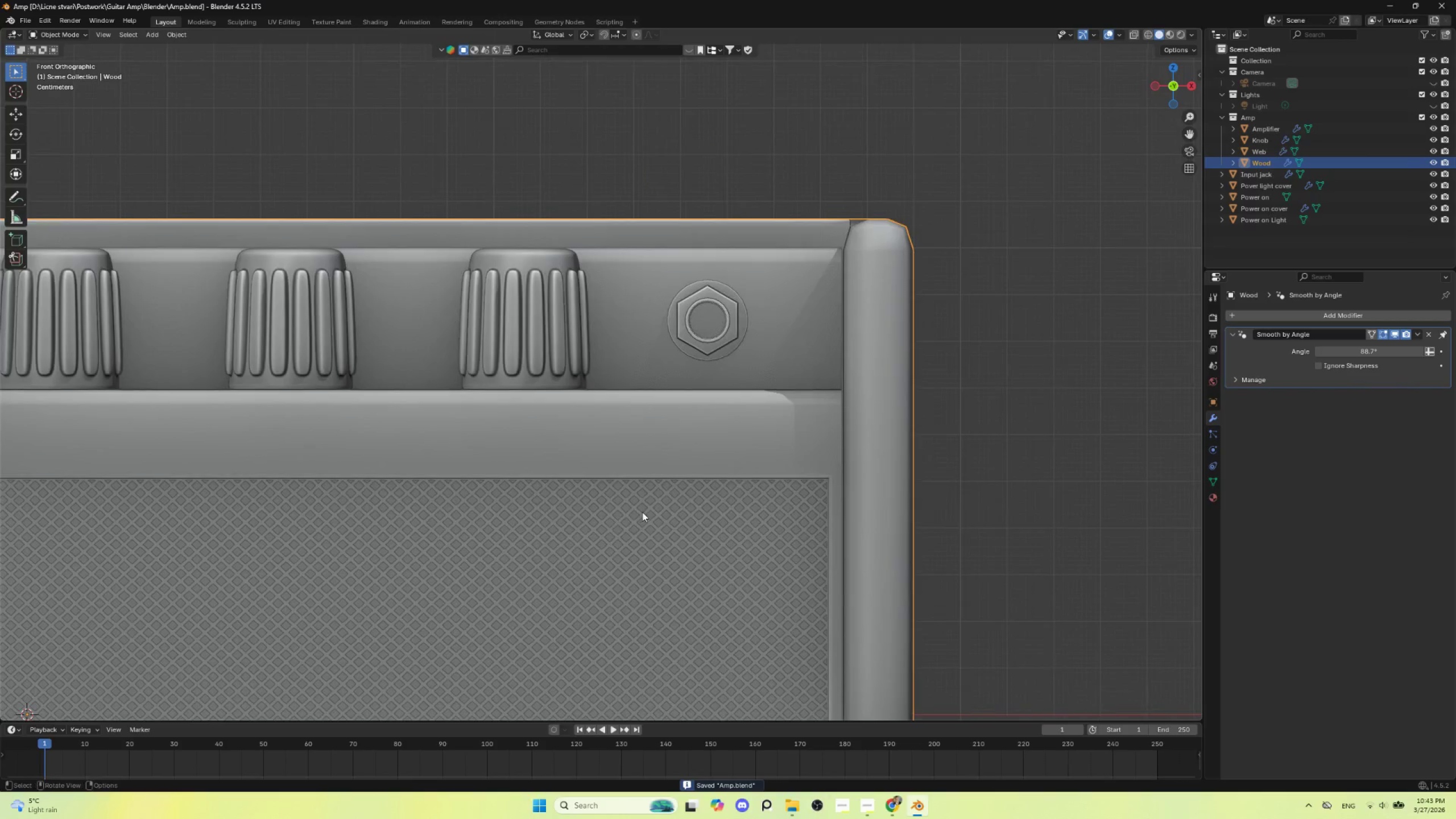 
scroll: coordinate [642, 511], scroll_direction: up, amount: 6.0
 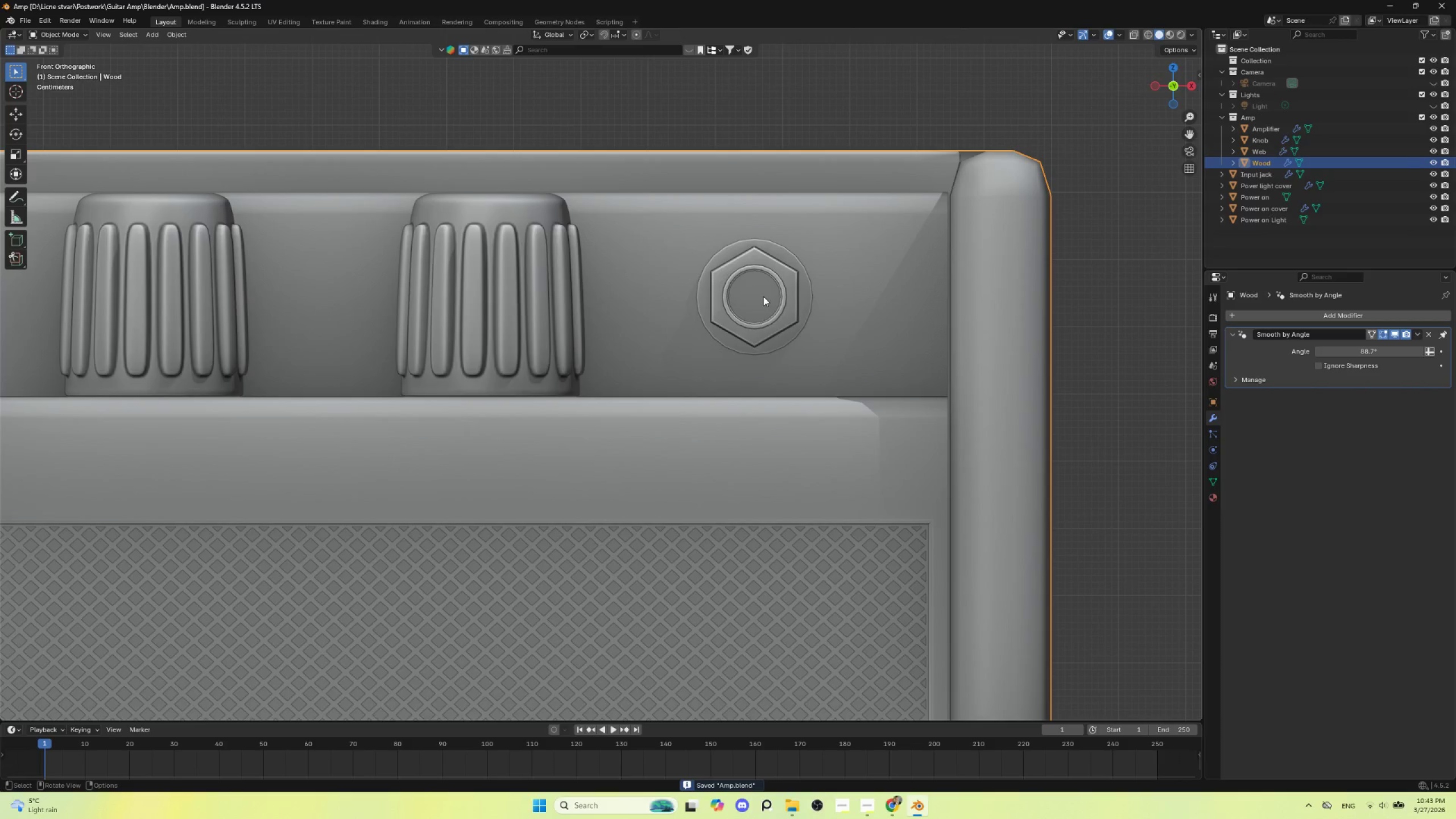 
left_click([763, 296])
 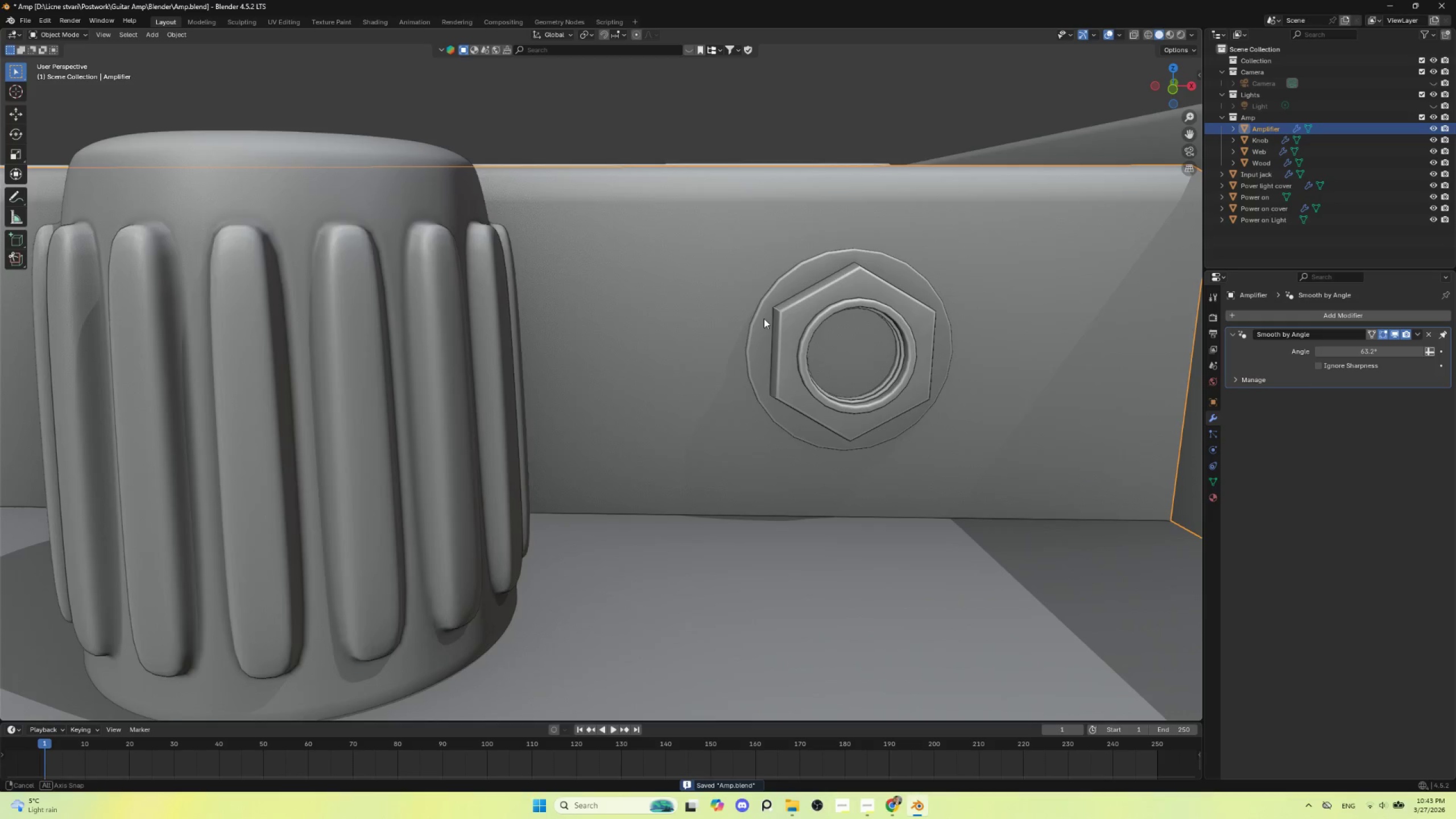 
key(Tab)
 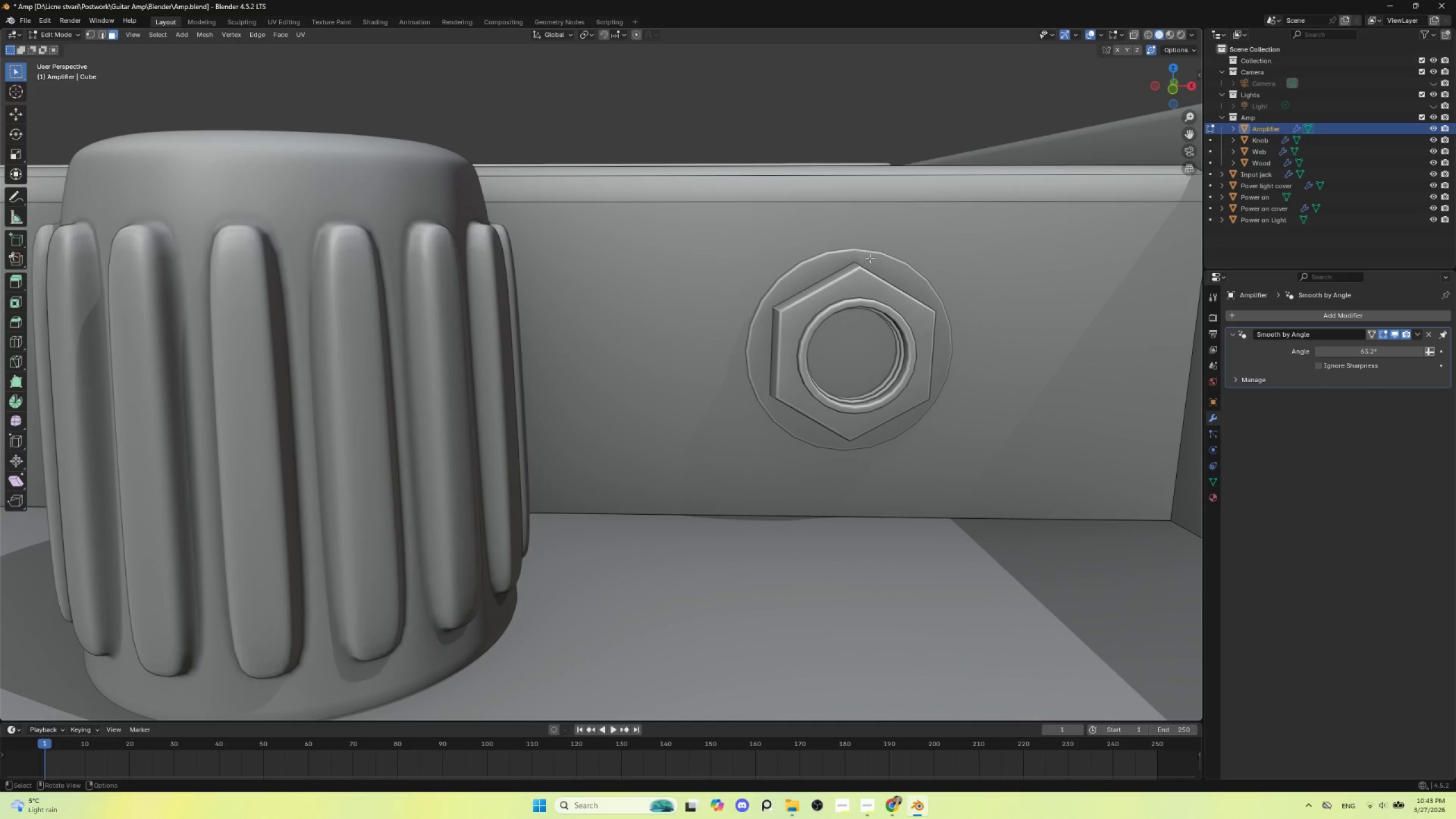 
left_click([869, 243])
 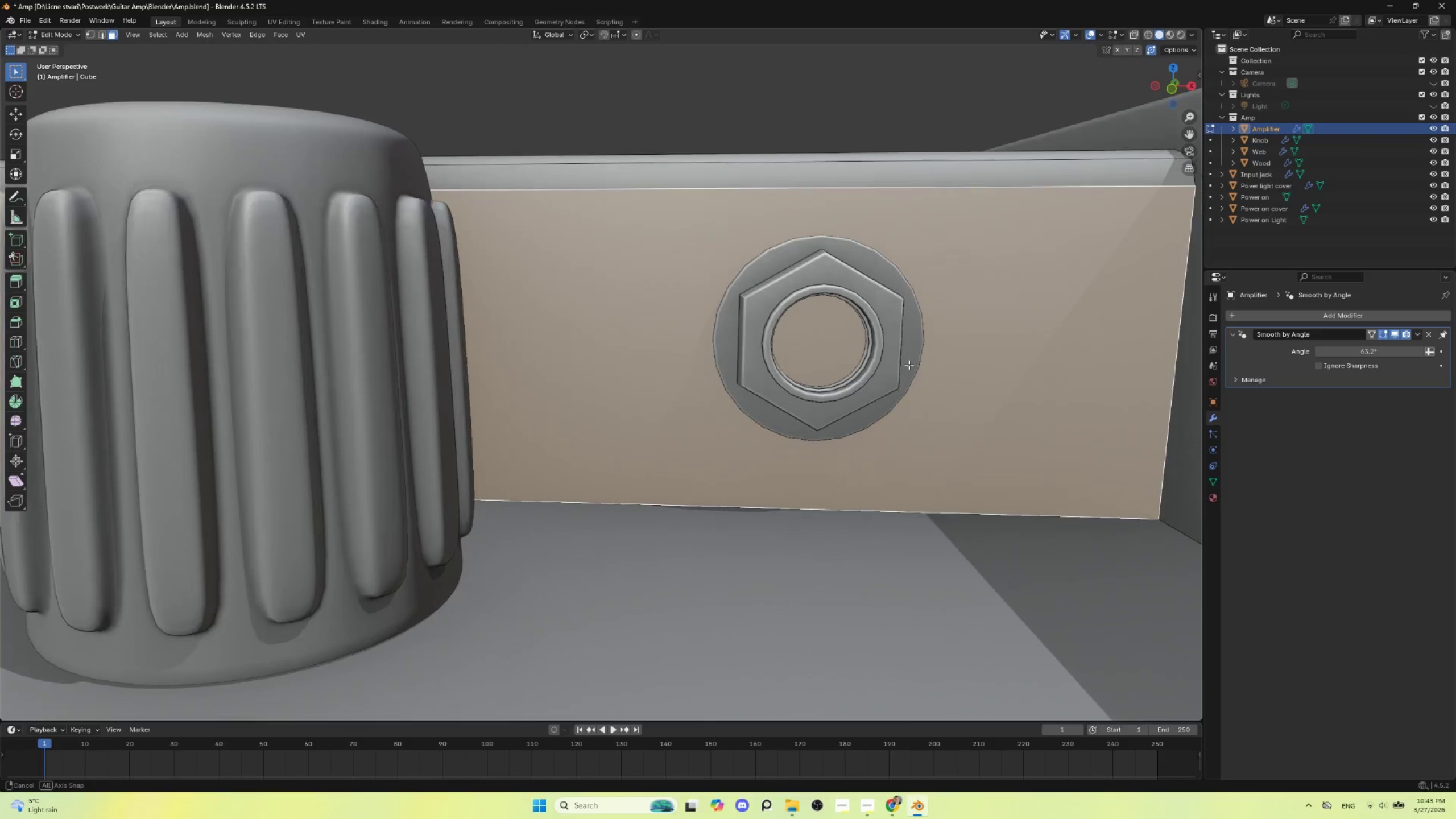 
hold_key(key=AltLeft, duration=0.42)
 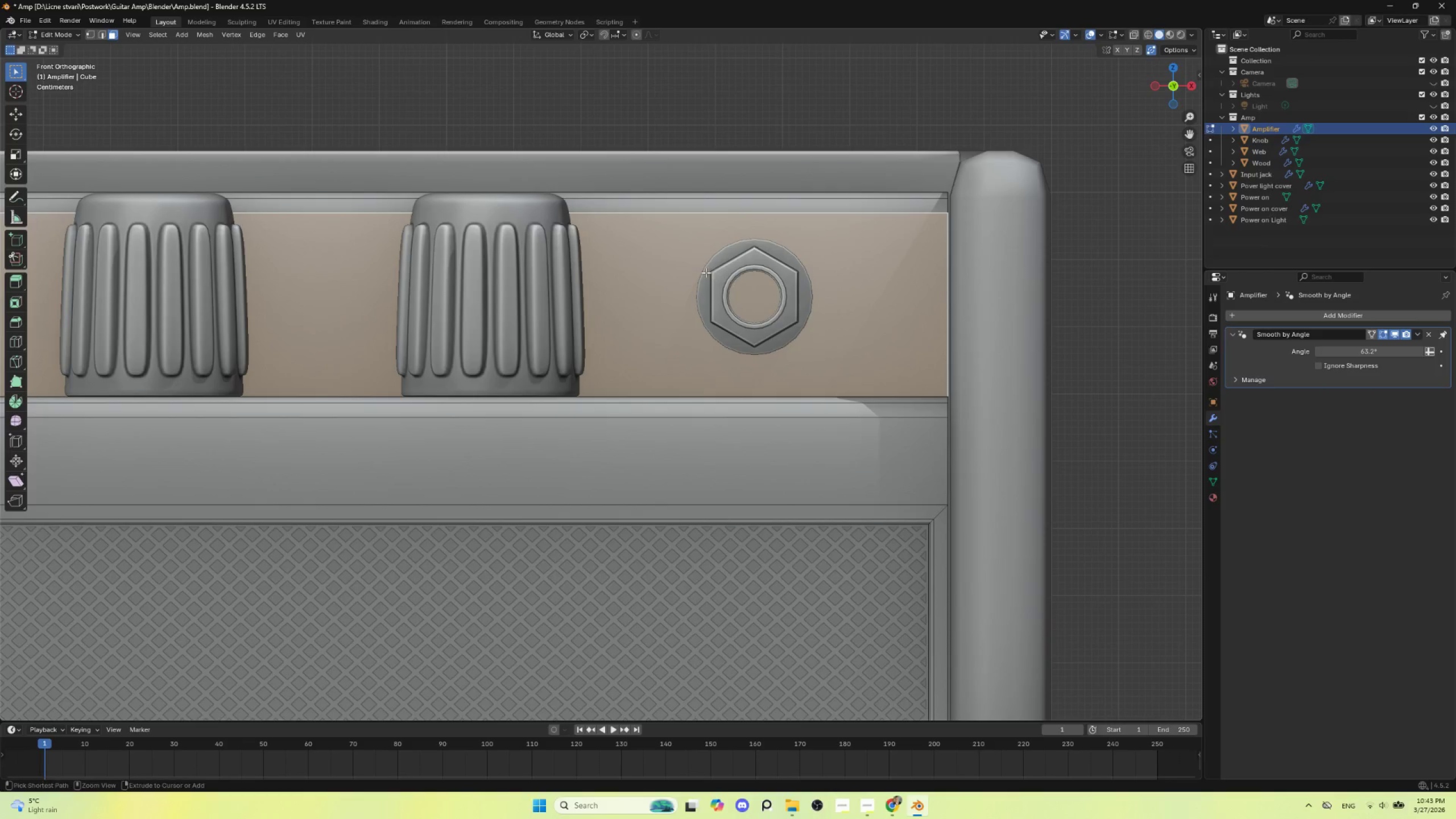 
key(Control+R)
 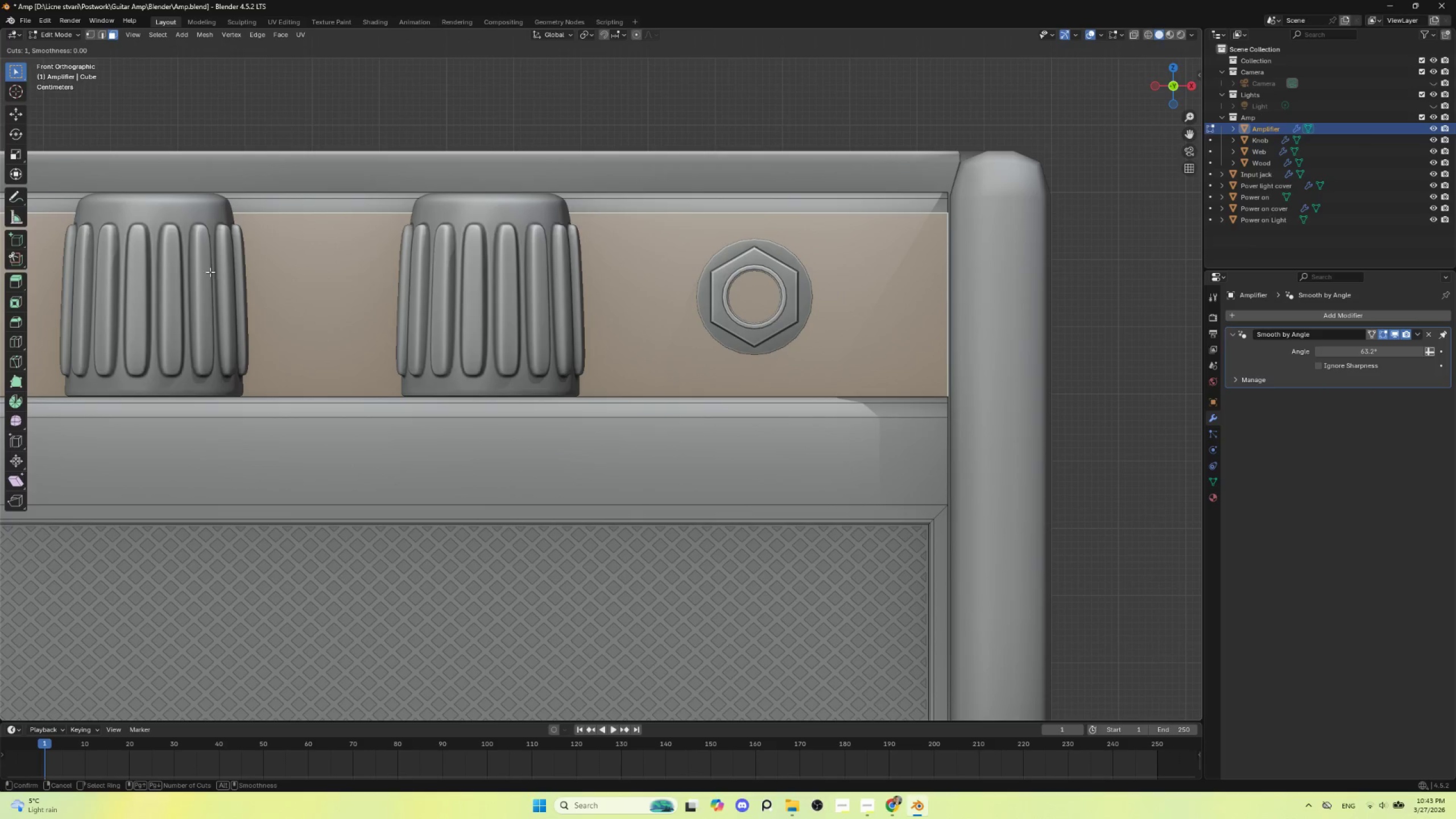 
key(Escape)
 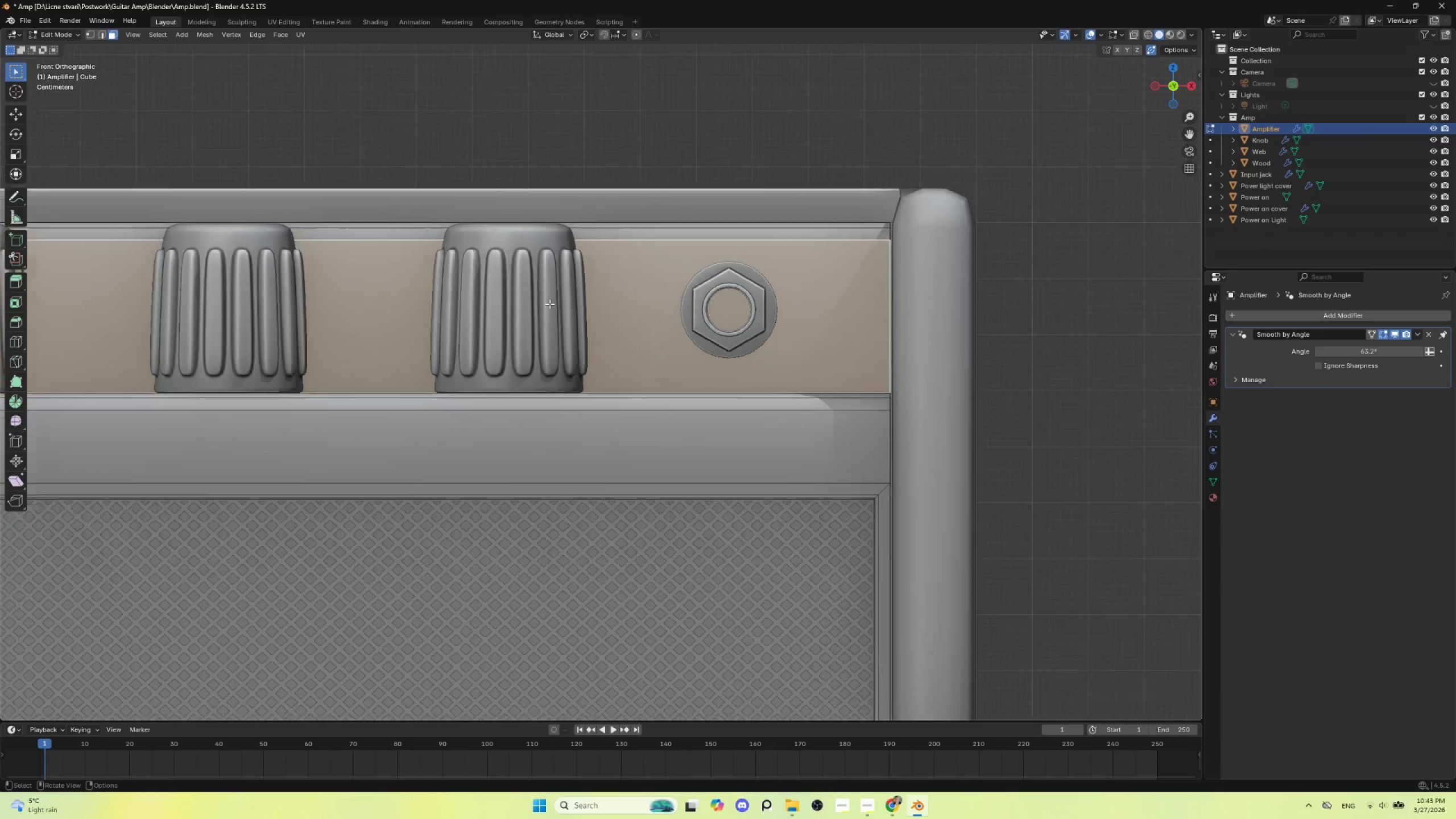 
key(Control+ControlLeft)
 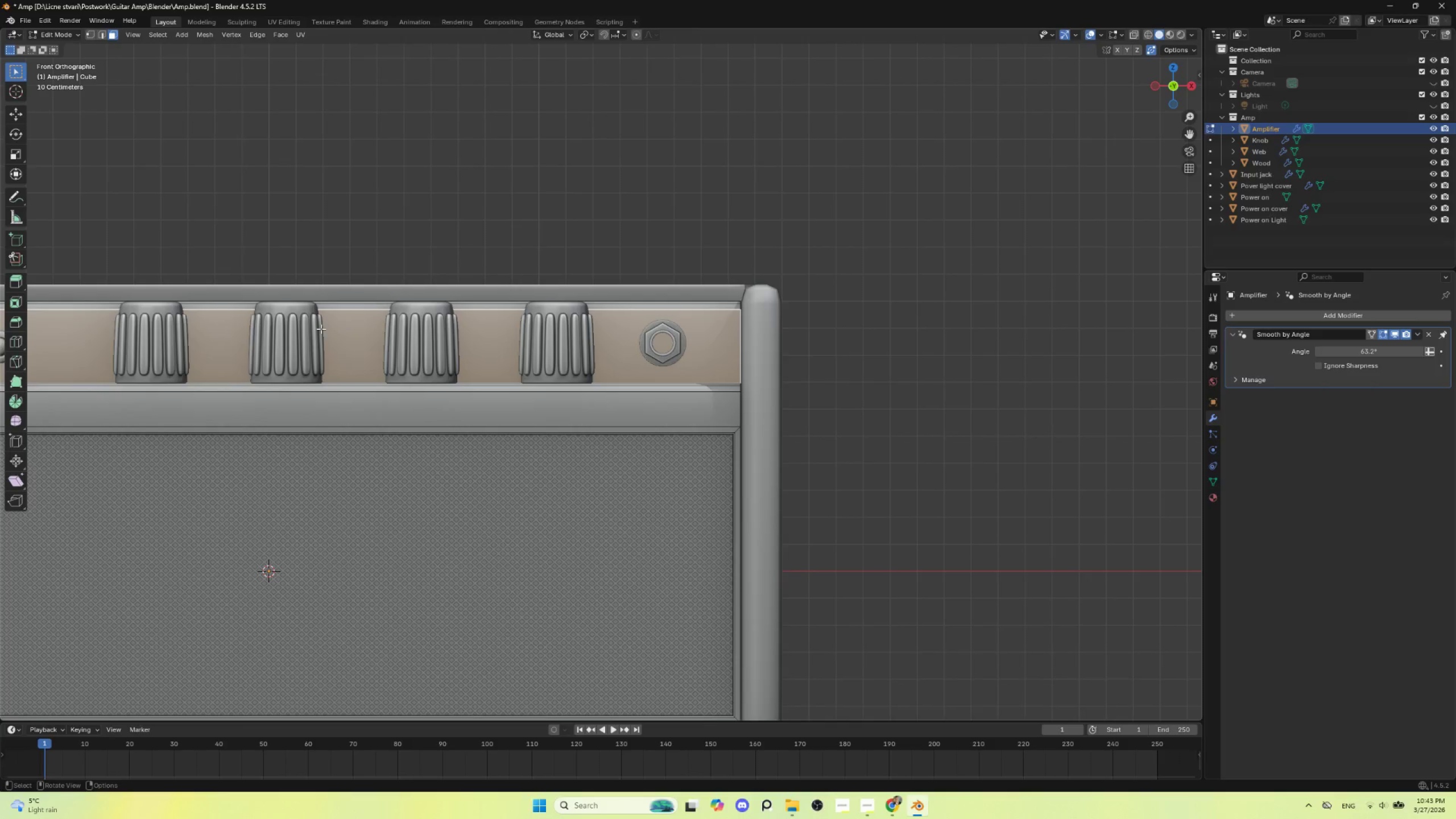 
scroll: coordinate [549, 308], scroll_direction: down, amount: 5.0
 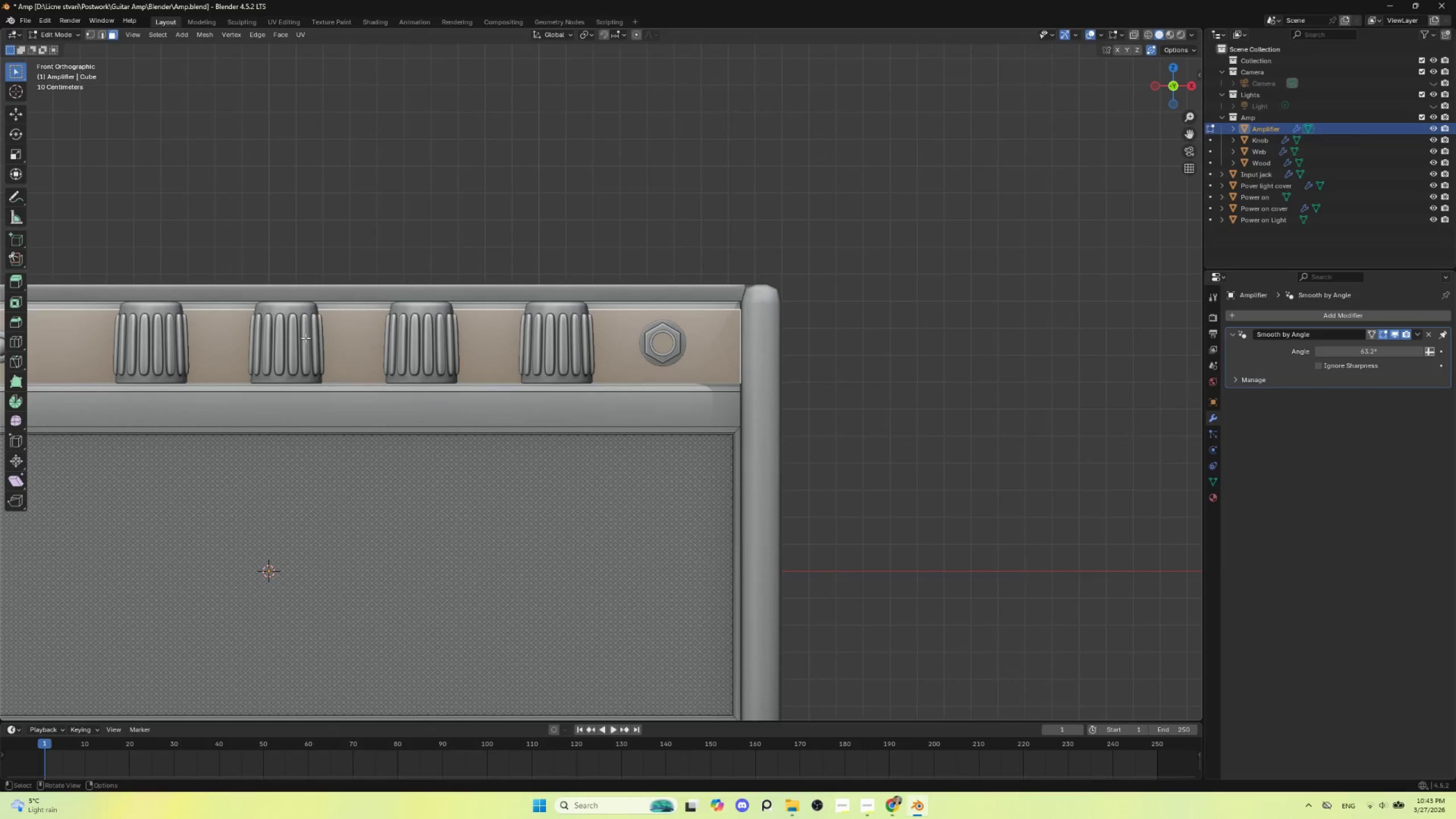 
hold_key(key=ShiftLeft, duration=0.64)
 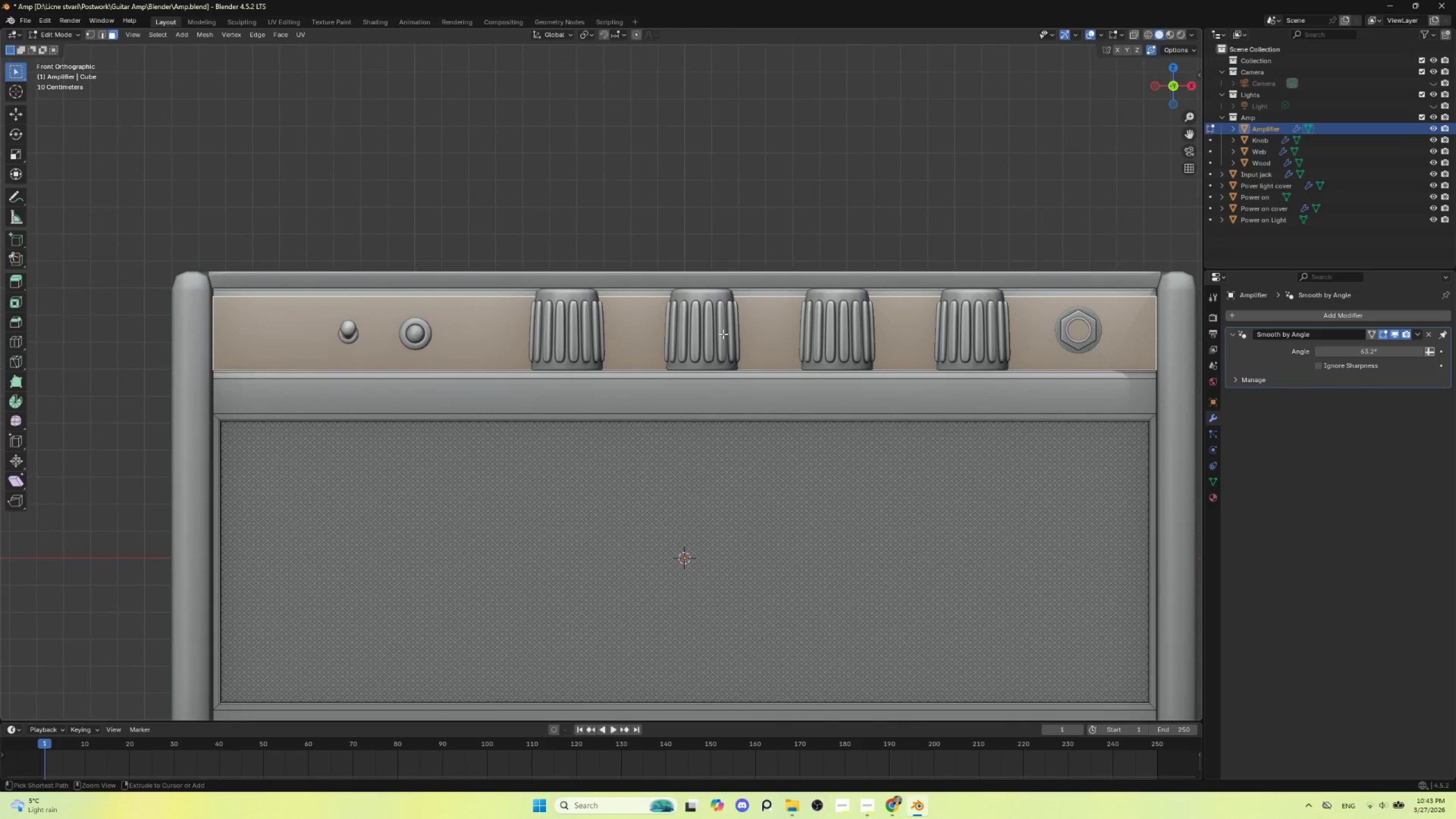 
key(Control+R)
 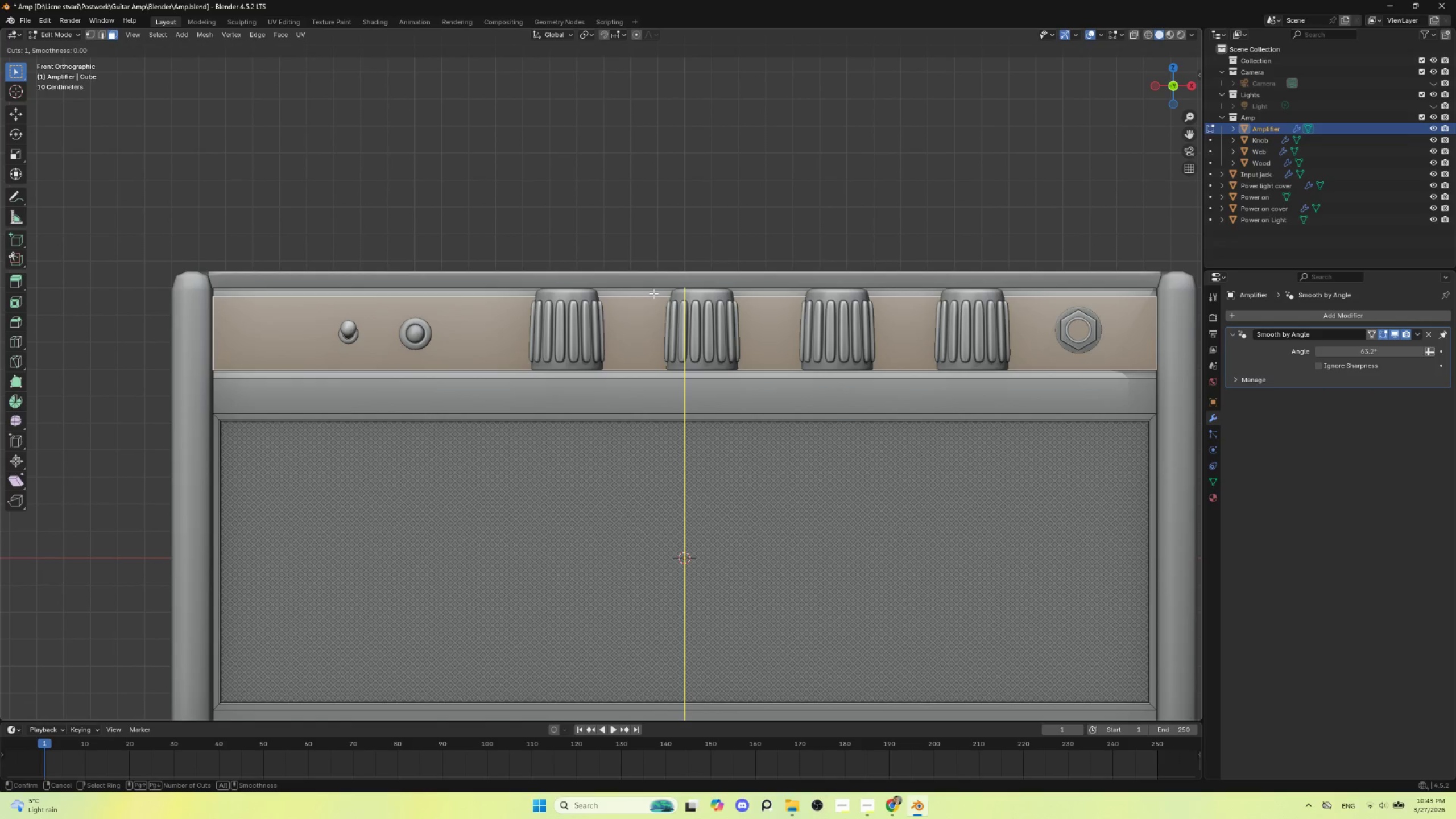 
left_click([653, 293])
 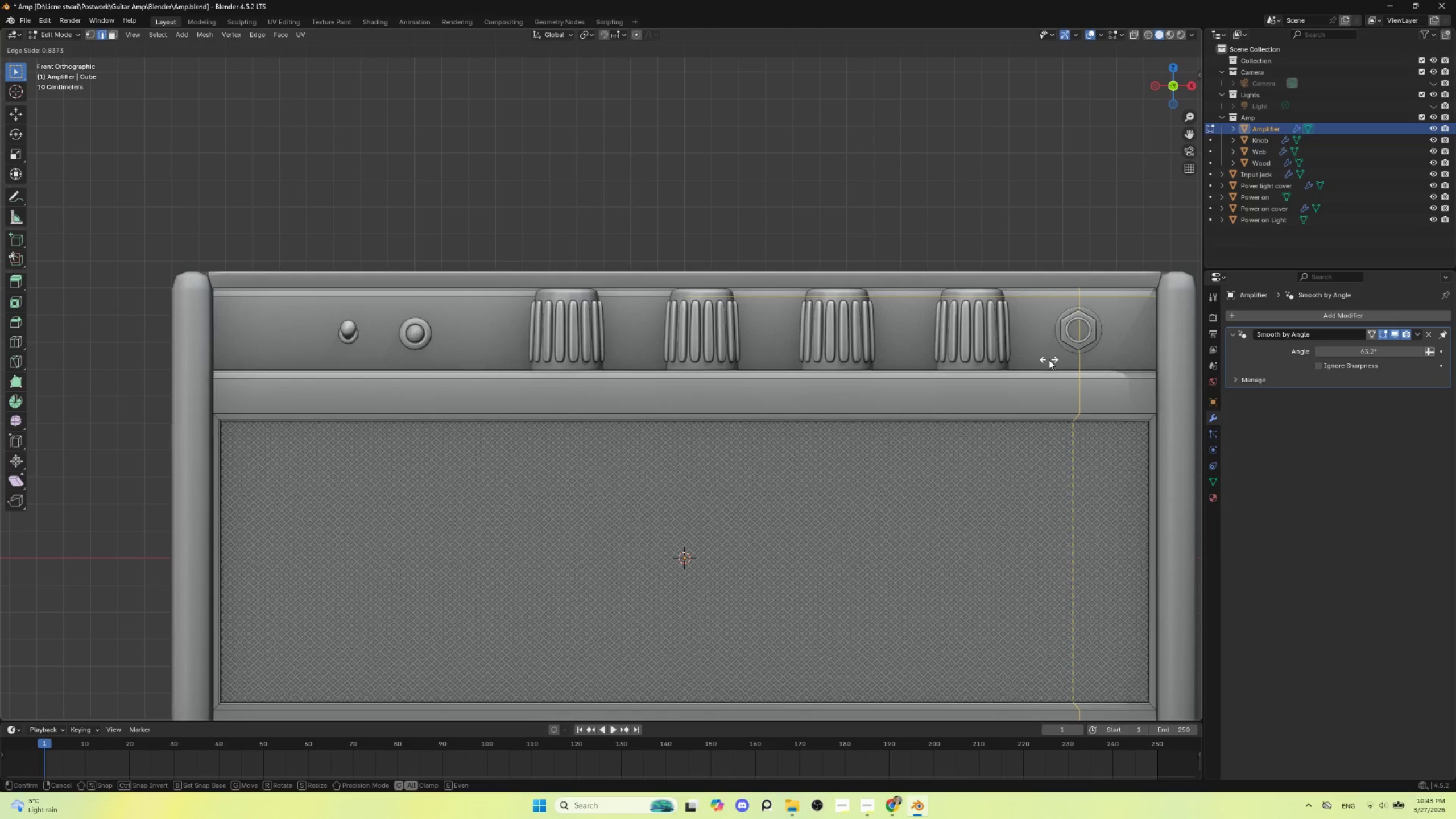 
left_click([1049, 359])
 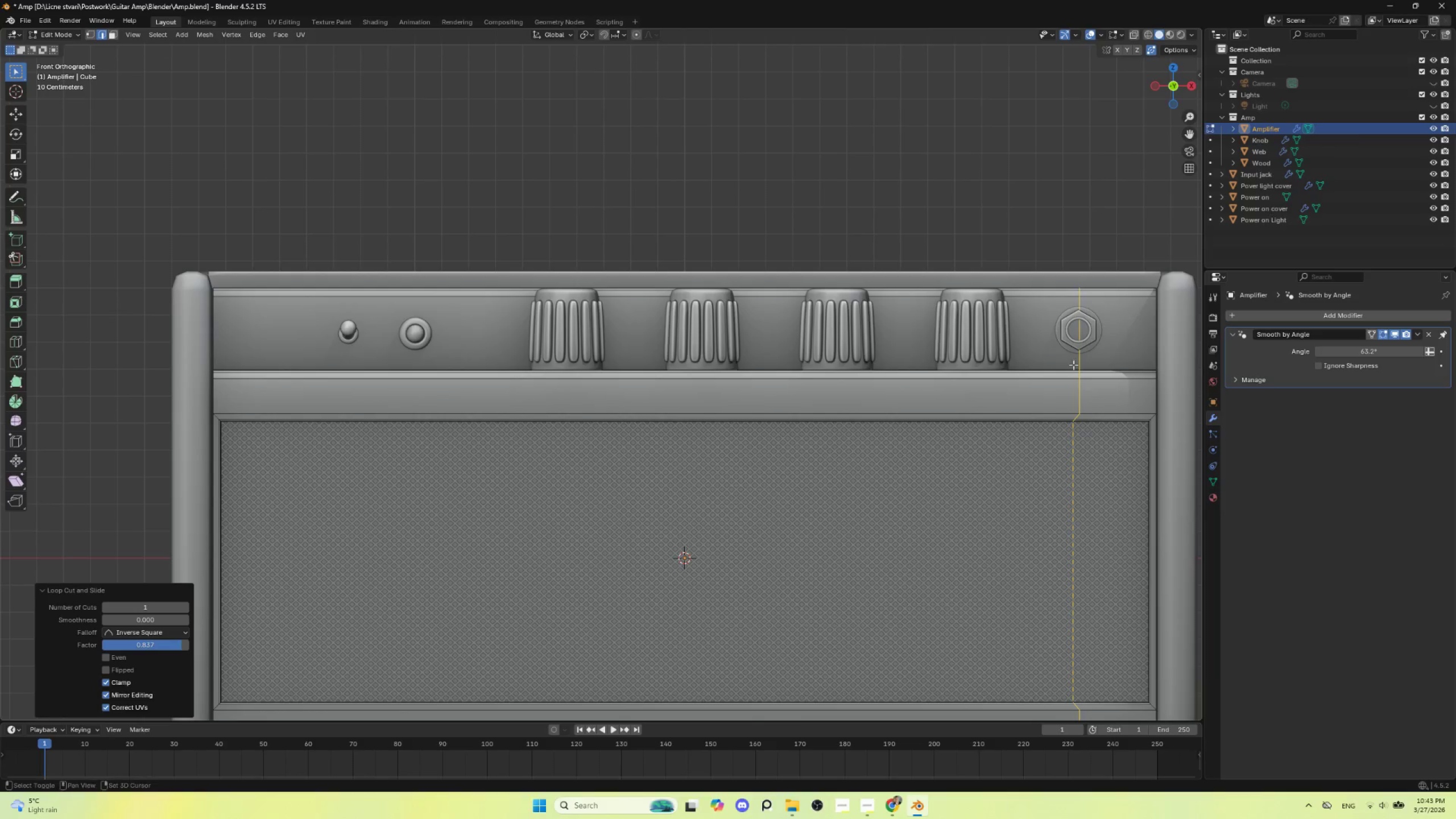 
hold_key(key=ShiftLeft, duration=0.66)
 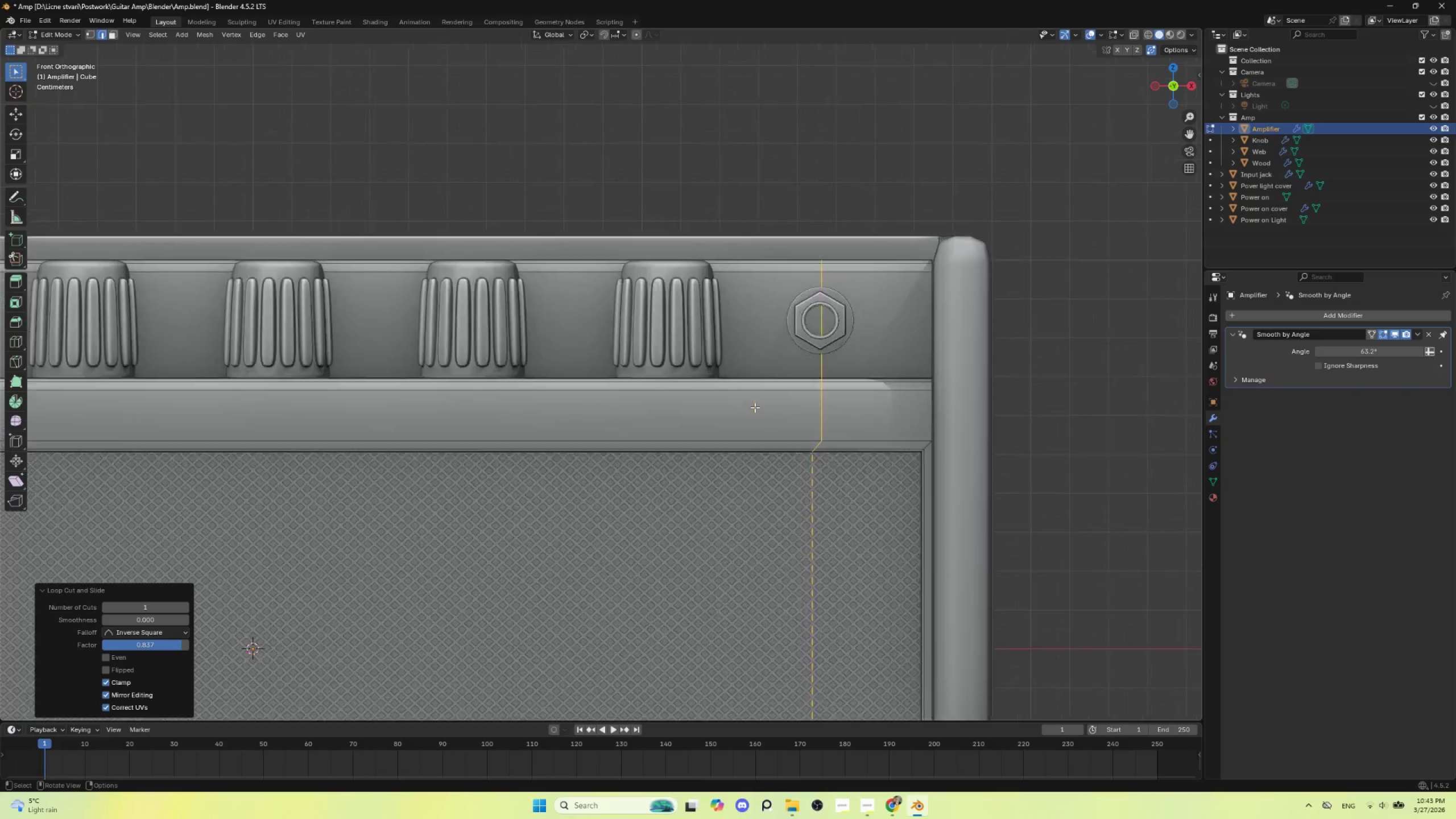 
scroll: coordinate [755, 406], scroll_direction: up, amount: 4.0
 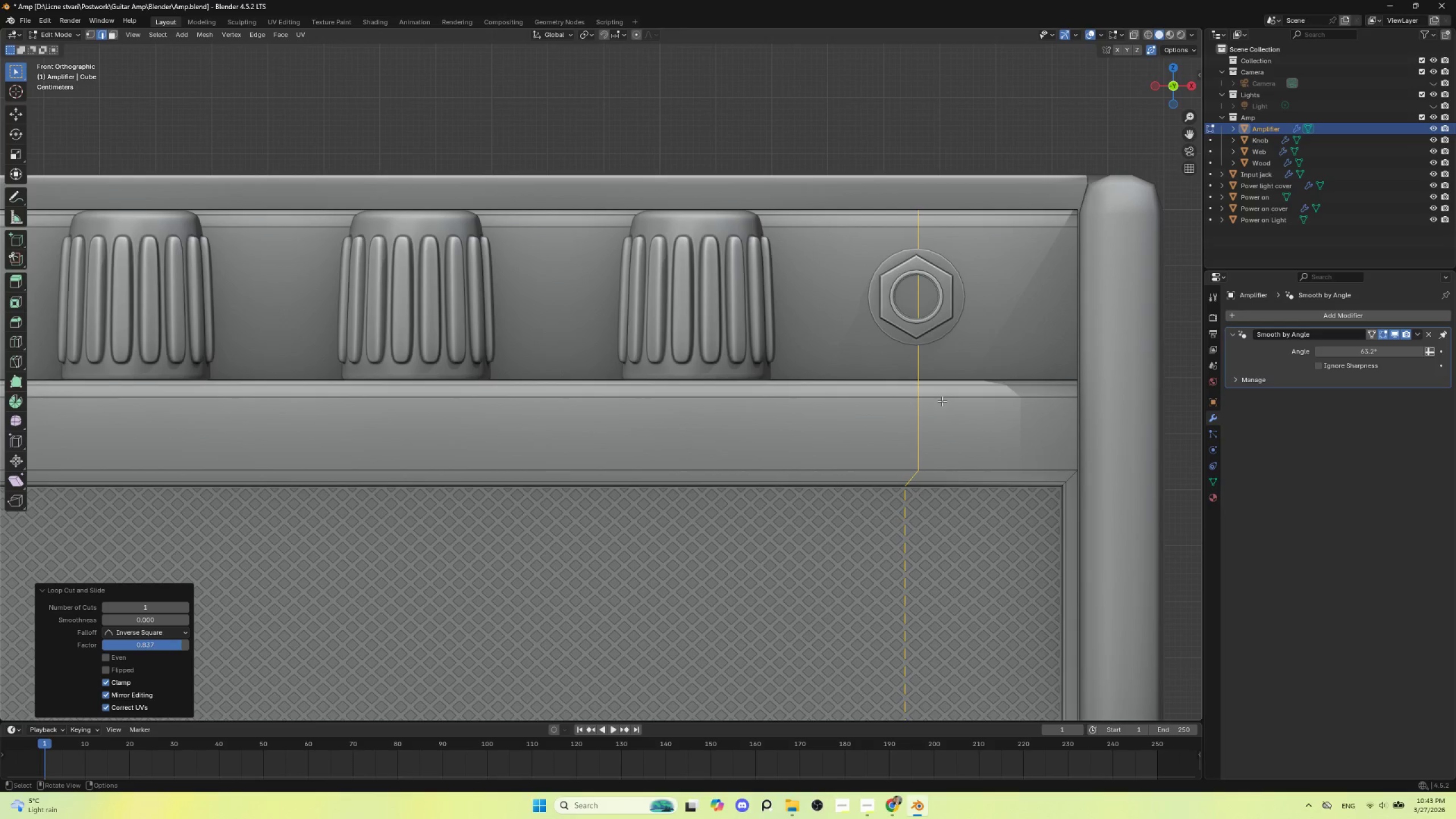 
type(sx0)
 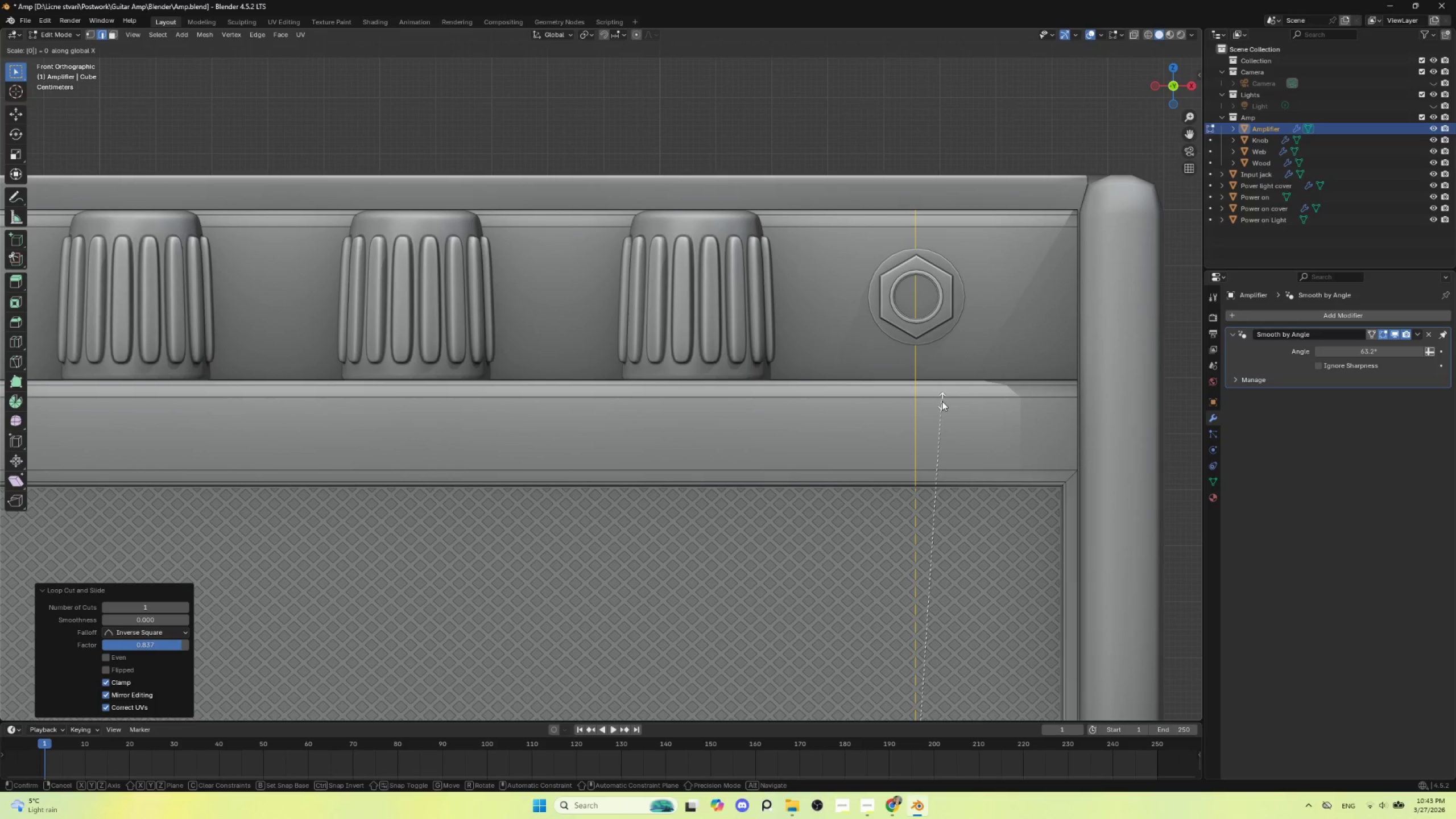 
left_click([942, 401])
 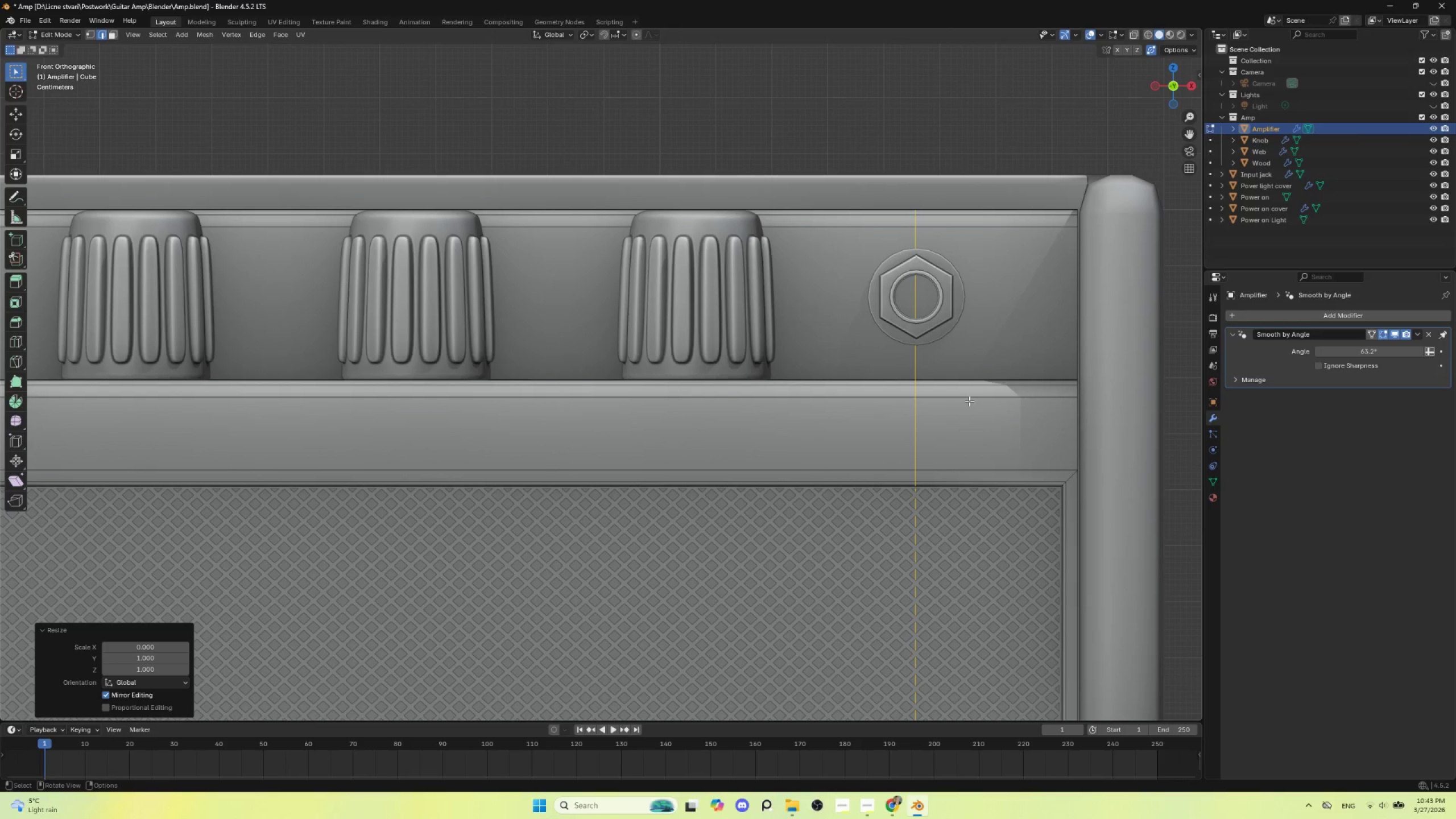 
hold_key(key=ShiftLeft, duration=0.5)
 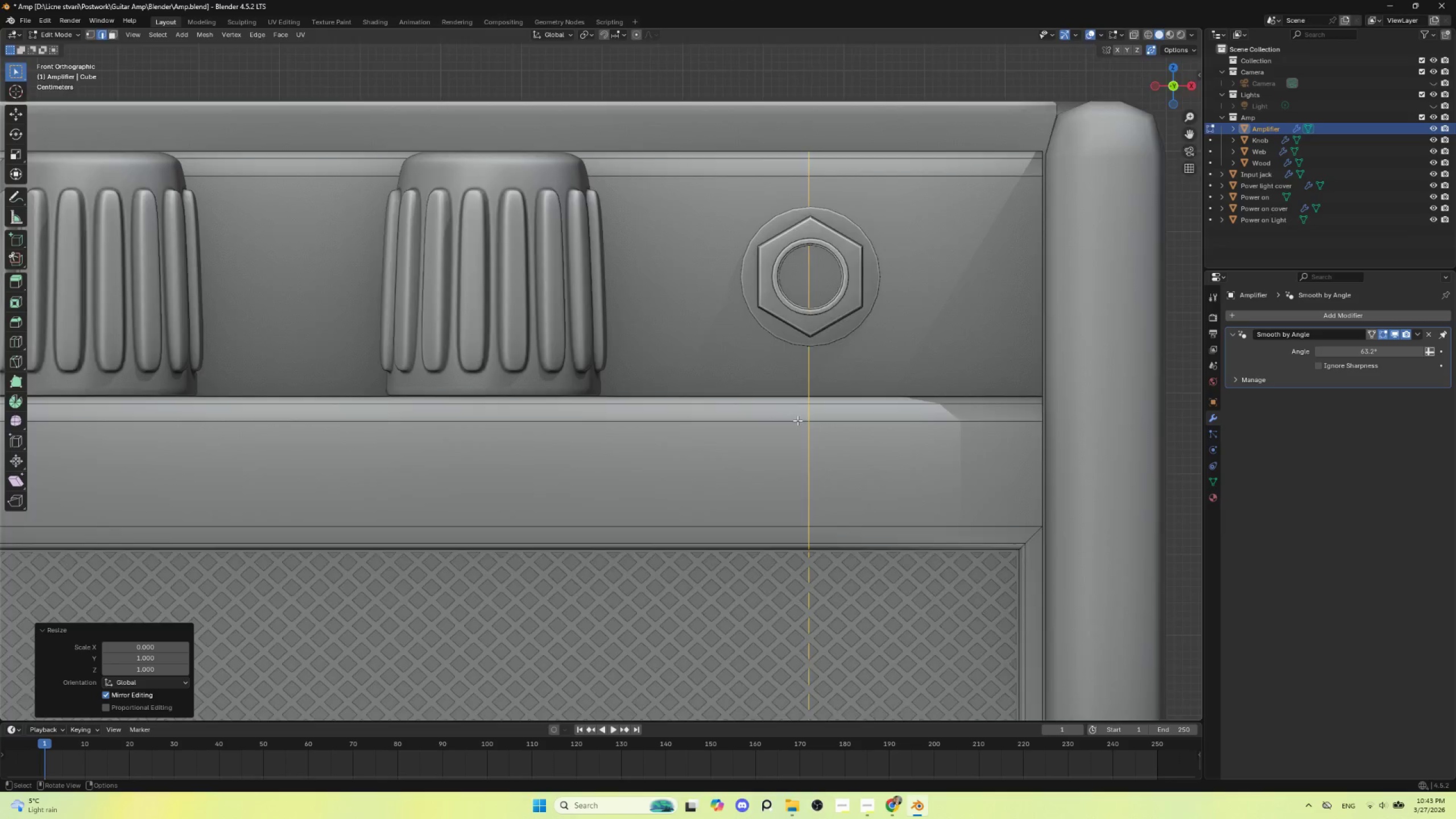 
scroll: coordinate [797, 420], scroll_direction: up, amount: 3.0
 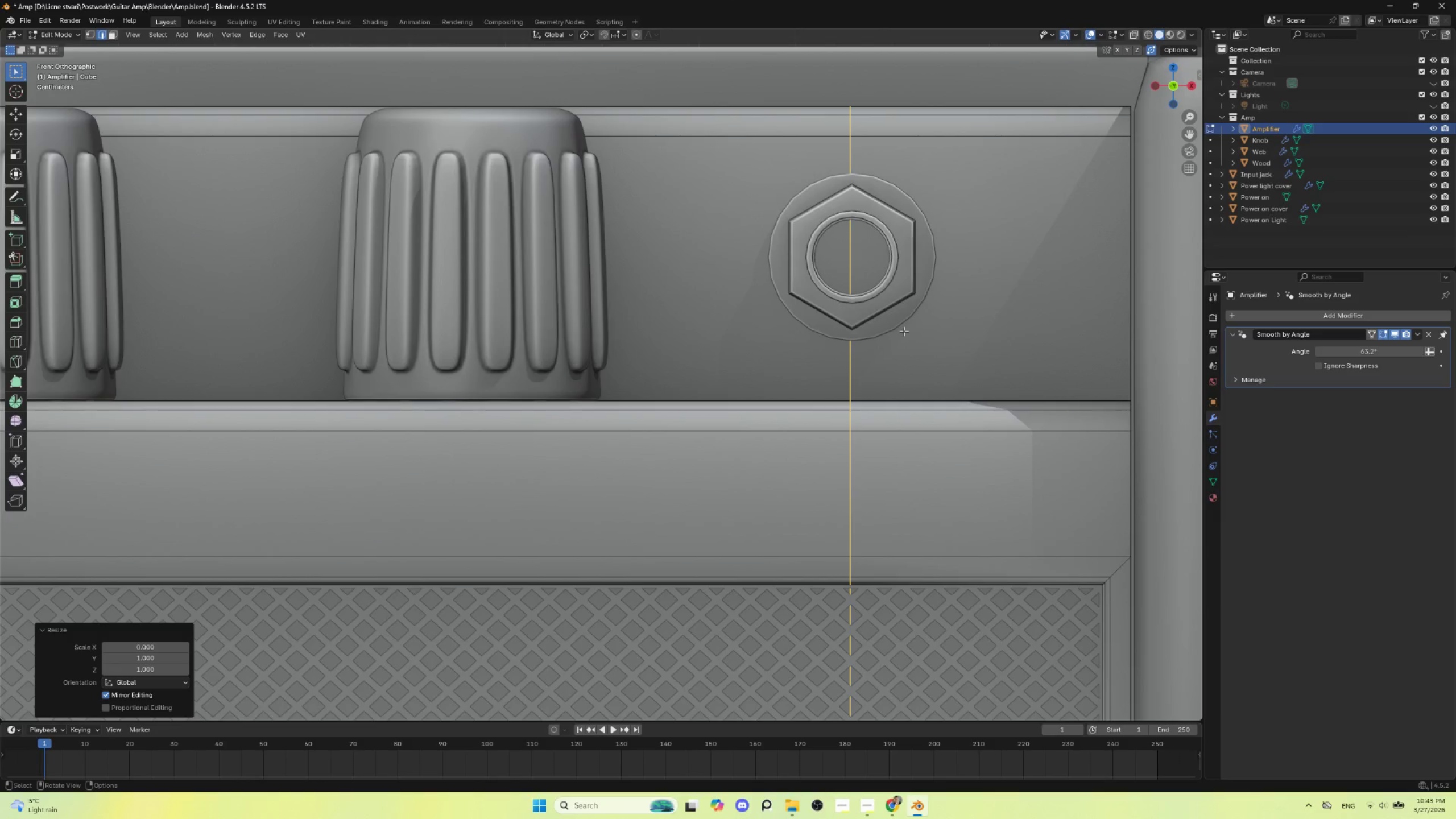 
type(gg)
 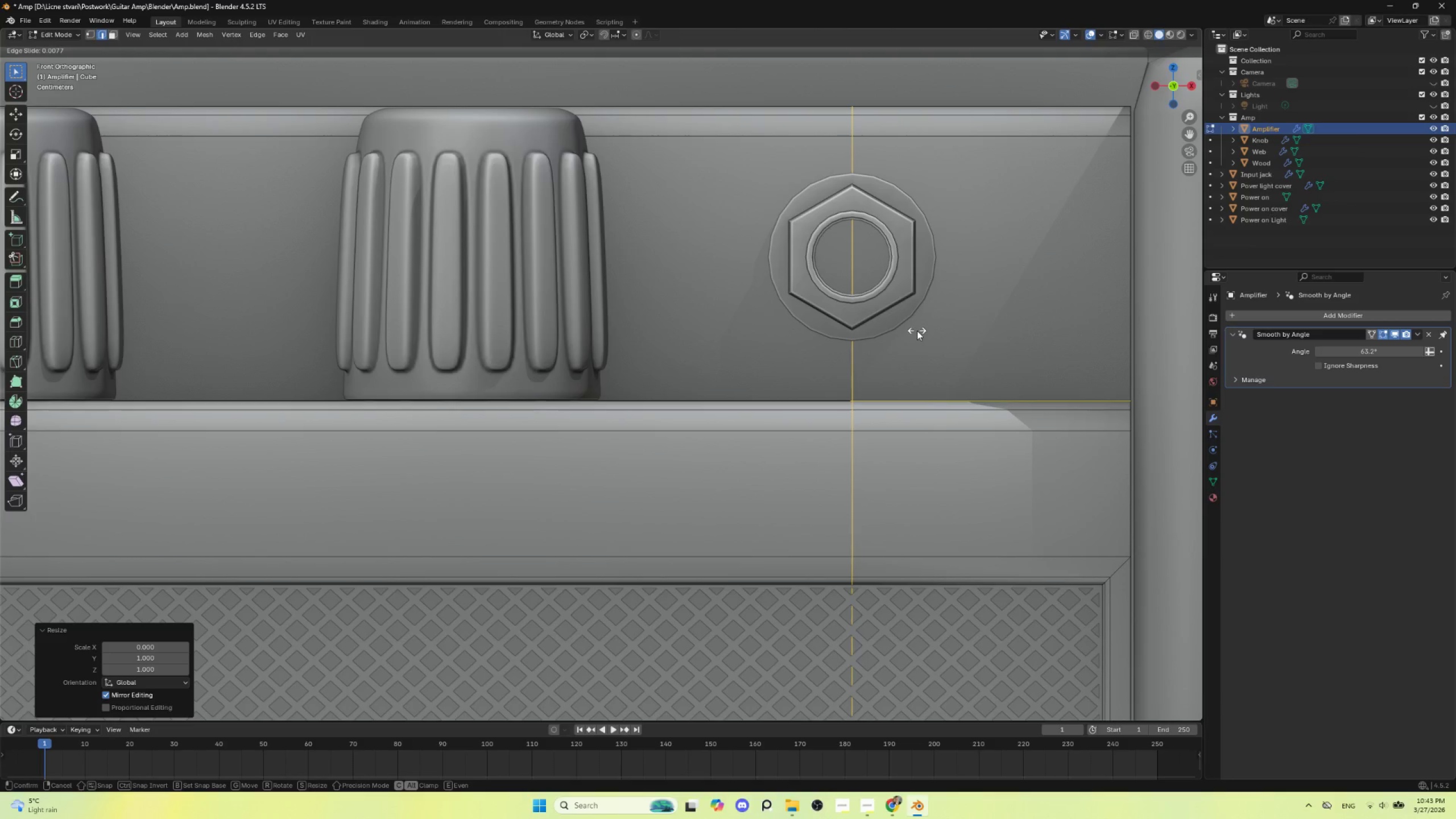 
left_click([917, 330])
 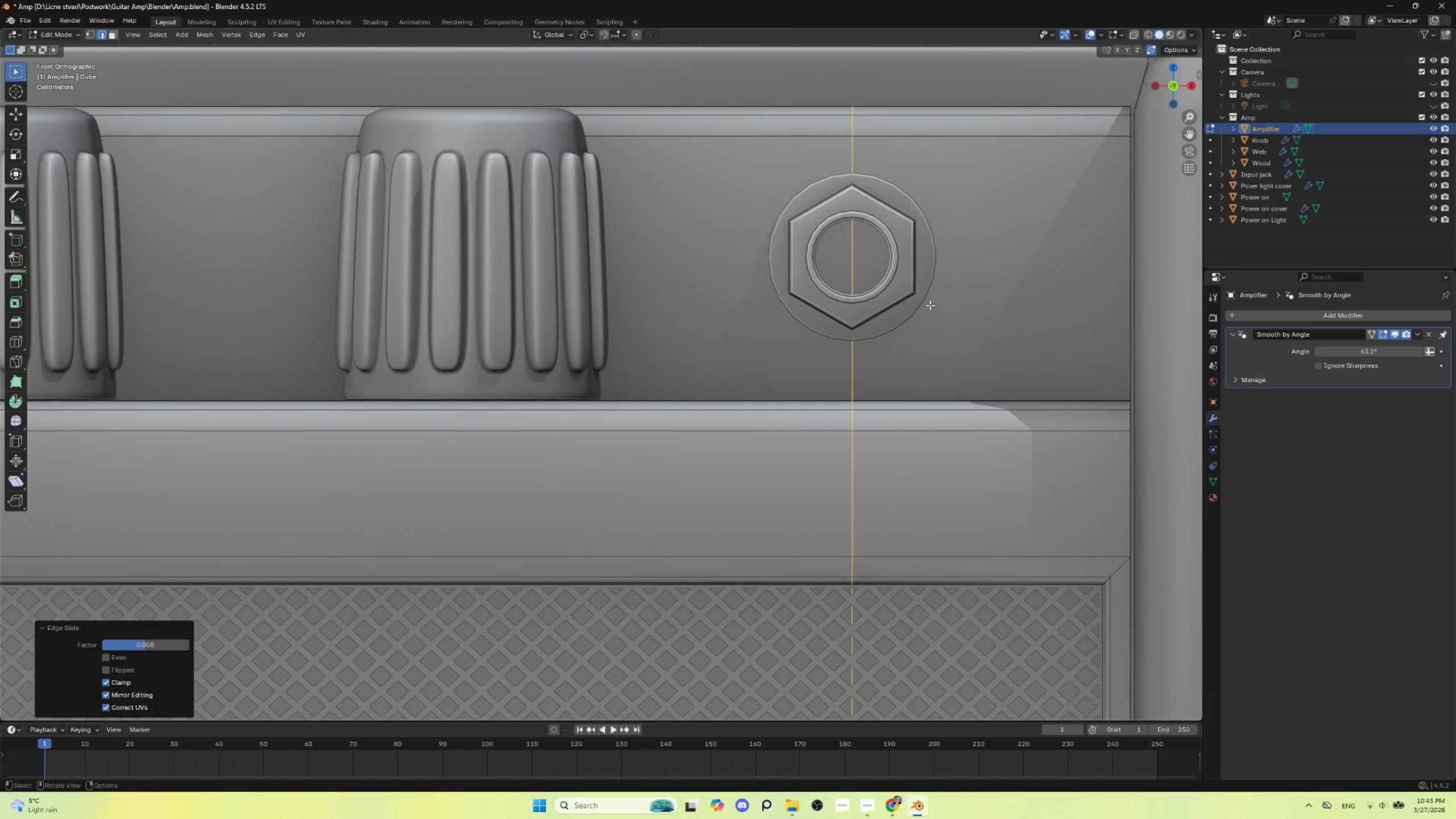 
type(sx0)
 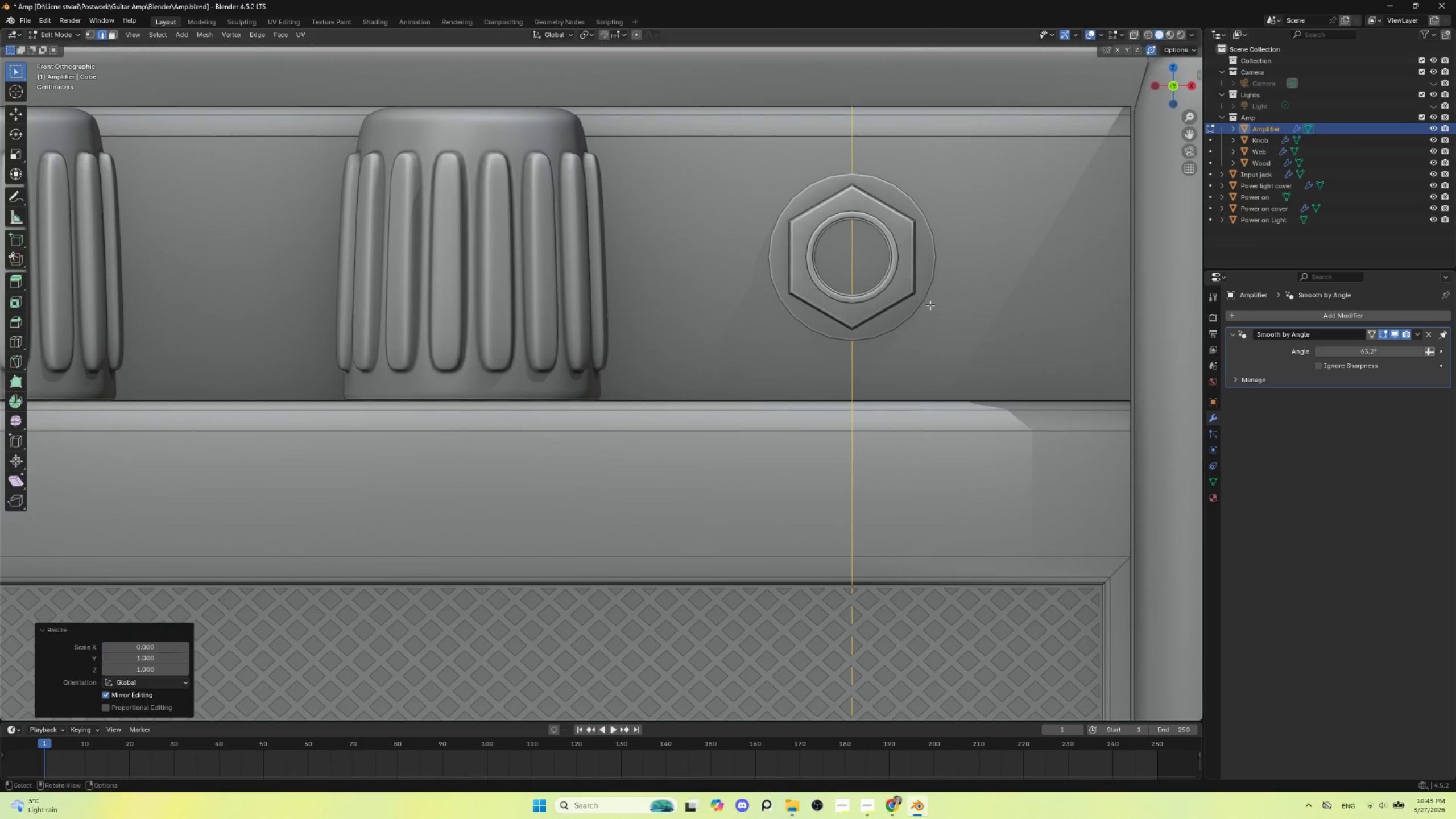 
left_click([930, 305])
 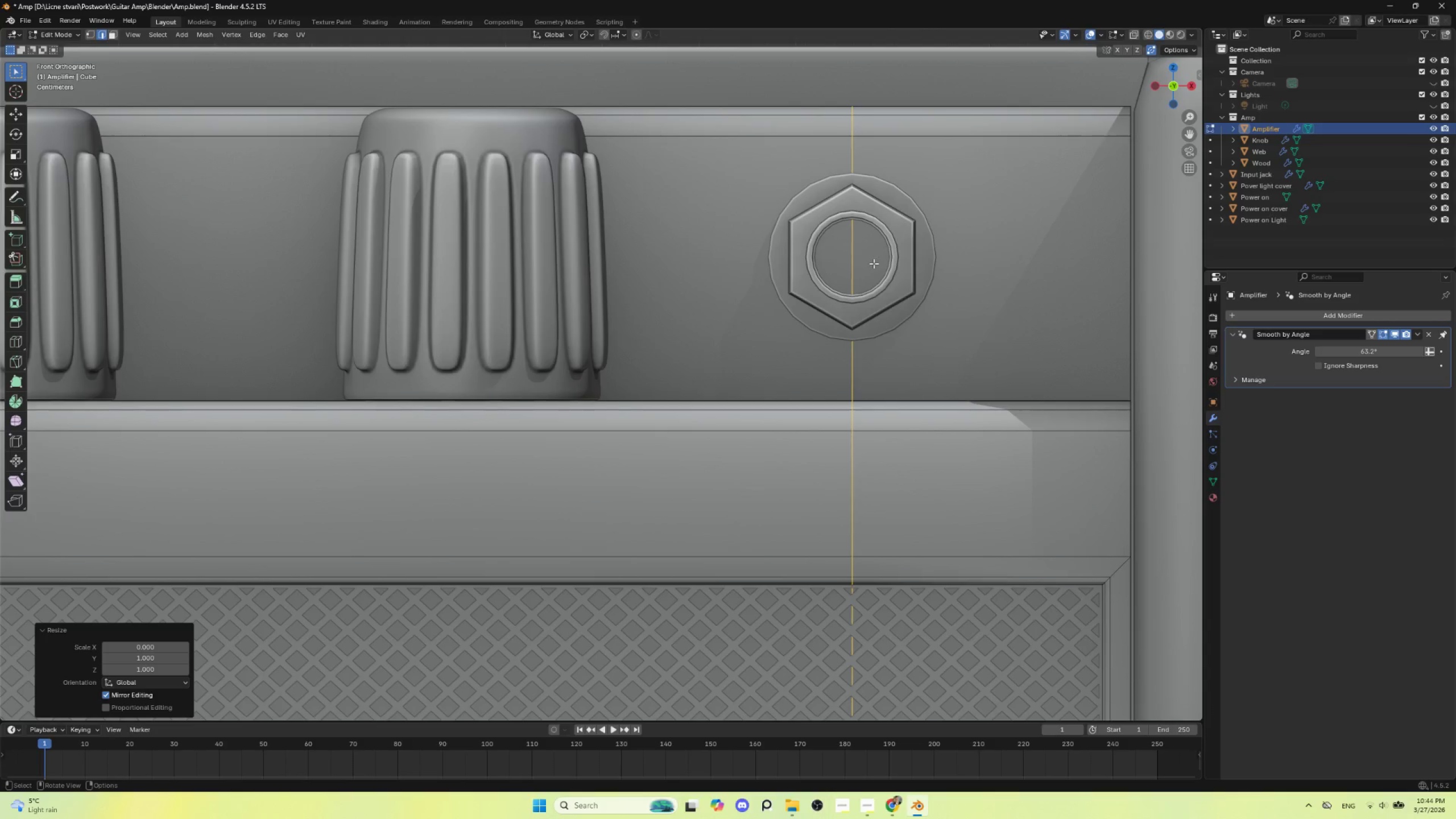 
key(Control+B)
 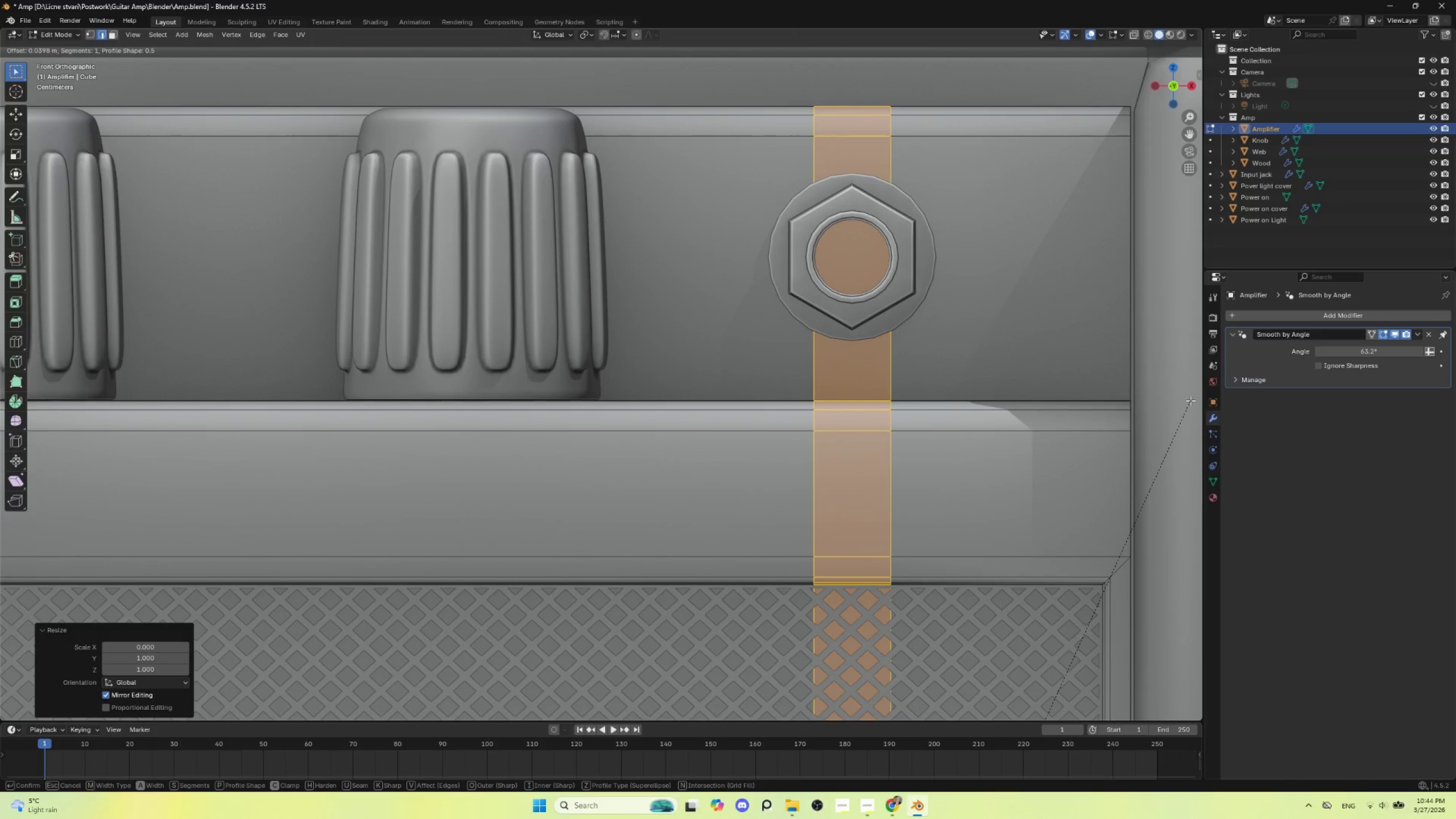 
wait(9.94)
 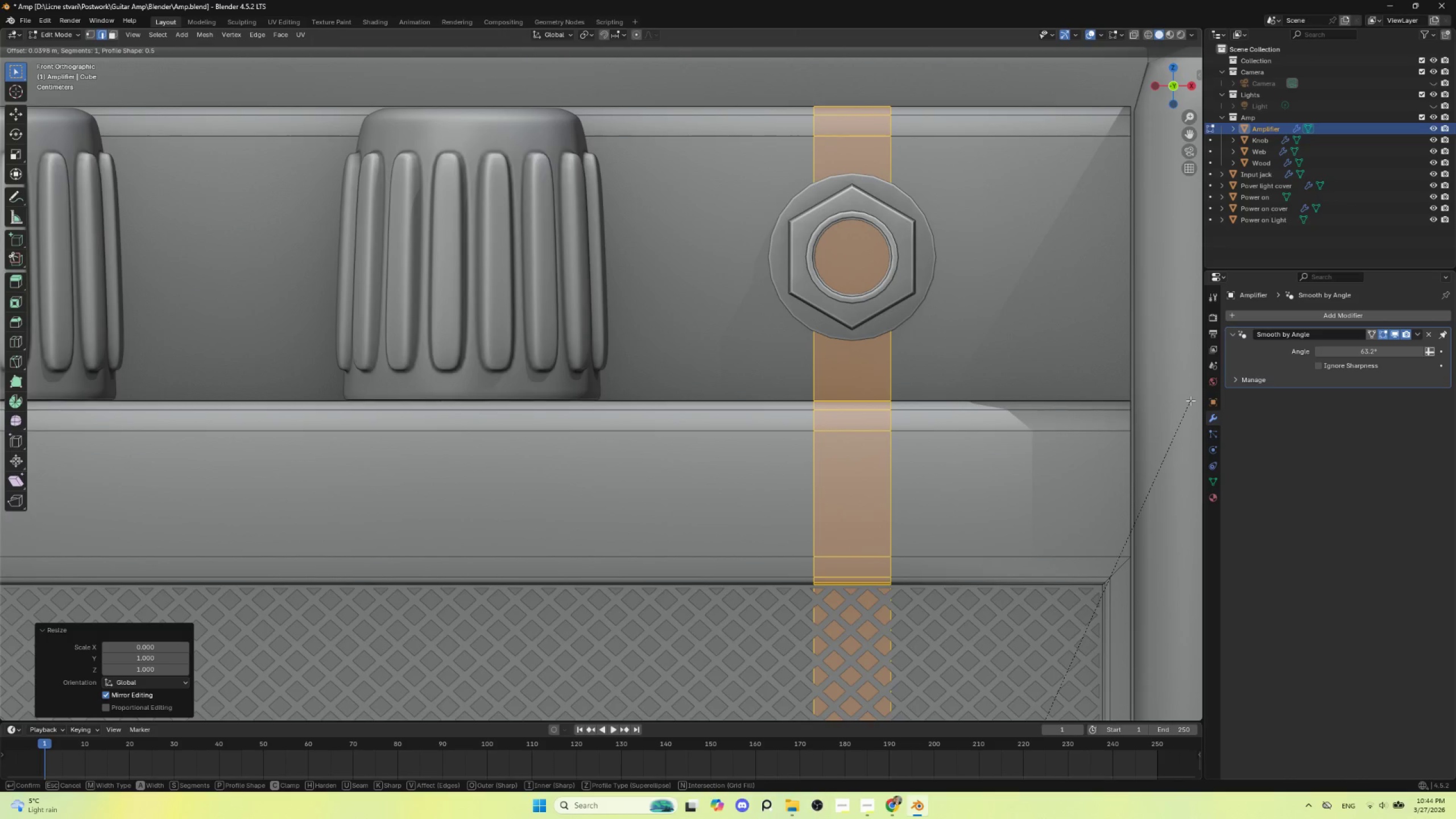 
left_click([1190, 400])
 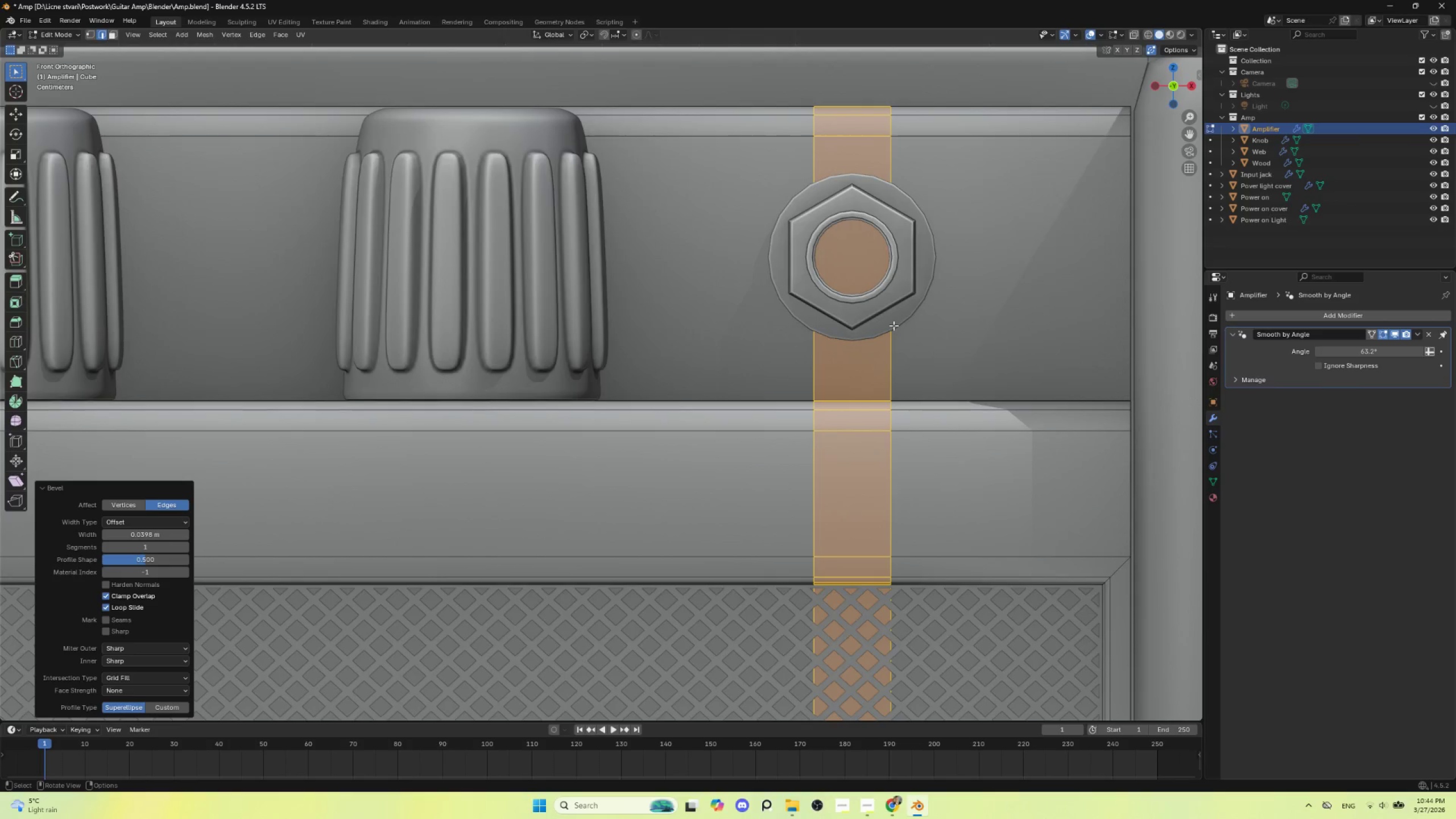 
scroll: coordinate [870, 338], scroll_direction: down, amount: 4.0
 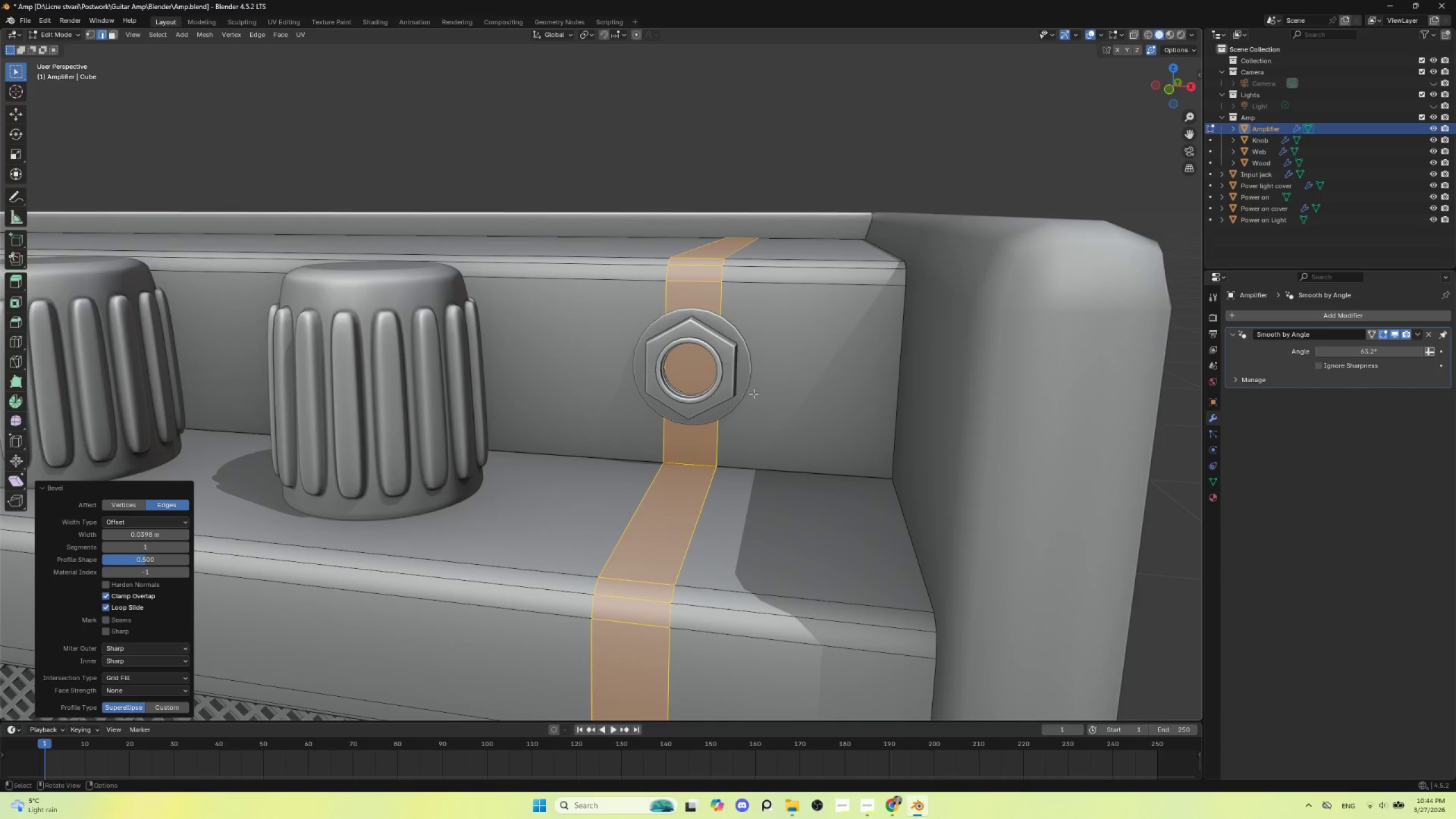 
hold_key(key=ControlLeft, duration=0.52)
 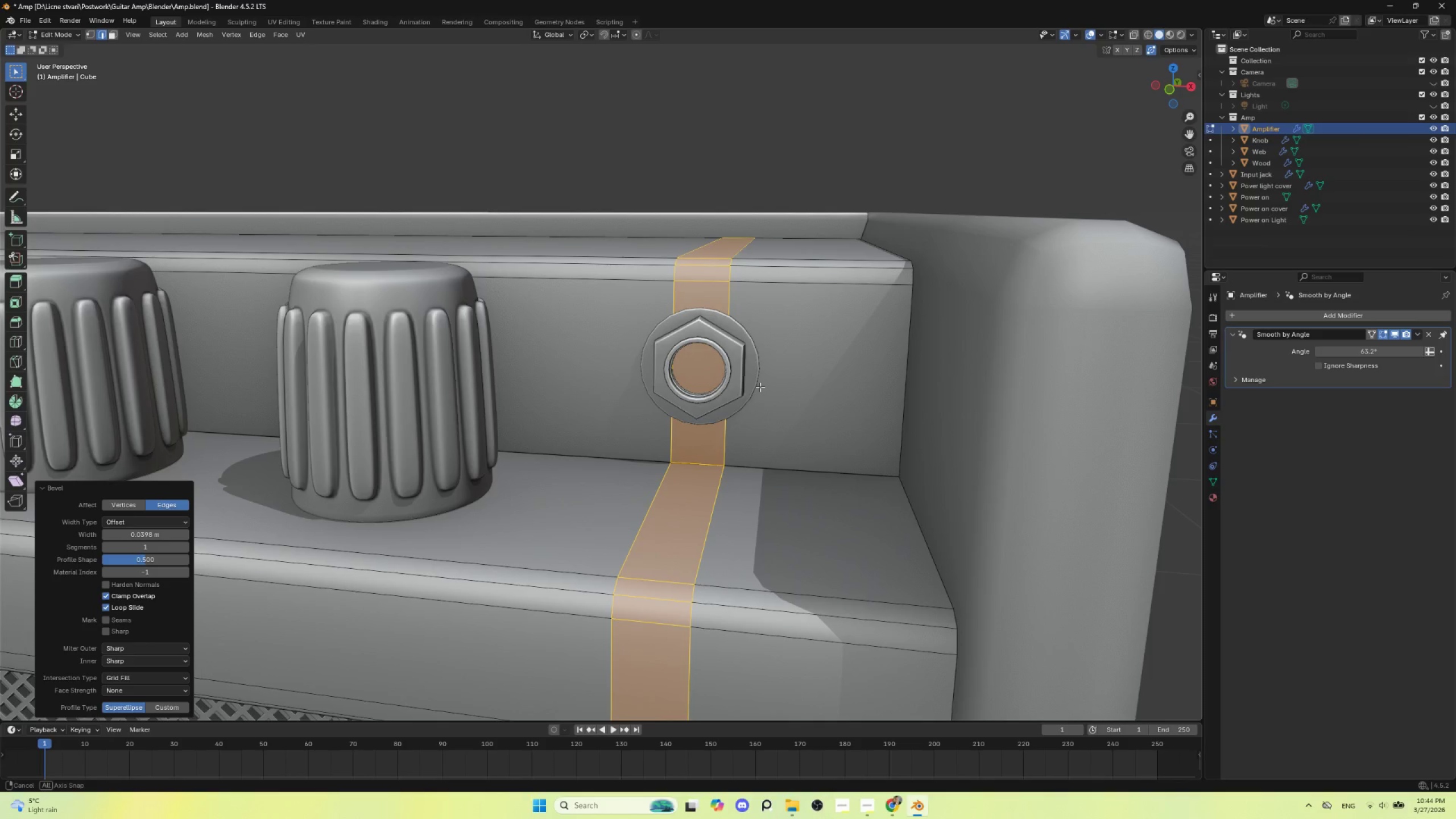 
hold_key(key=ControlLeft, duration=5.44)
 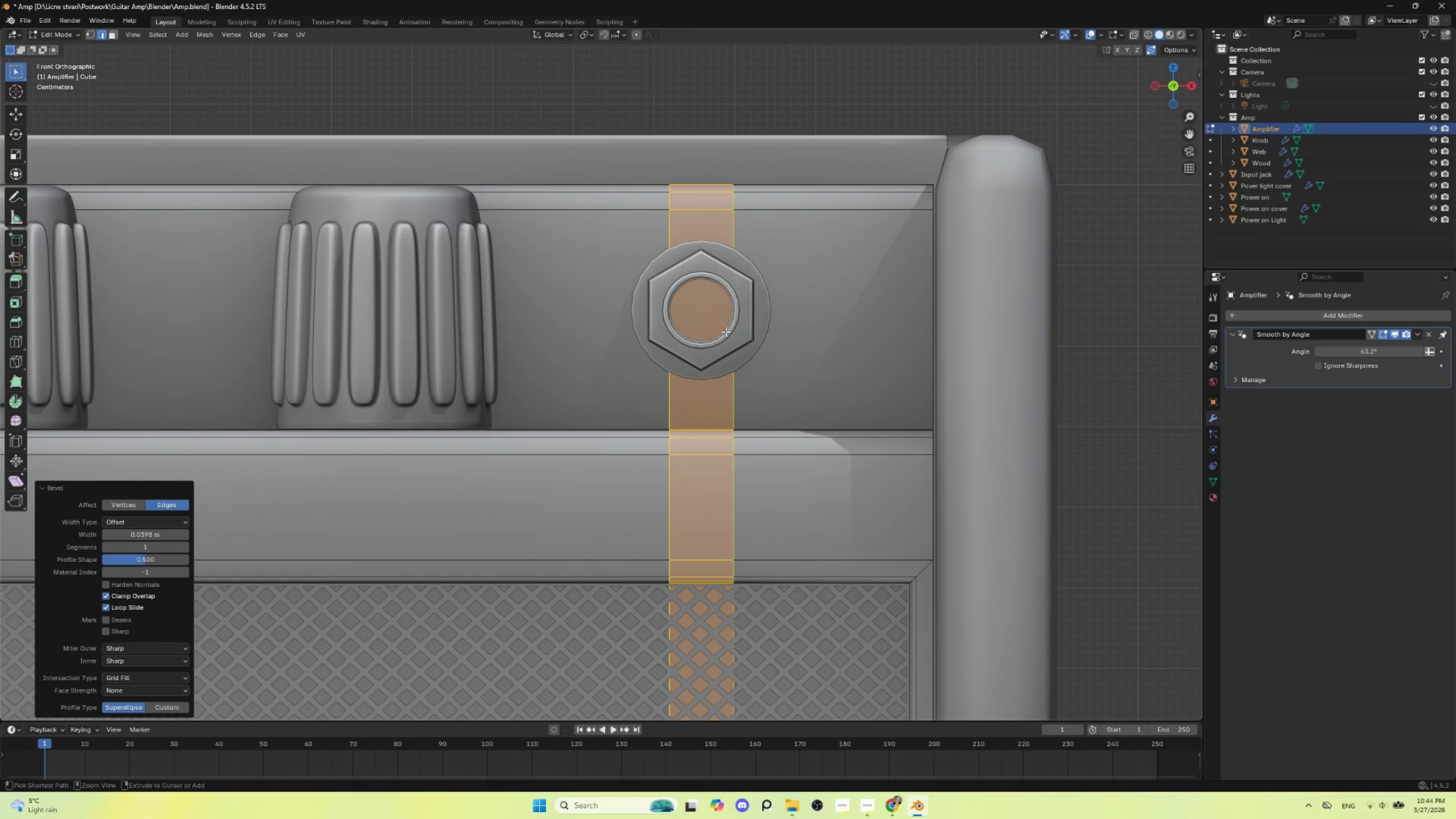 
hold_key(key=AltLeft, duration=0.44)
 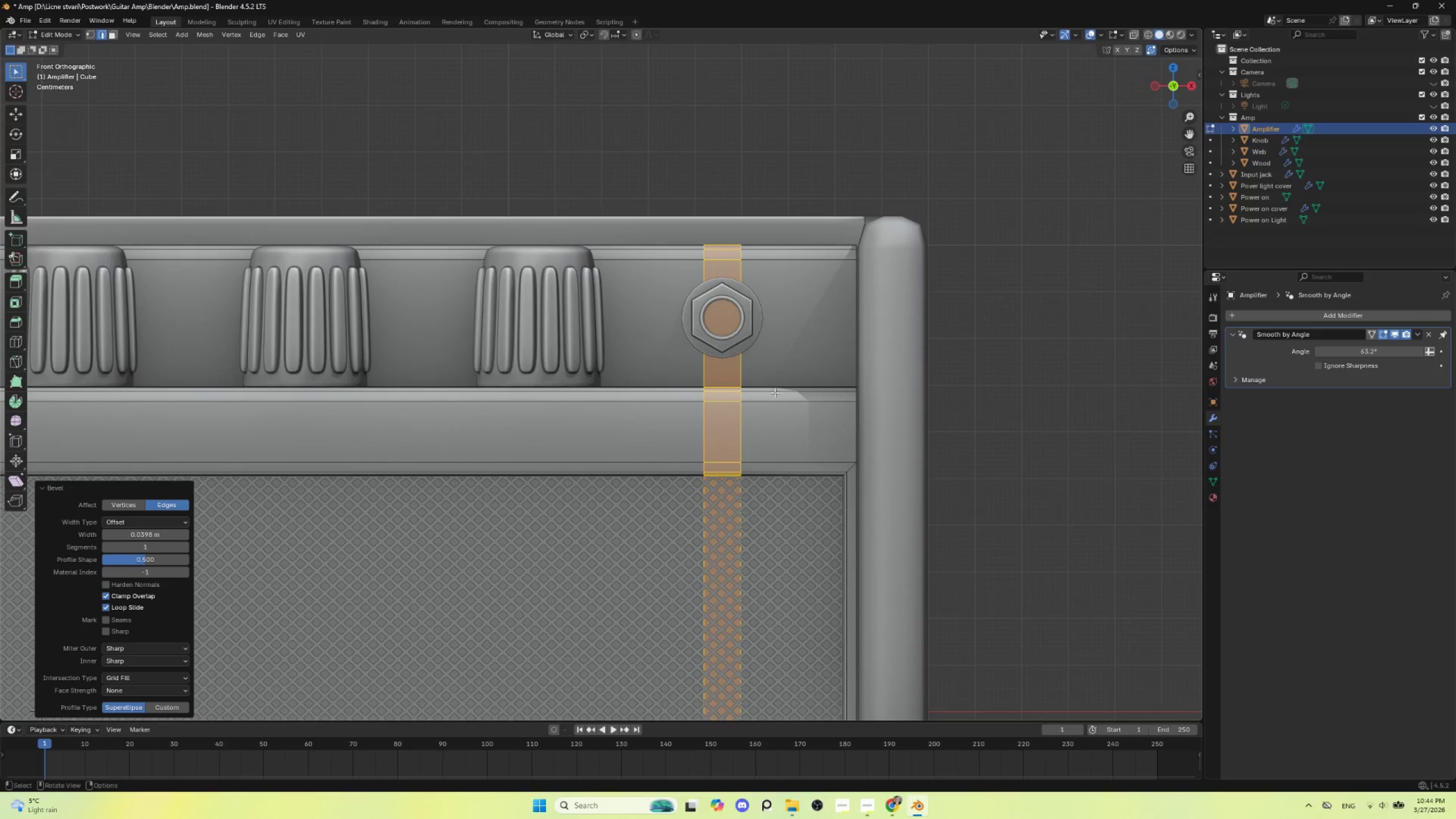 
hold_key(key=ShiftLeft, duration=0.45)
 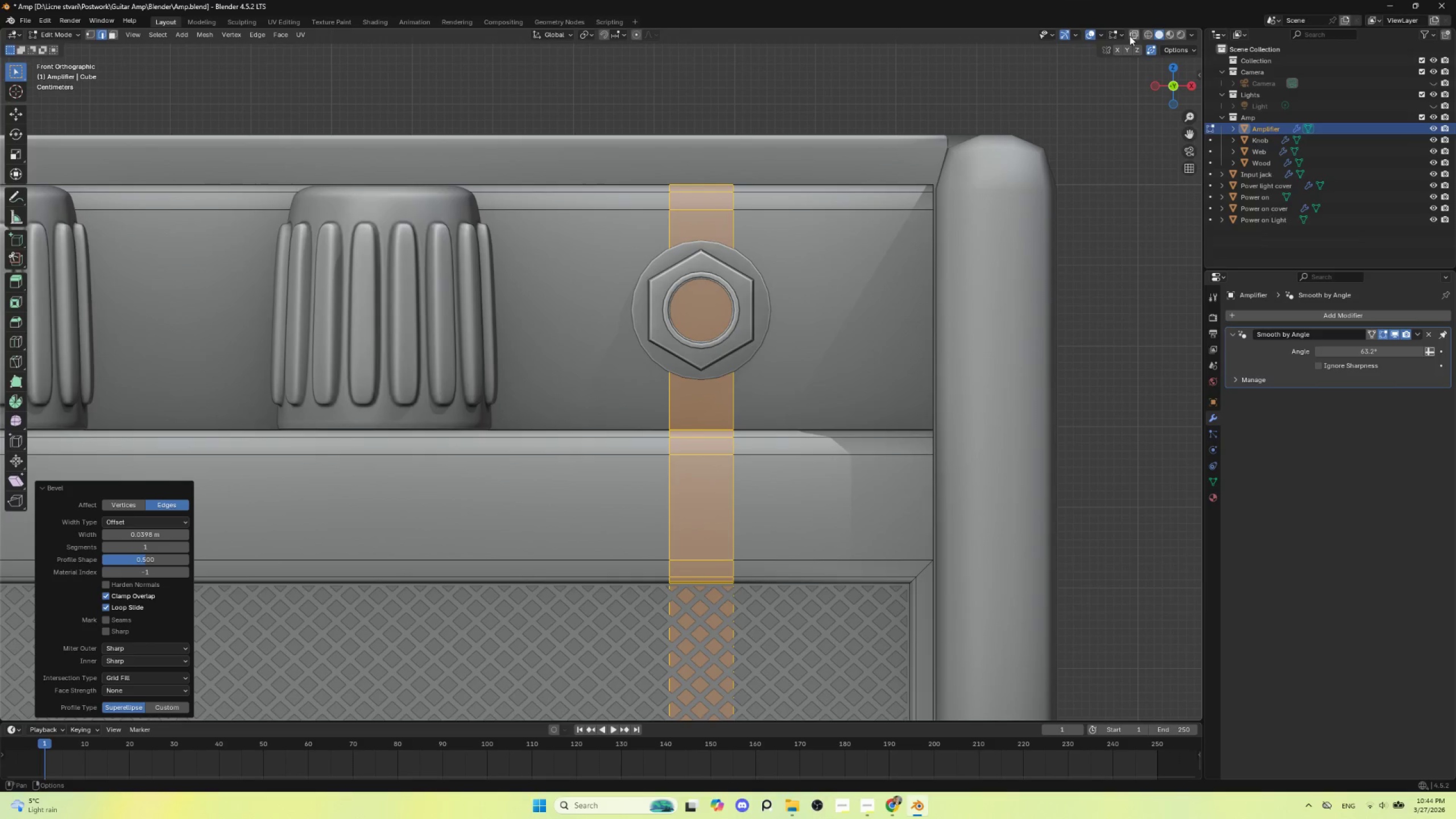 
scroll: coordinate [775, 392], scroll_direction: up, amount: 3.0
 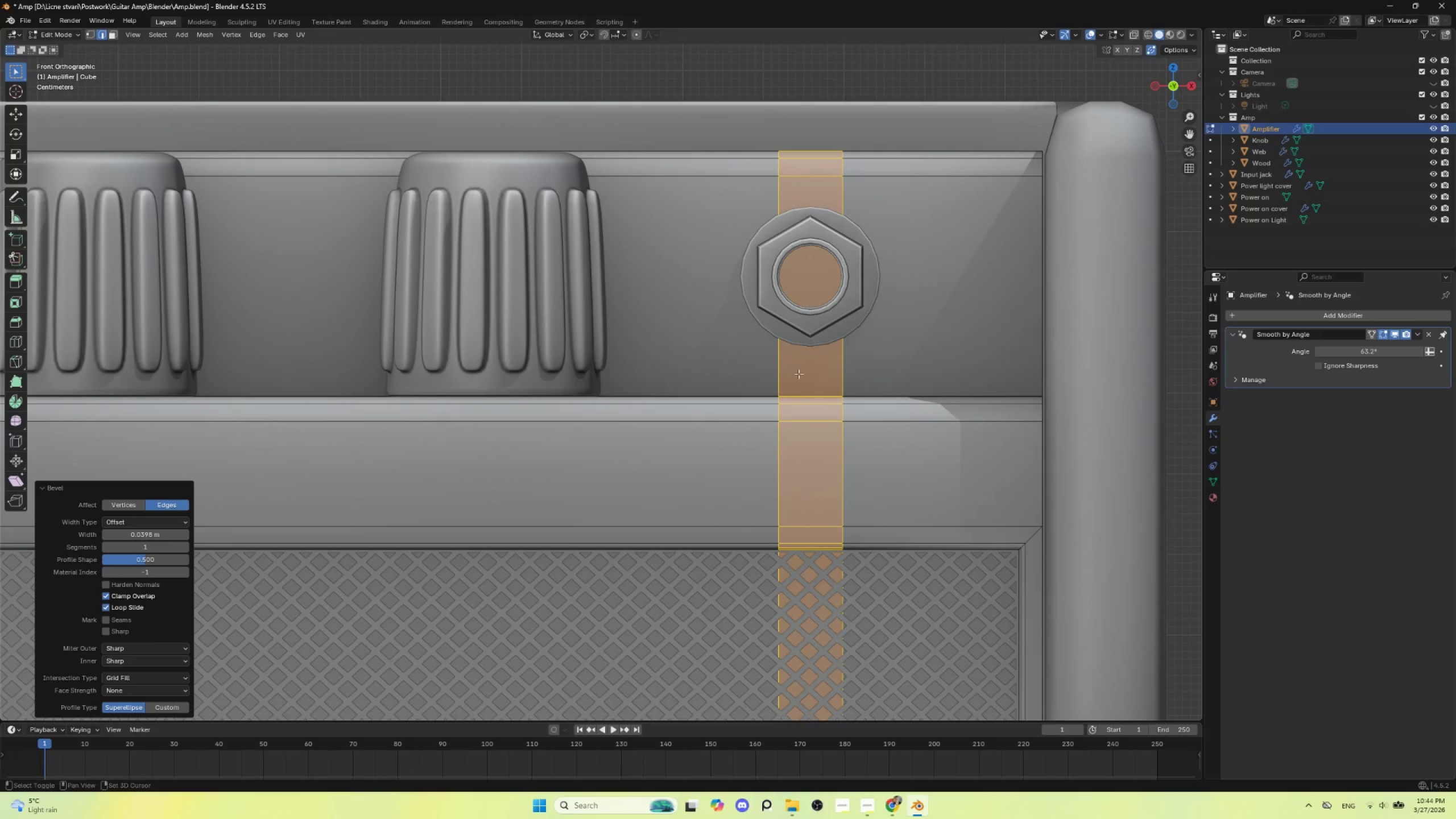 
left_click([1130, 34])
 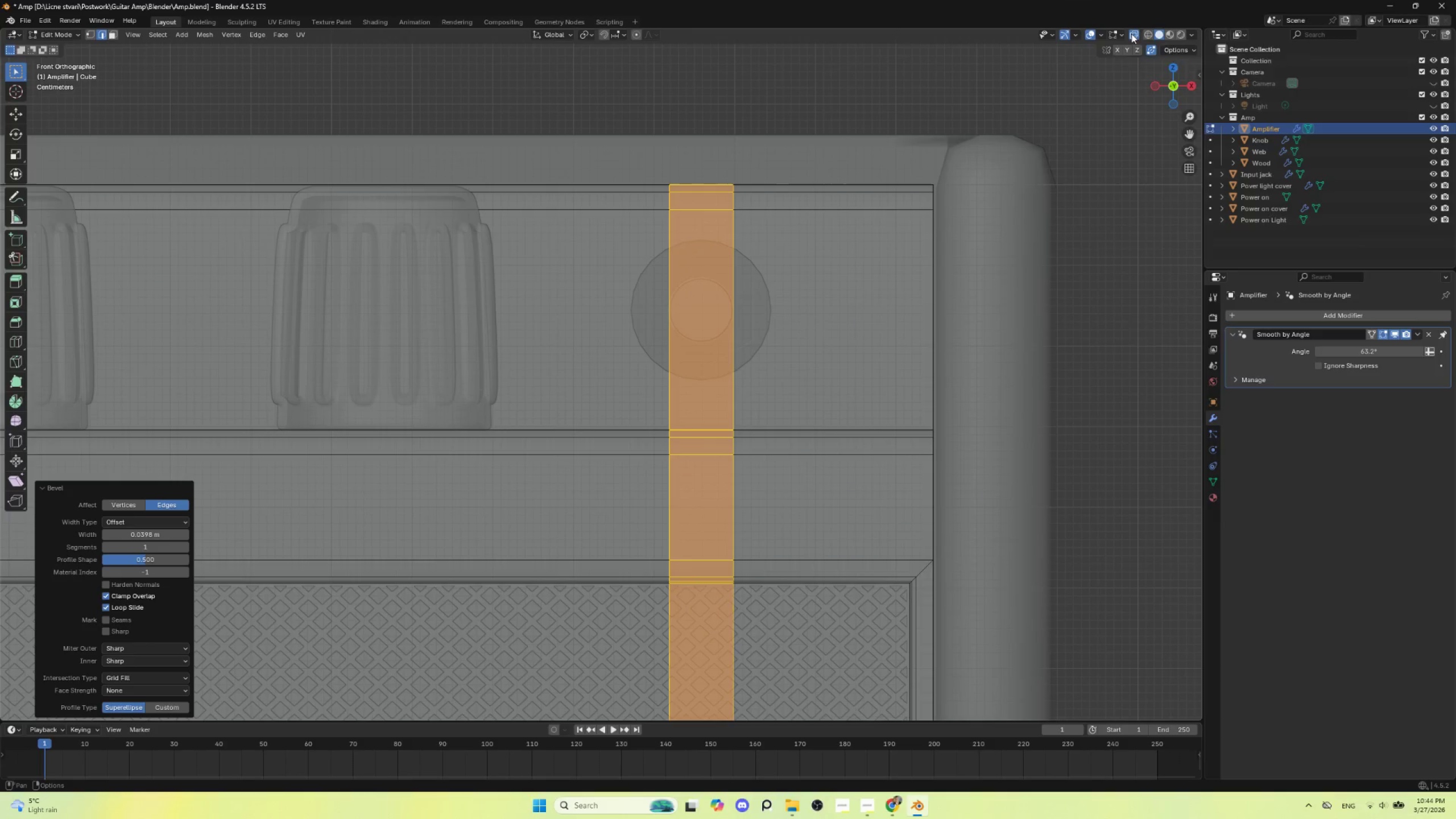 
left_click([1131, 34])
 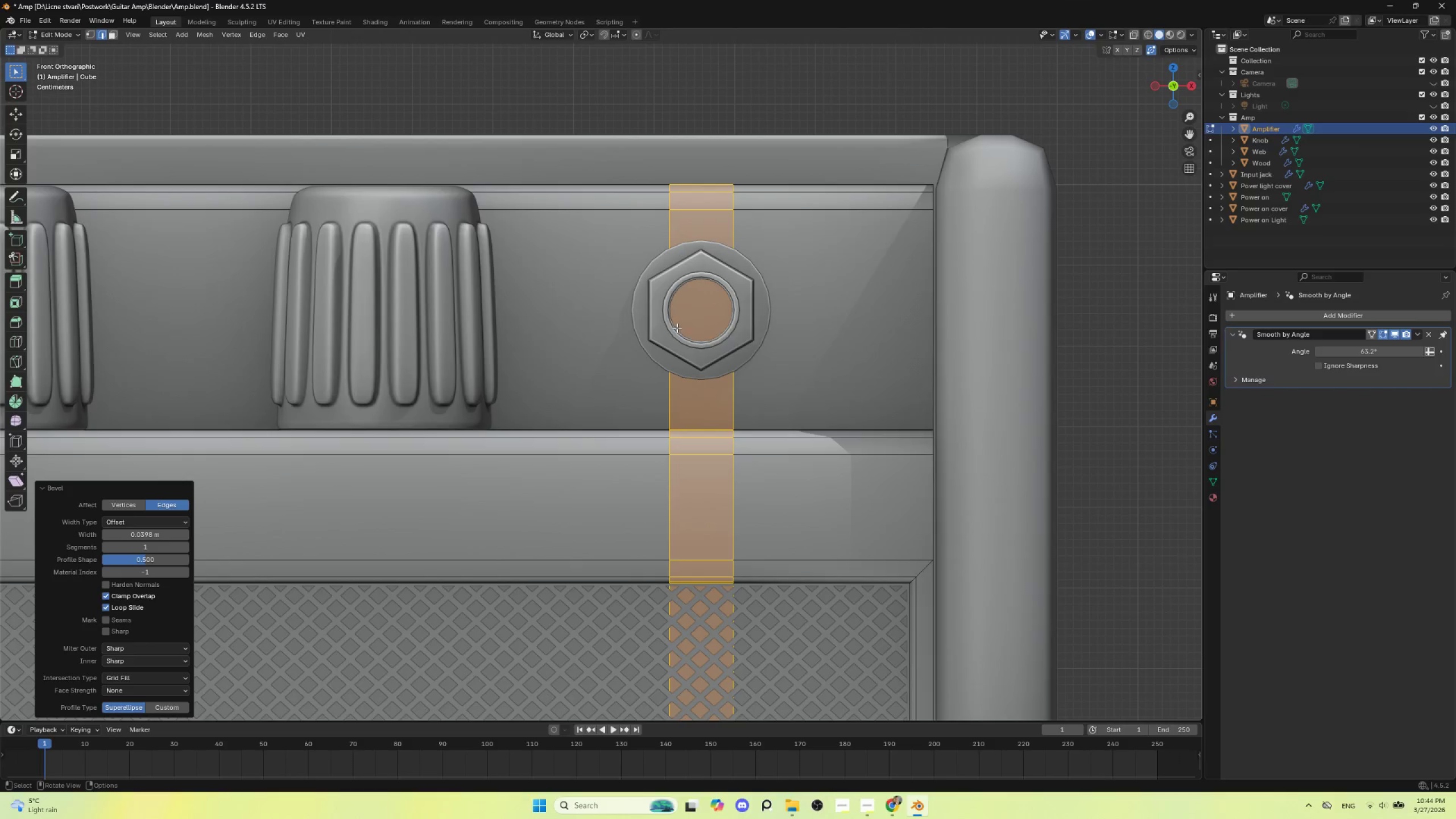 
key(Control+R)
 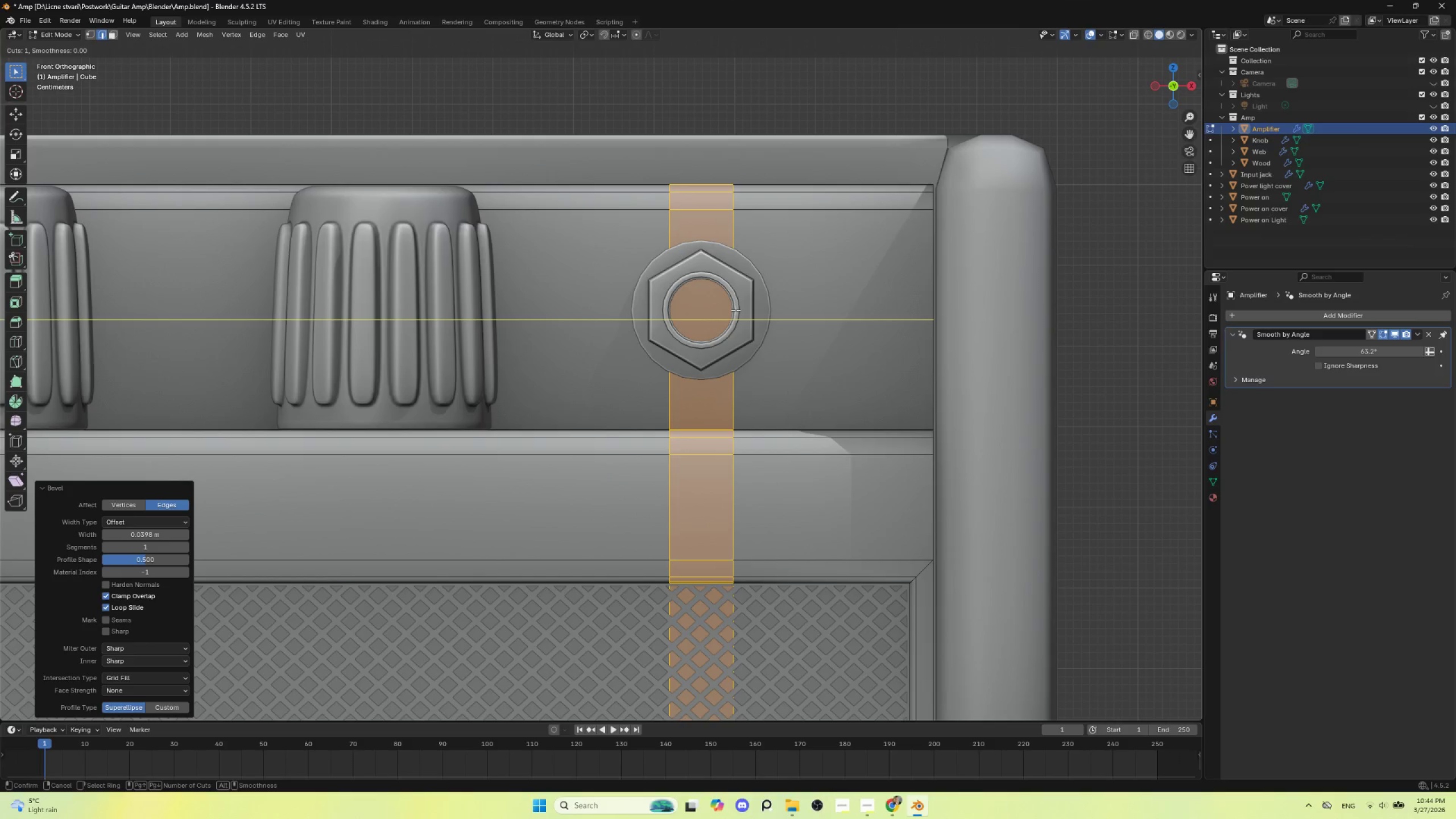 
left_click([728, 309])
 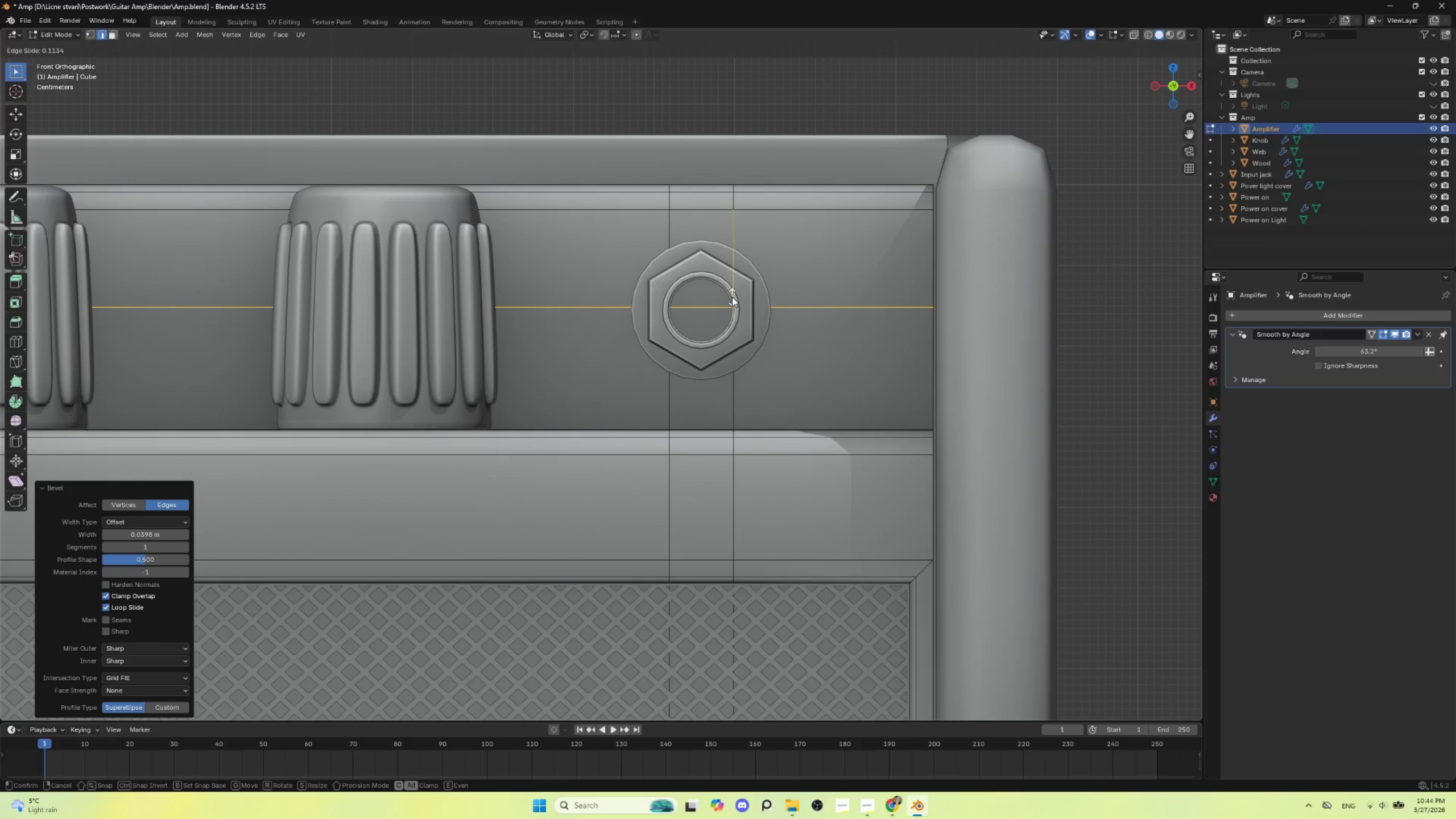 
left_click([732, 297])
 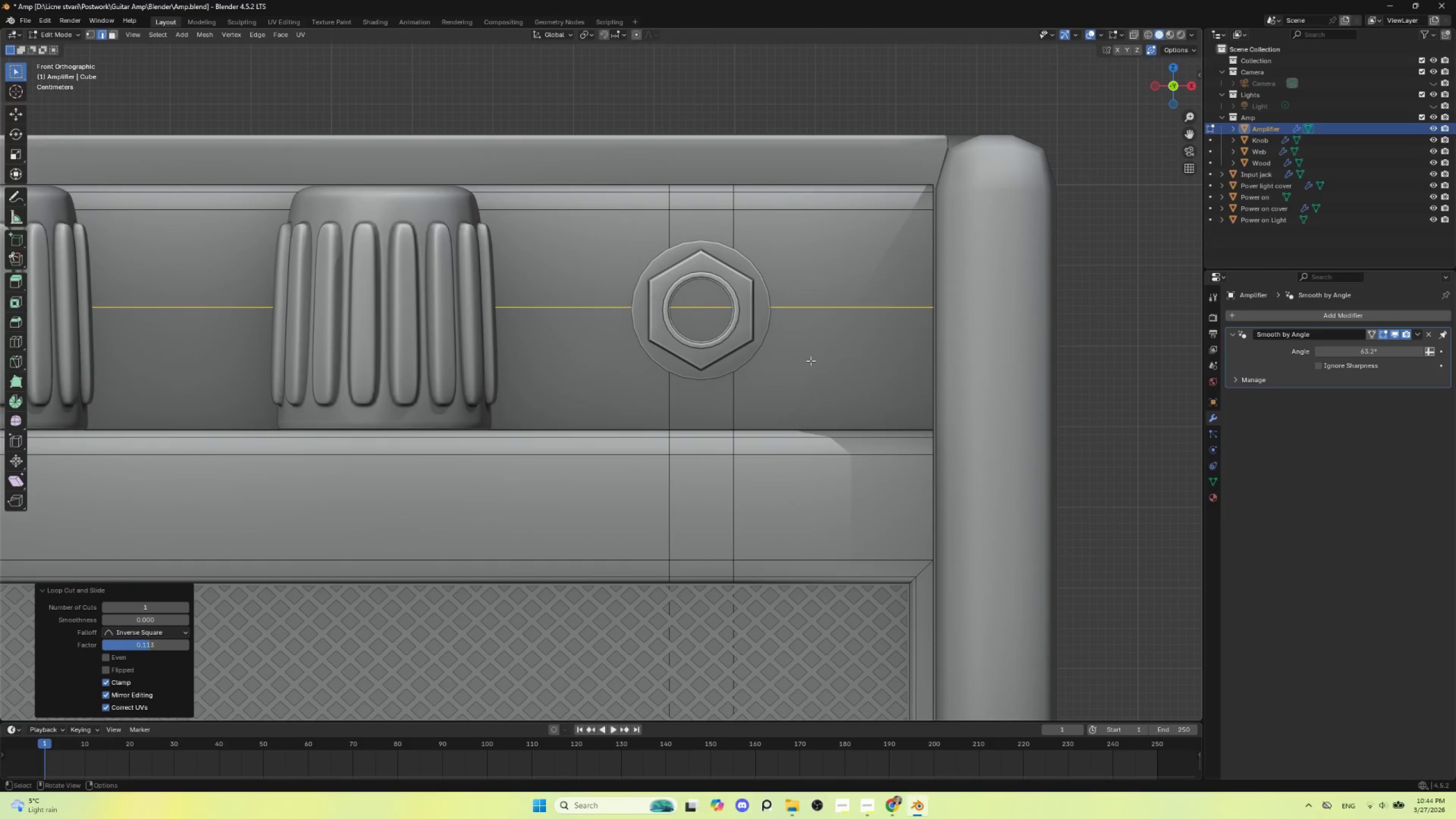 
key(Control+B)
 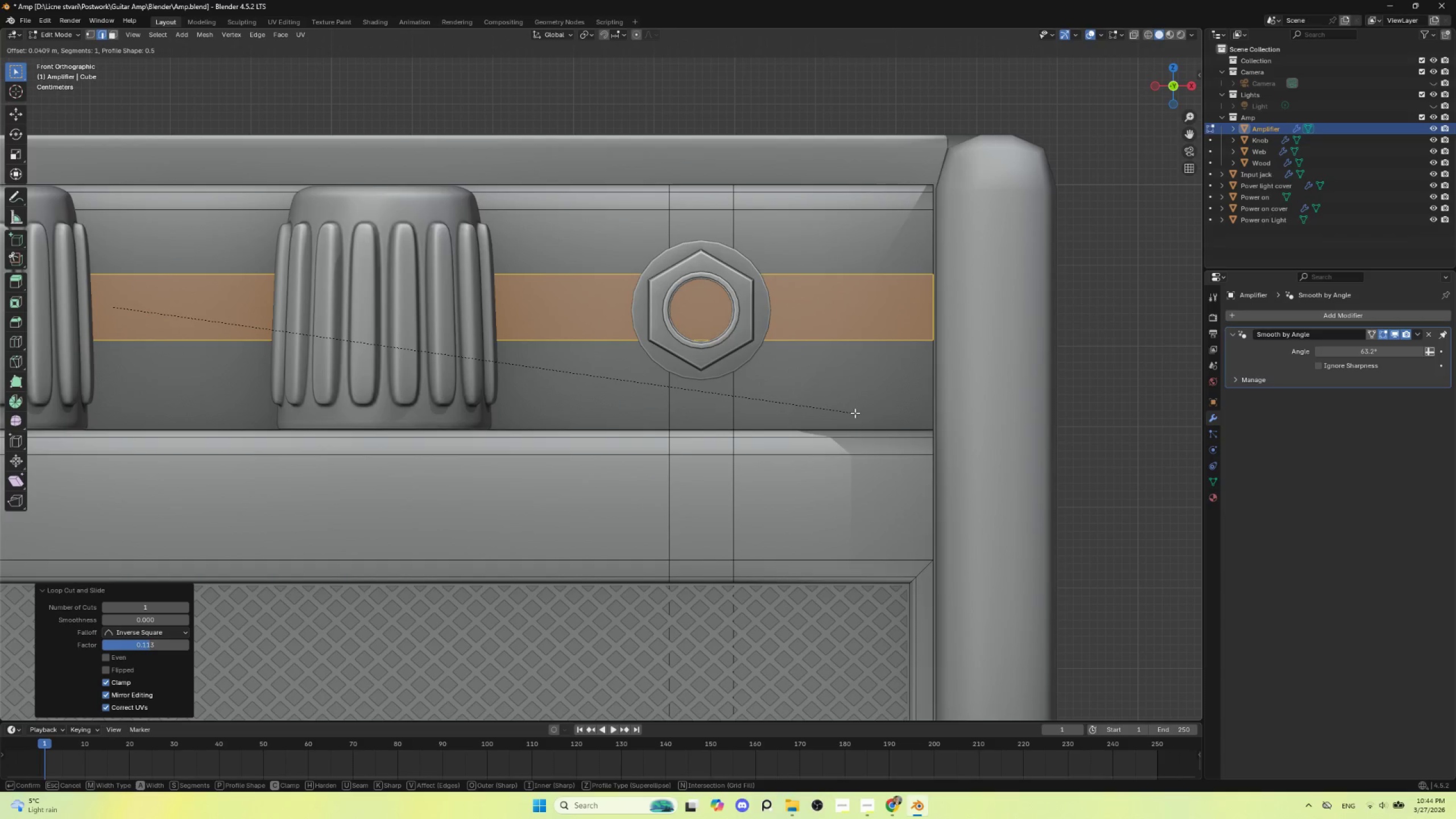 
left_click([855, 413])
 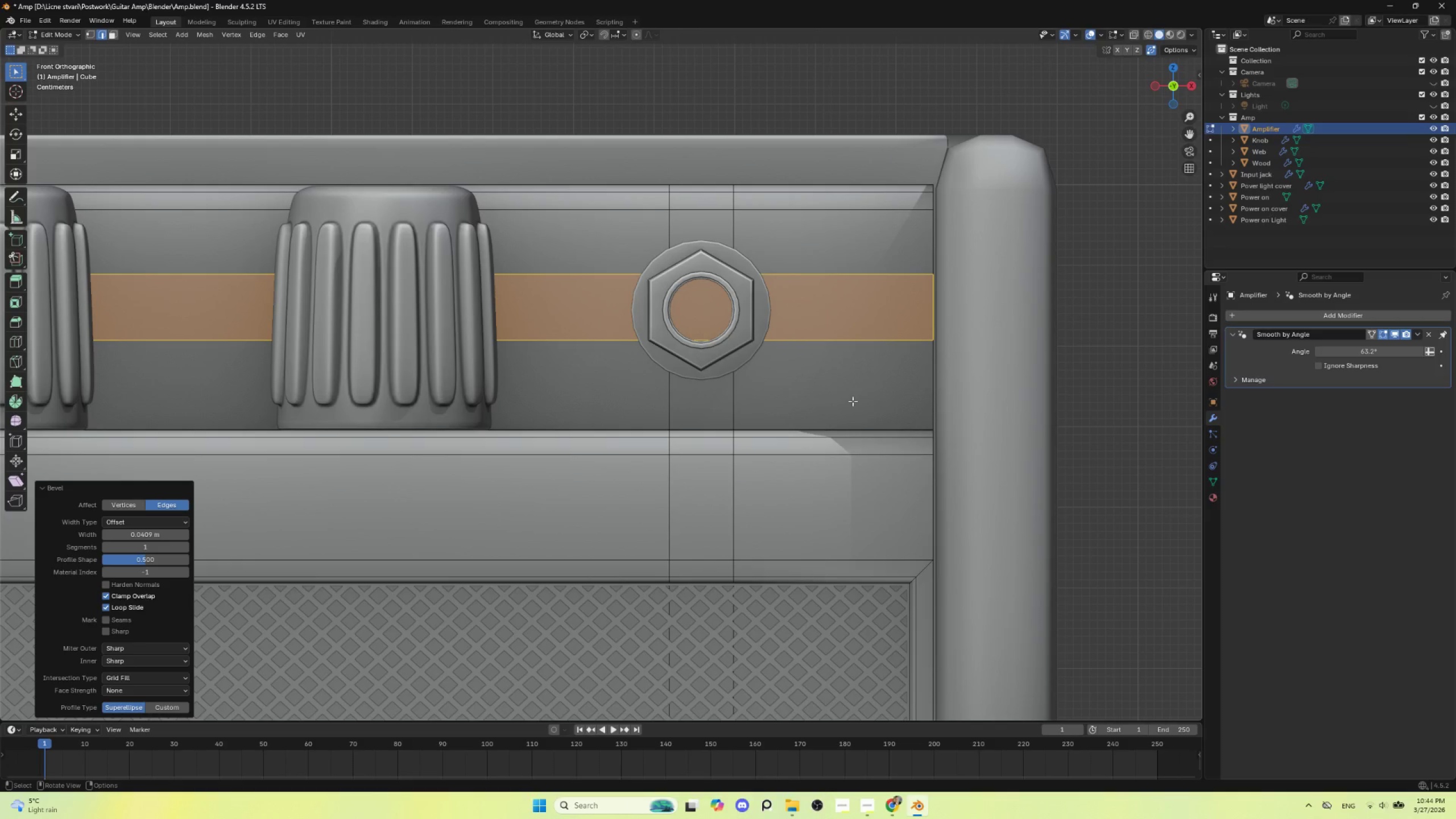 
type(gz)
 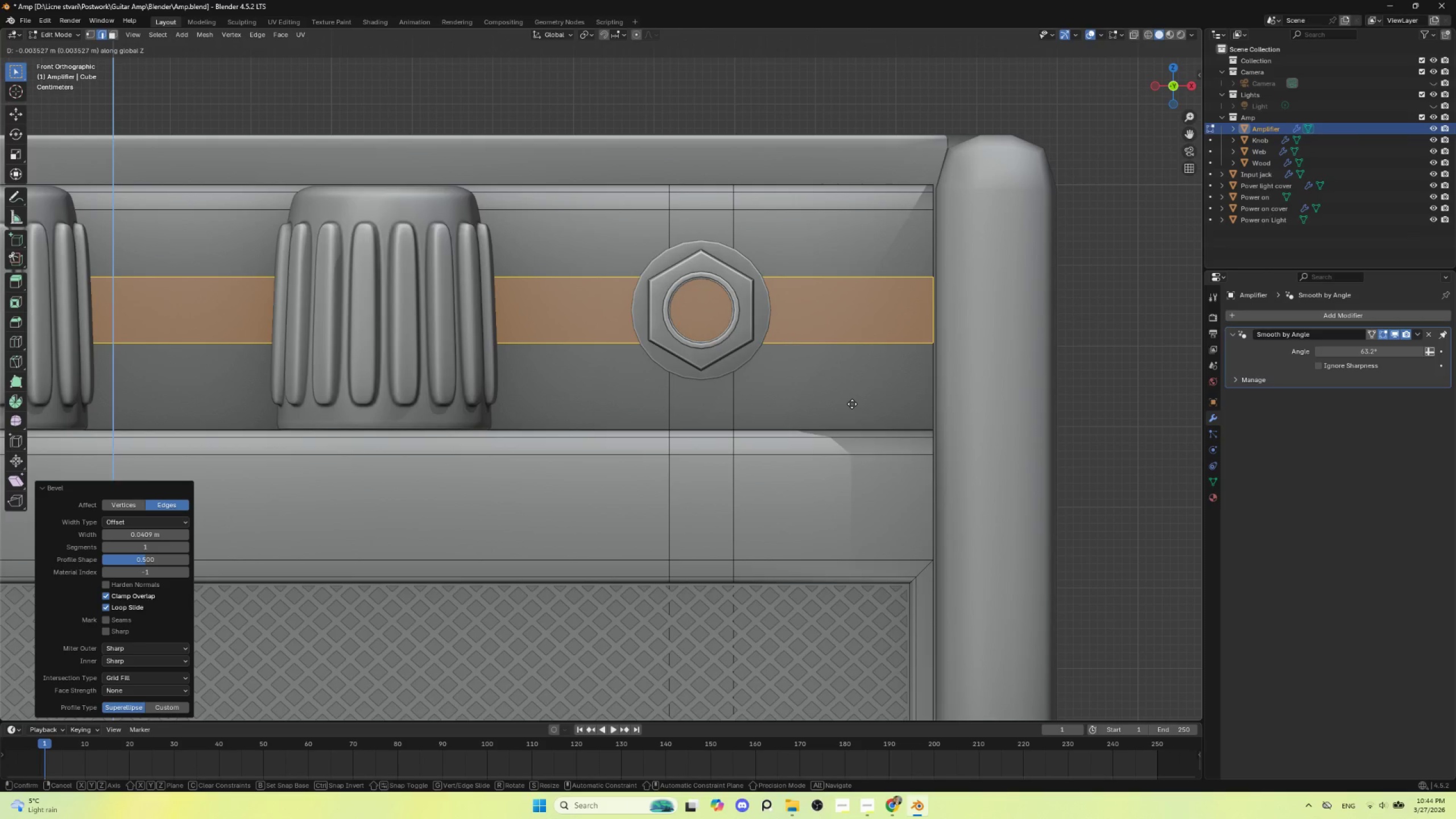 
left_click([852, 404])
 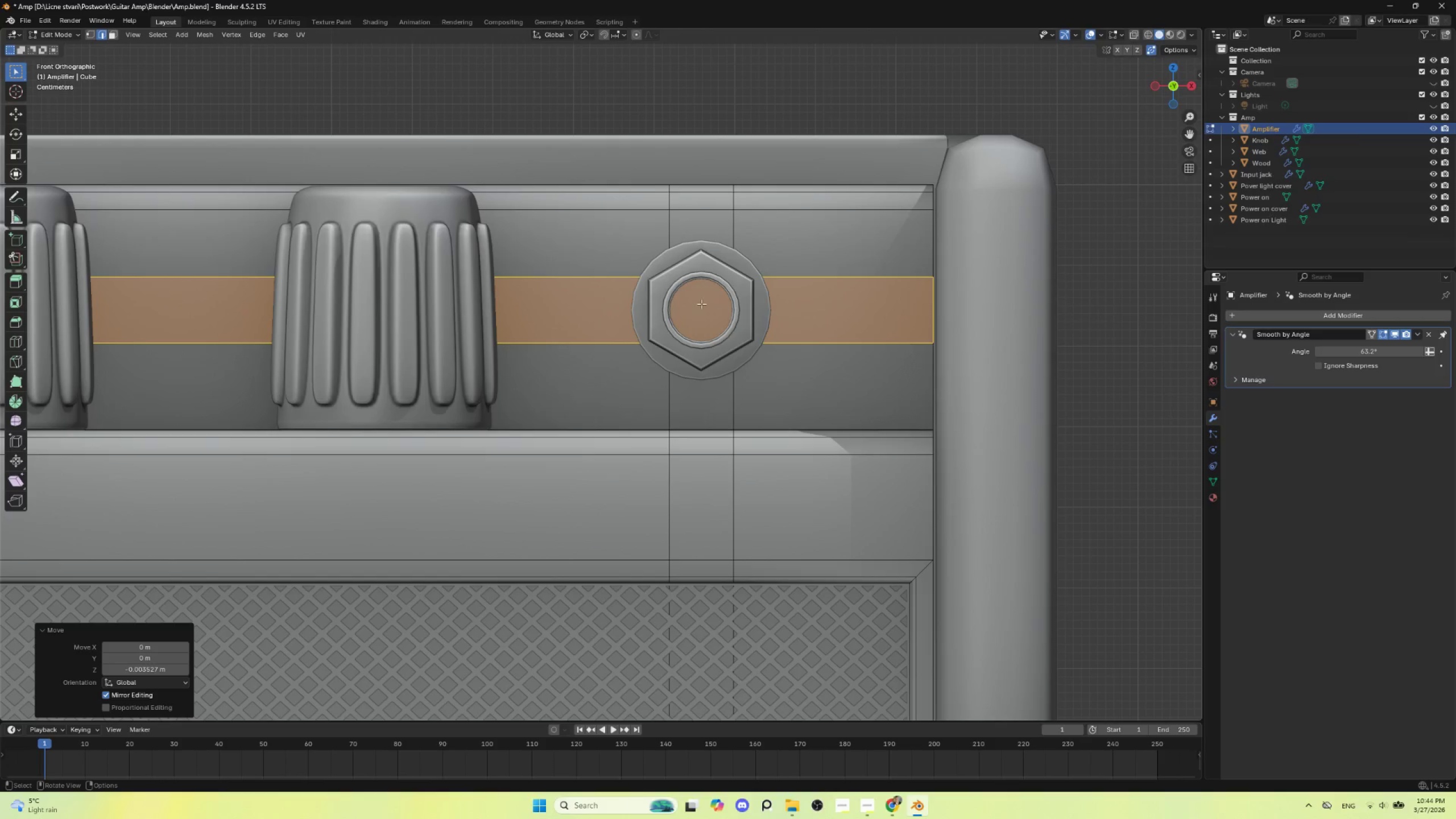 
left_click([698, 304])
 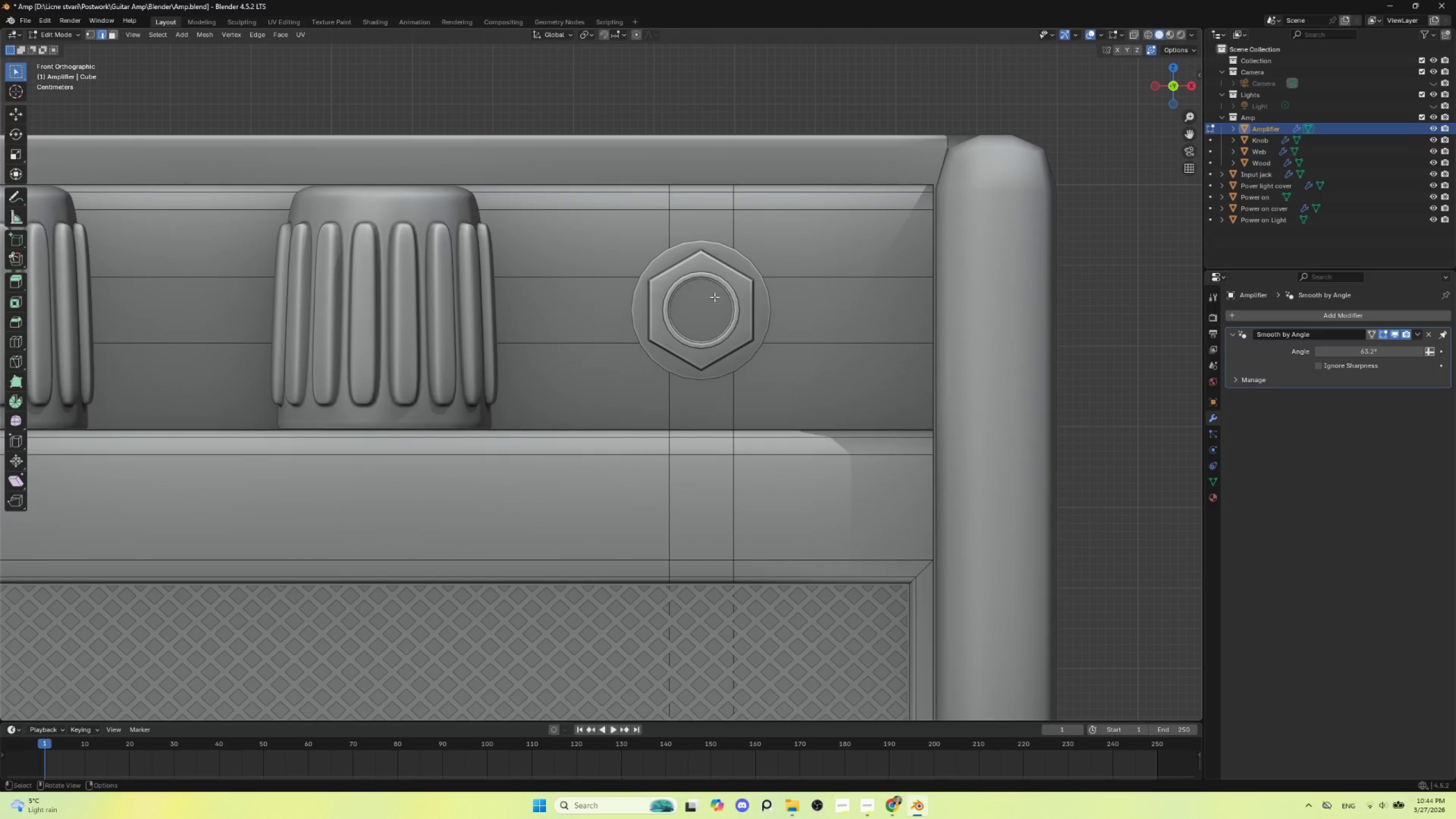 
double_click([695, 305])
 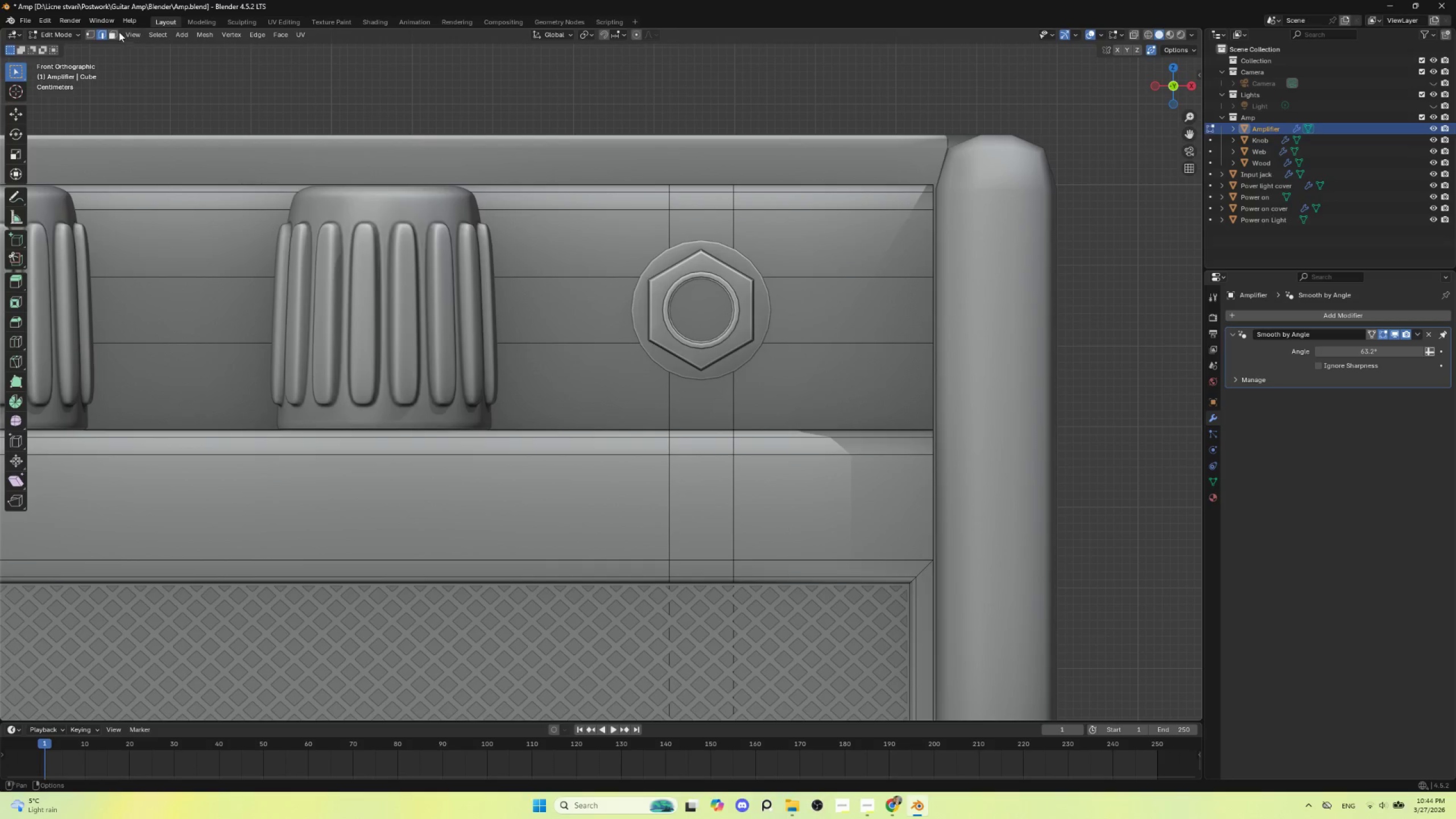 
left_click([113, 31])
 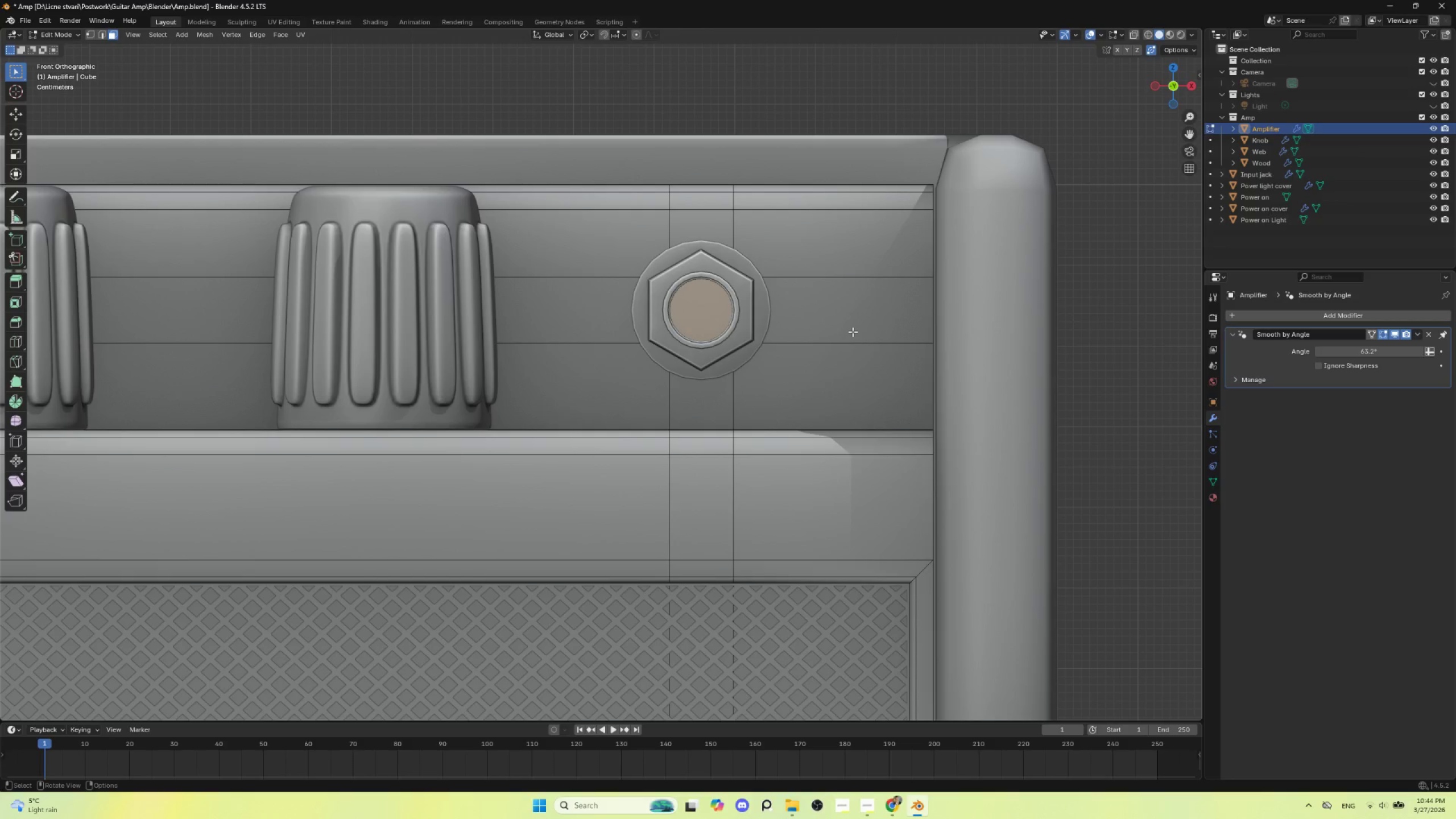 
key(I)
 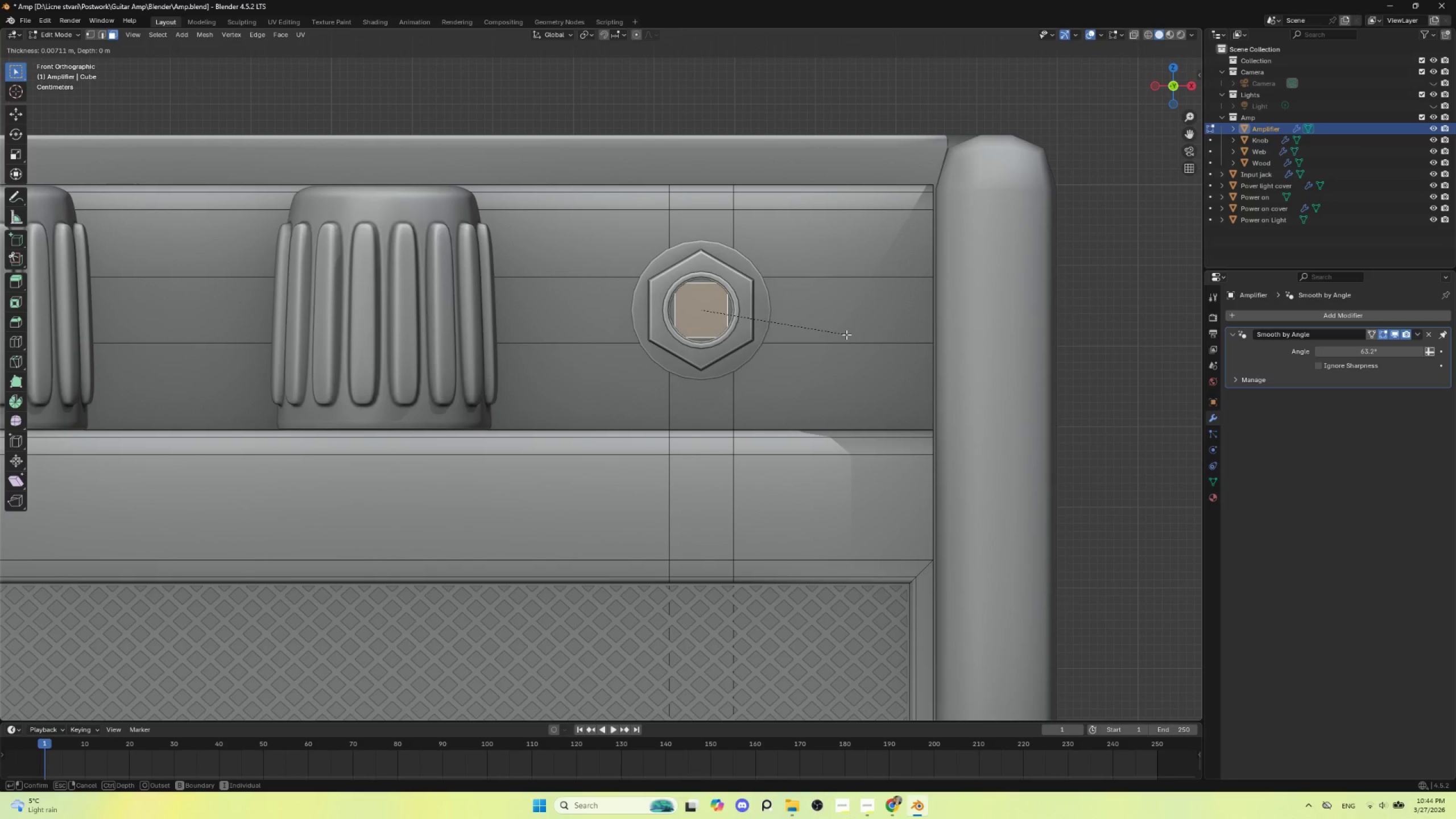 
left_click([846, 334])
 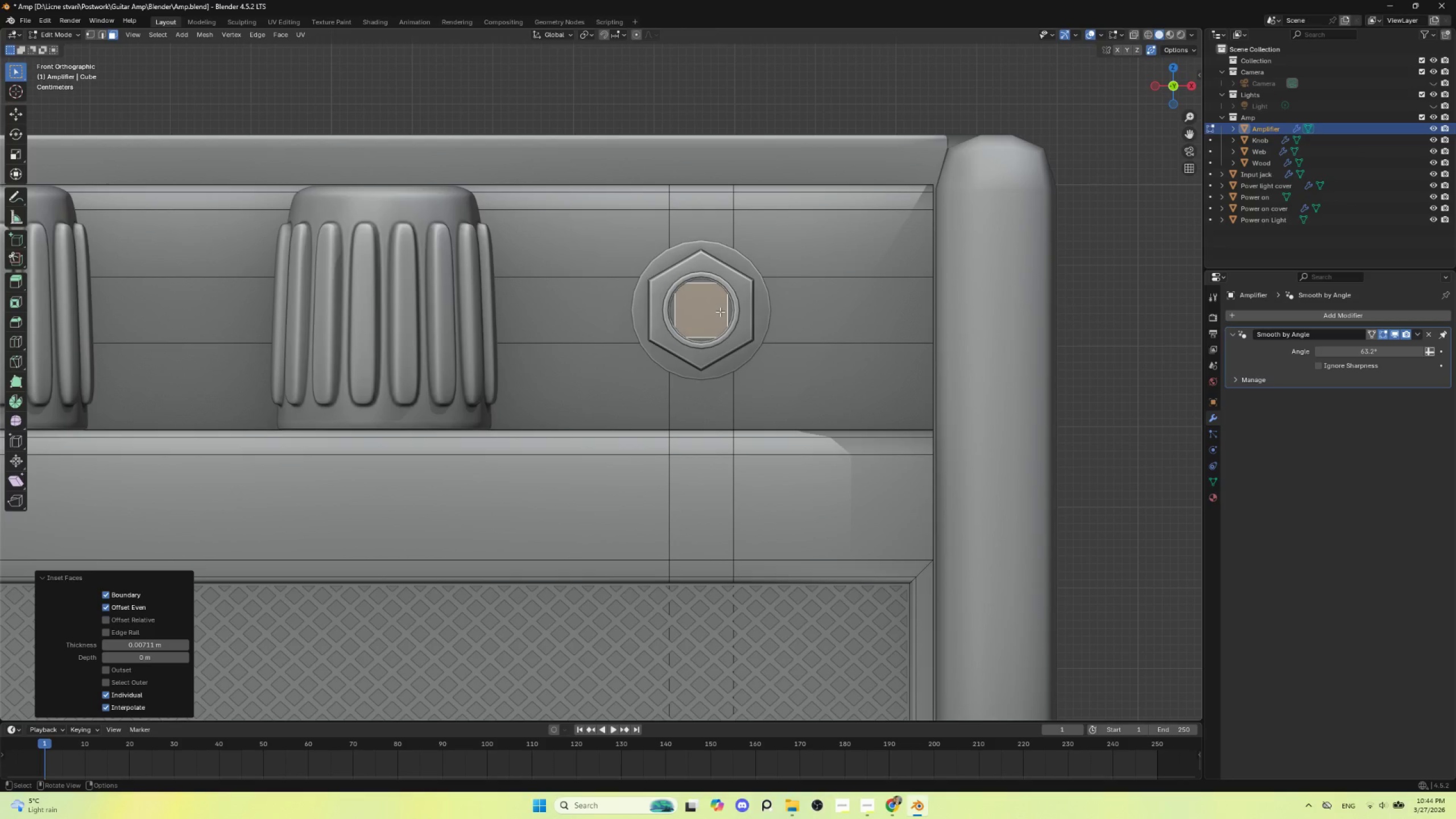 
key(NumpadDivide)
 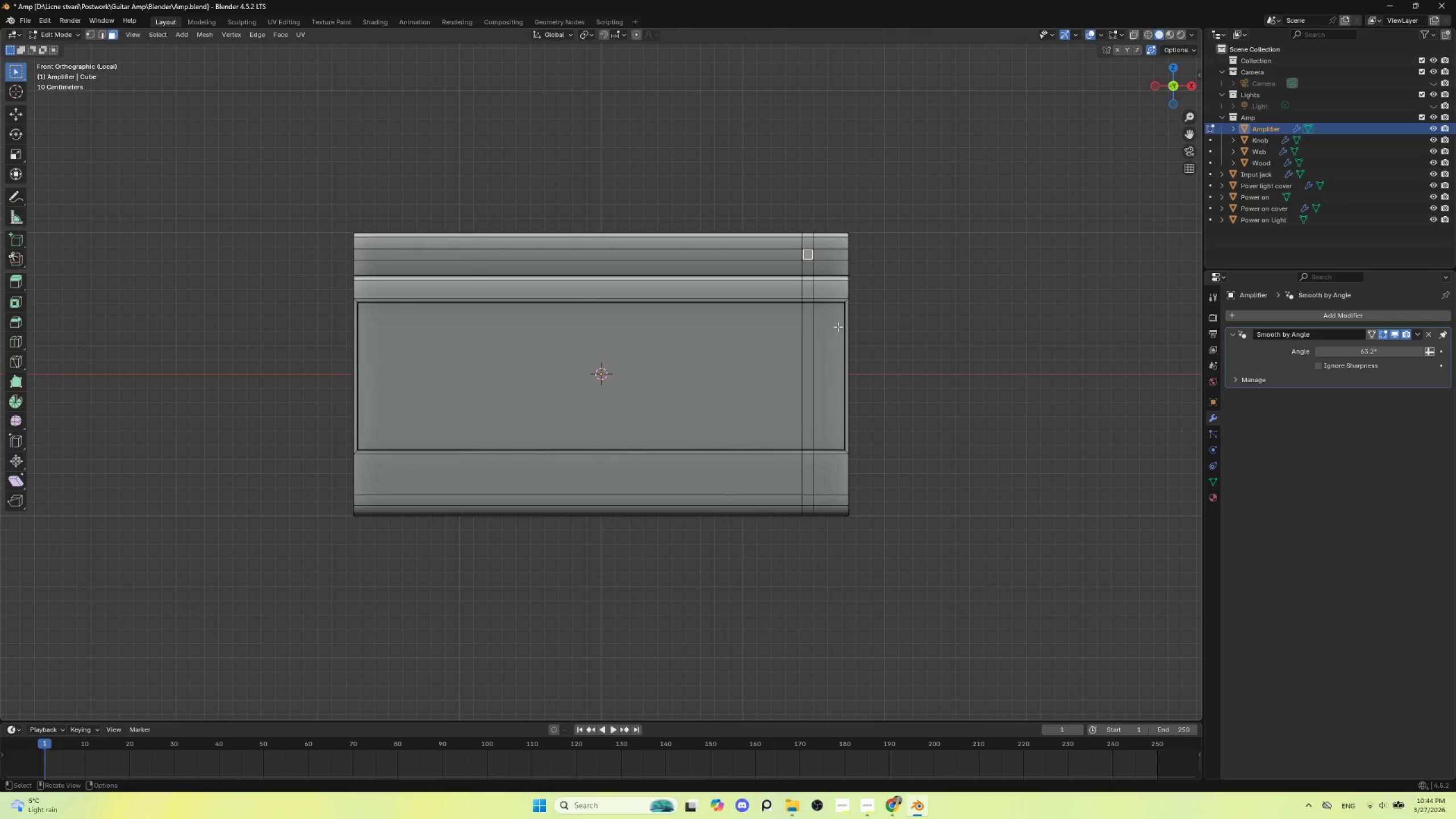 
hold_key(key=ShiftLeft, duration=0.59)
 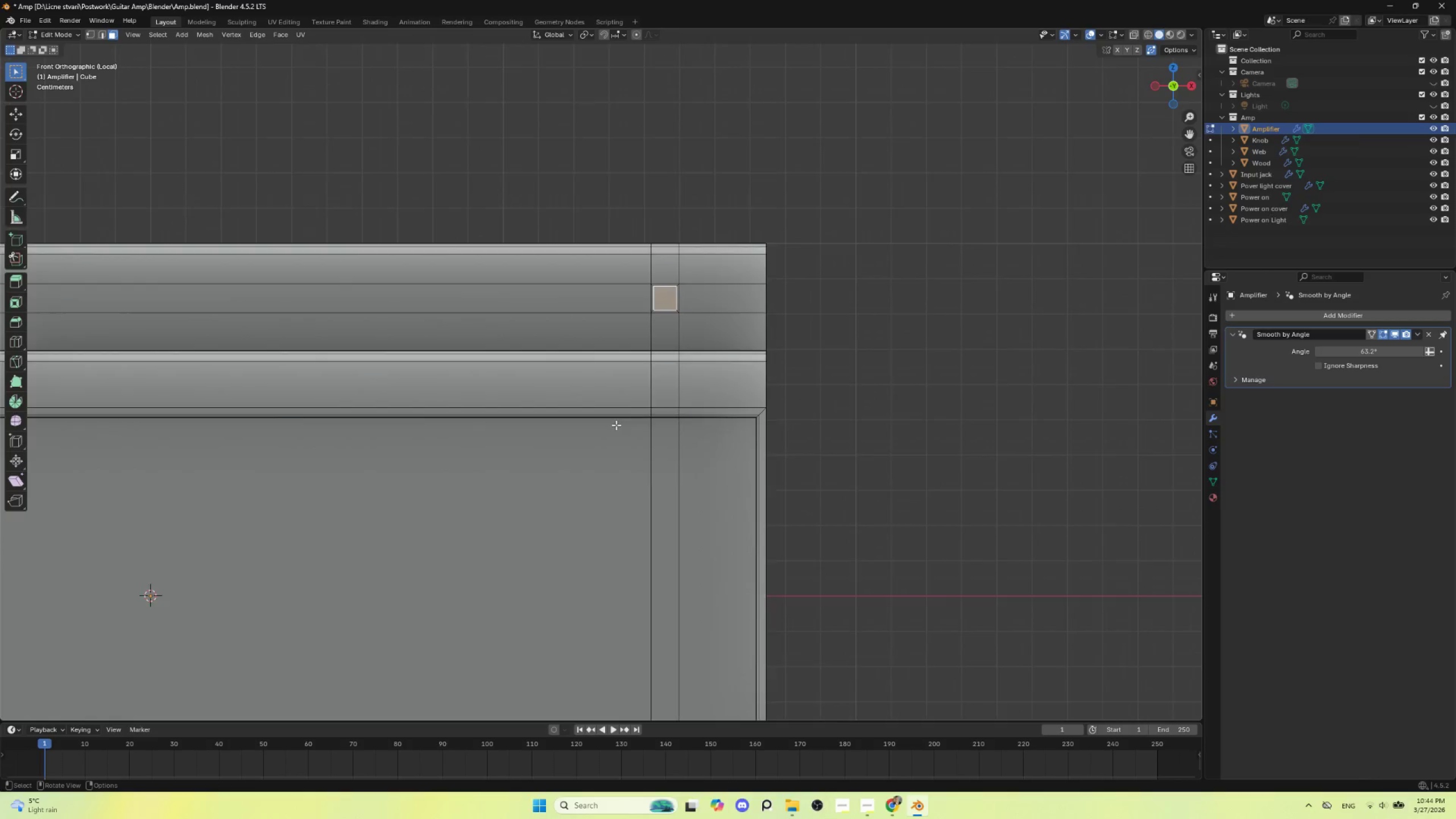 
scroll: coordinate [838, 326], scroll_direction: up, amount: 4.0
 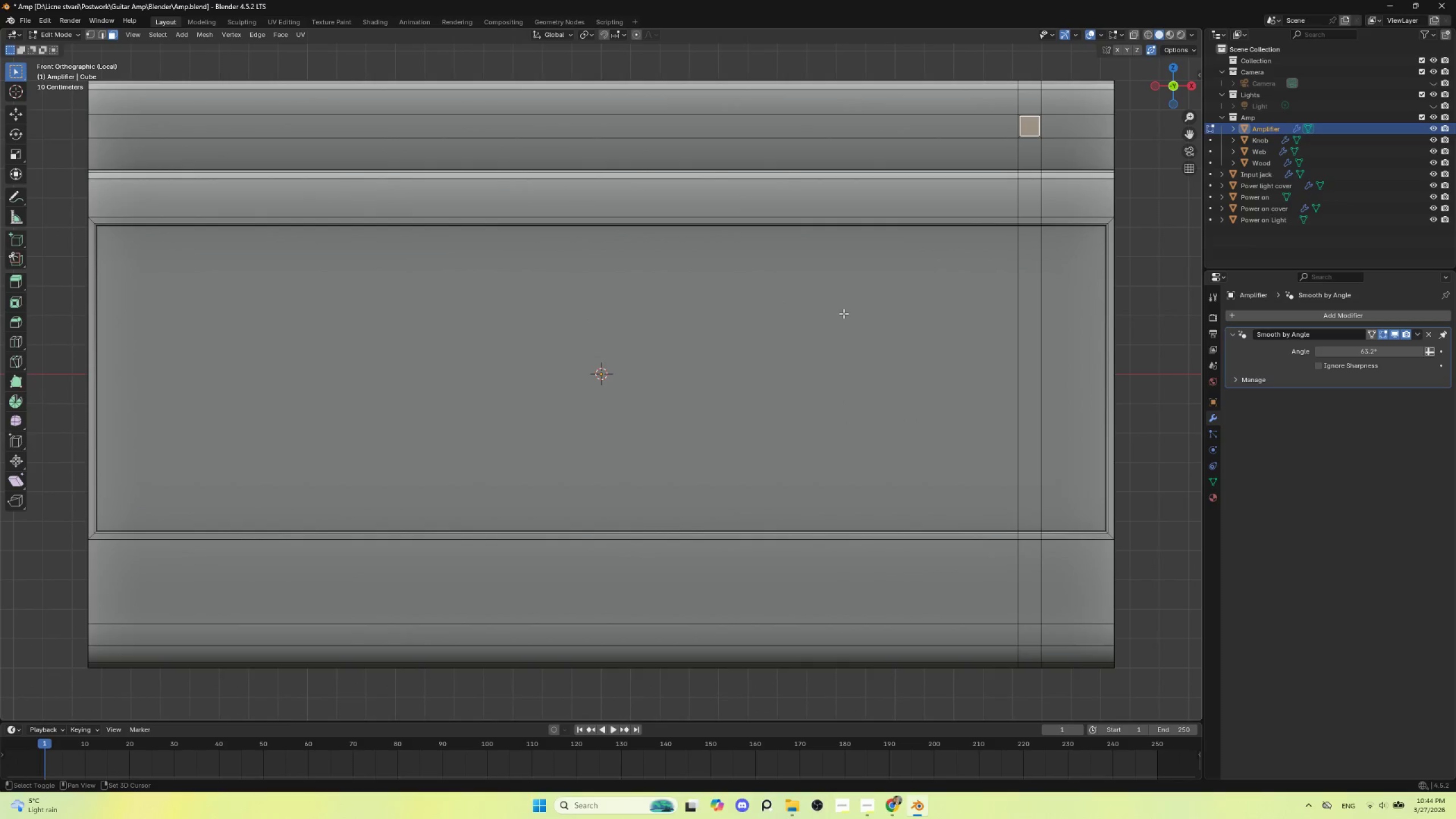 
hold_key(key=ShiftLeft, duration=0.55)
 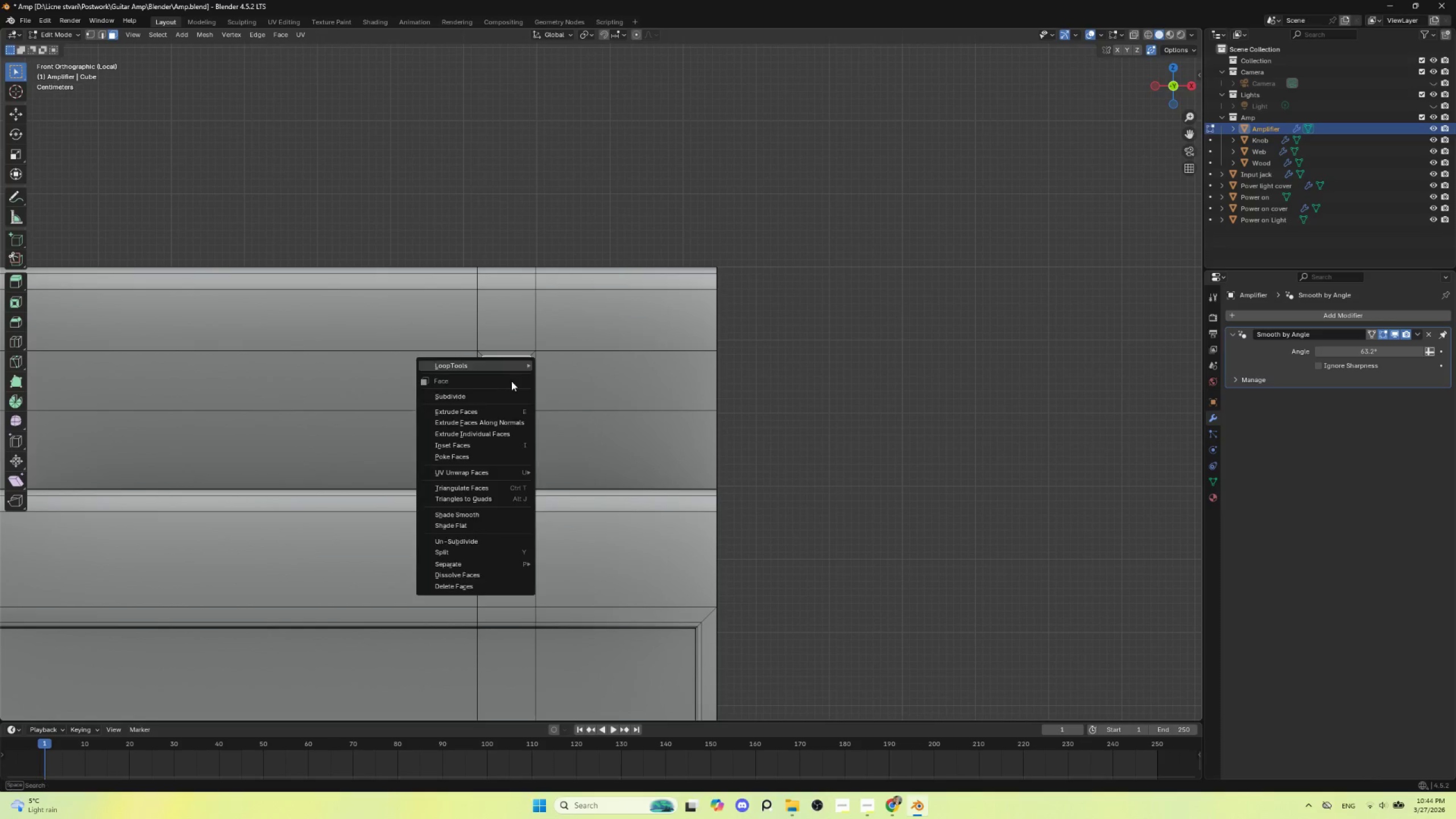 
scroll: coordinate [614, 415], scroll_direction: up, amount: 5.0
 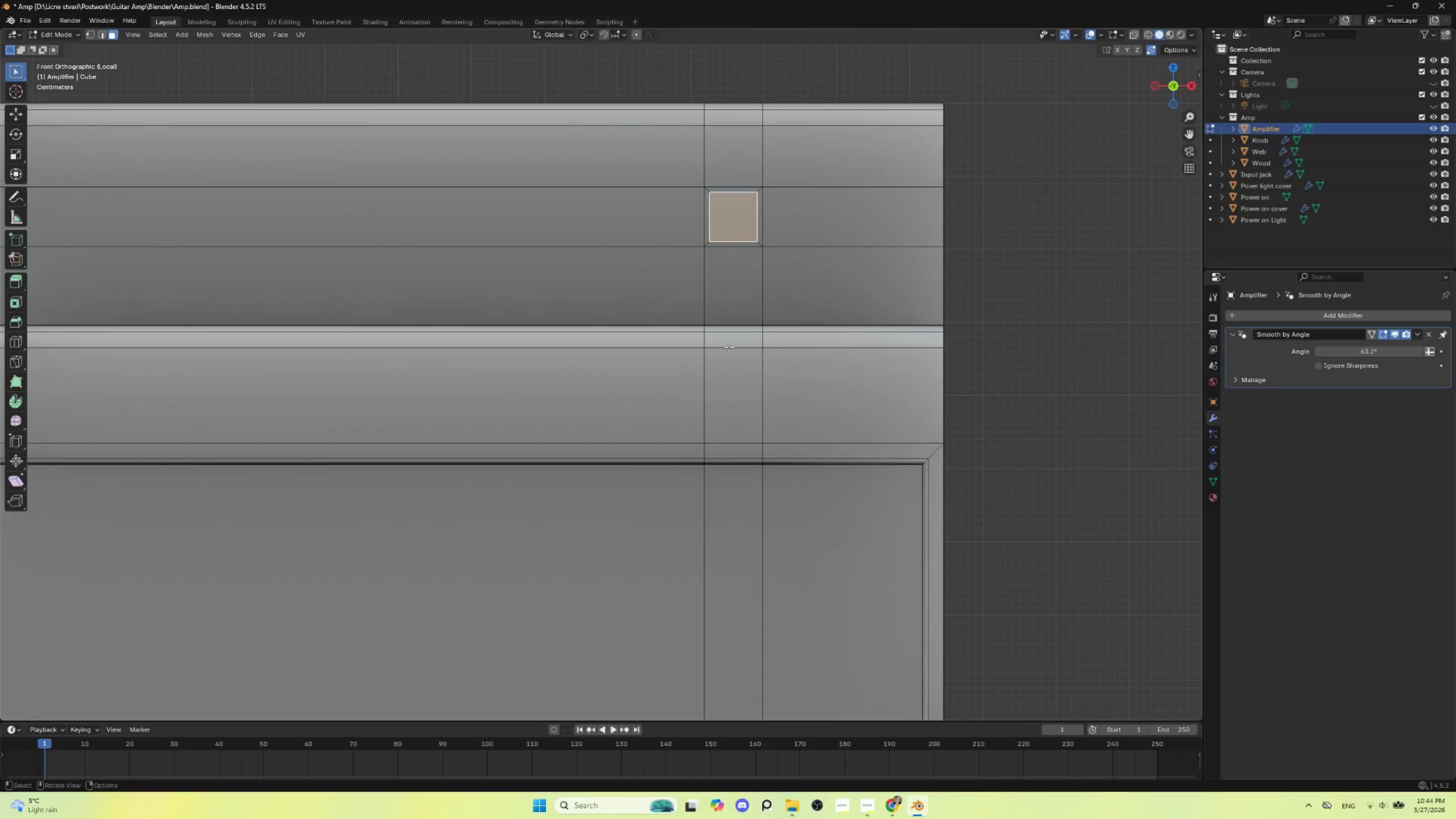 
hold_key(key=ShiftLeft, duration=4.66)
right_click([511, 381])
 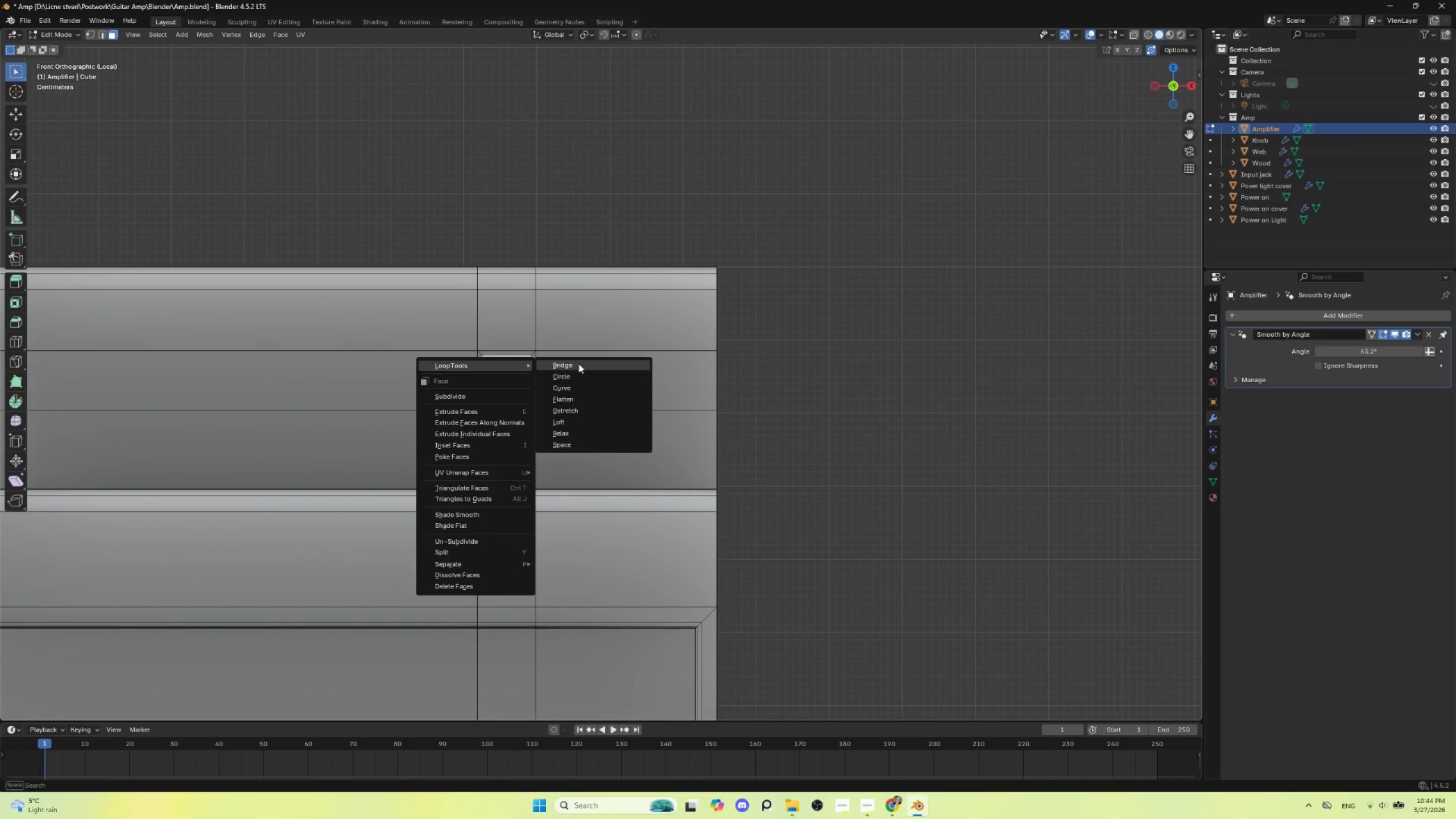 
left_click([580, 375])
 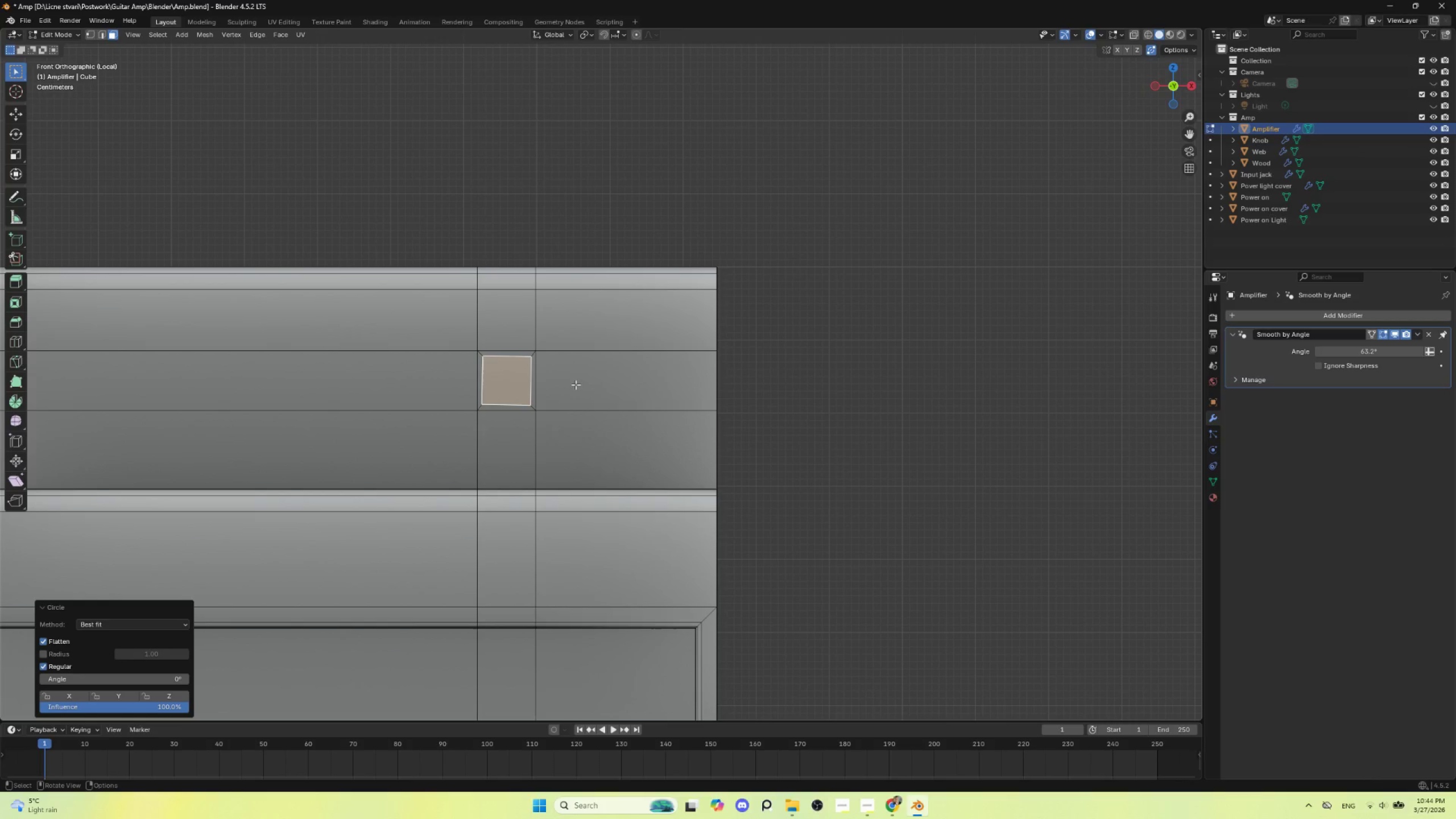 
key(Control+Z)
 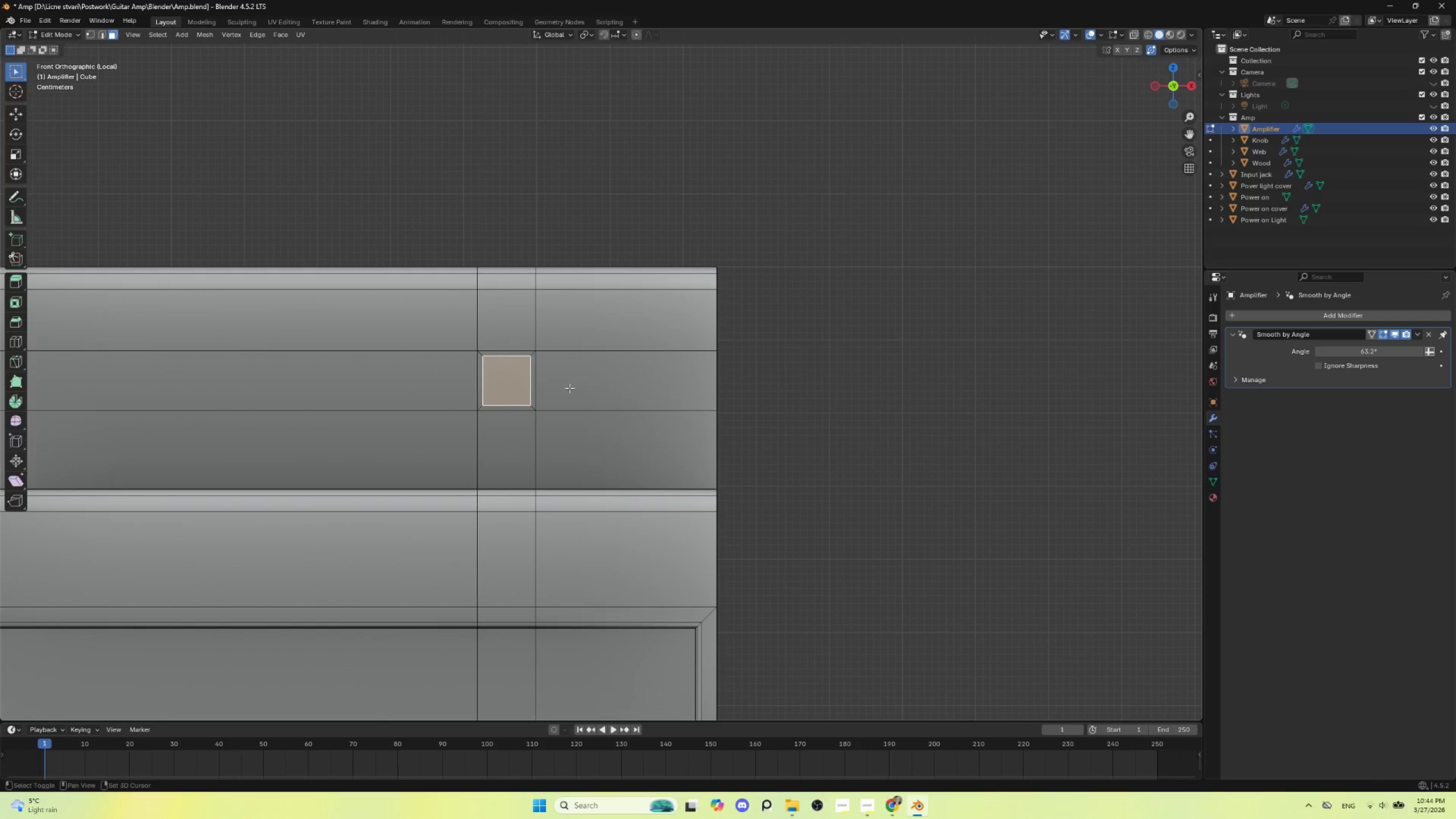 
hold_key(key=ShiftLeft, duration=0.69)
 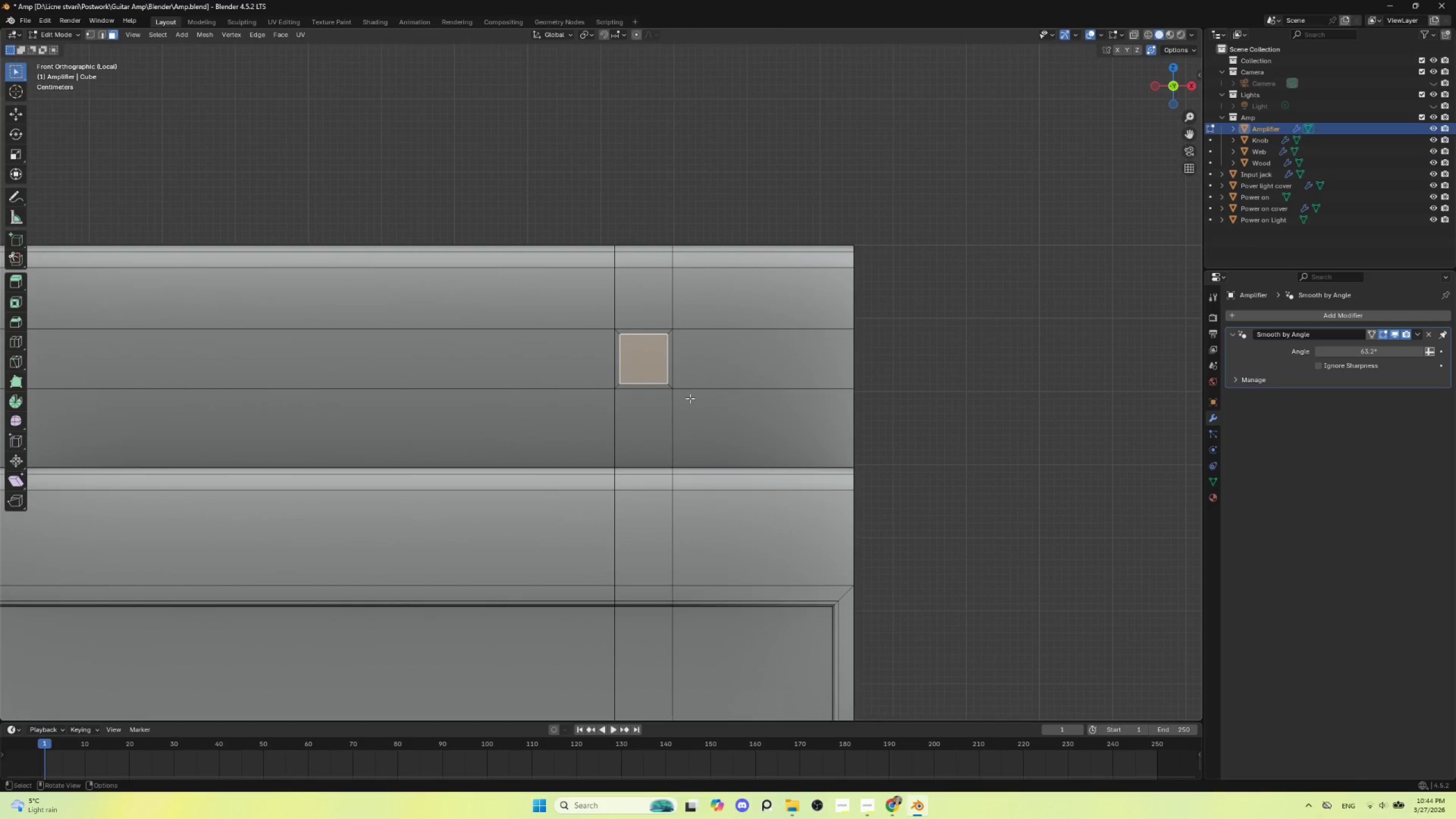 
scroll: coordinate [689, 398], scroll_direction: up, amount: 3.0
 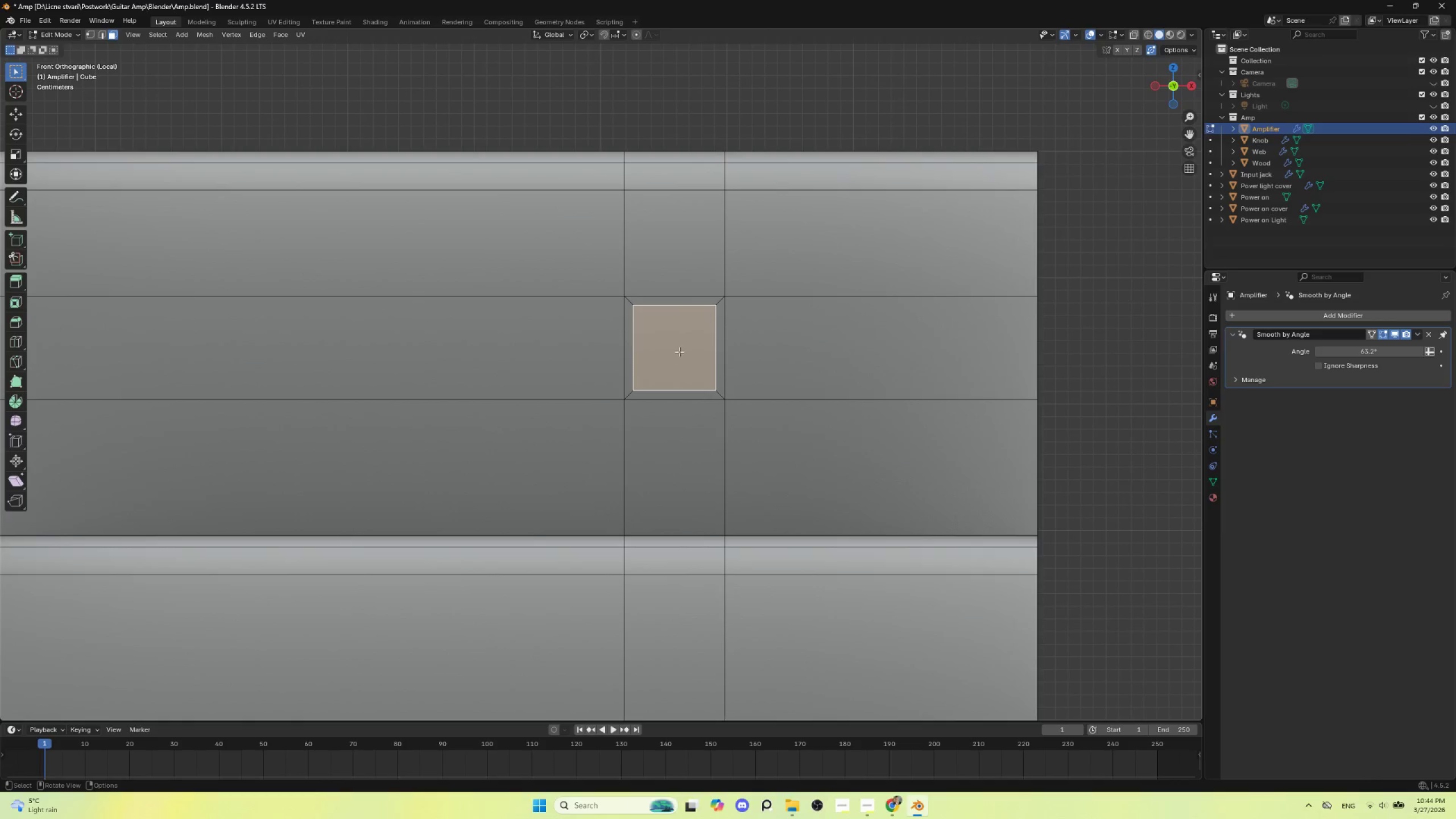 
right_click([679, 351])
 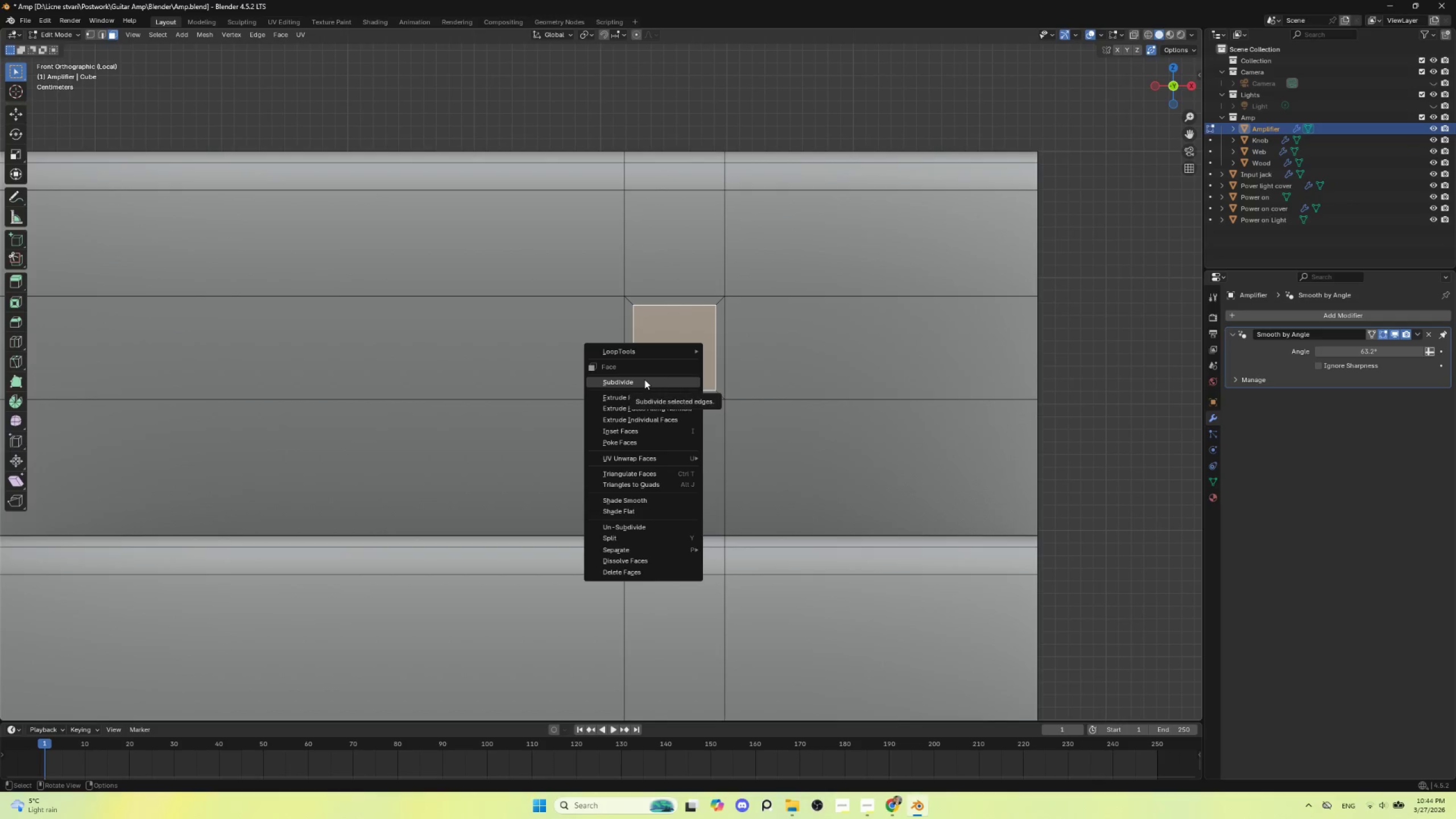 
left_click([644, 379])
 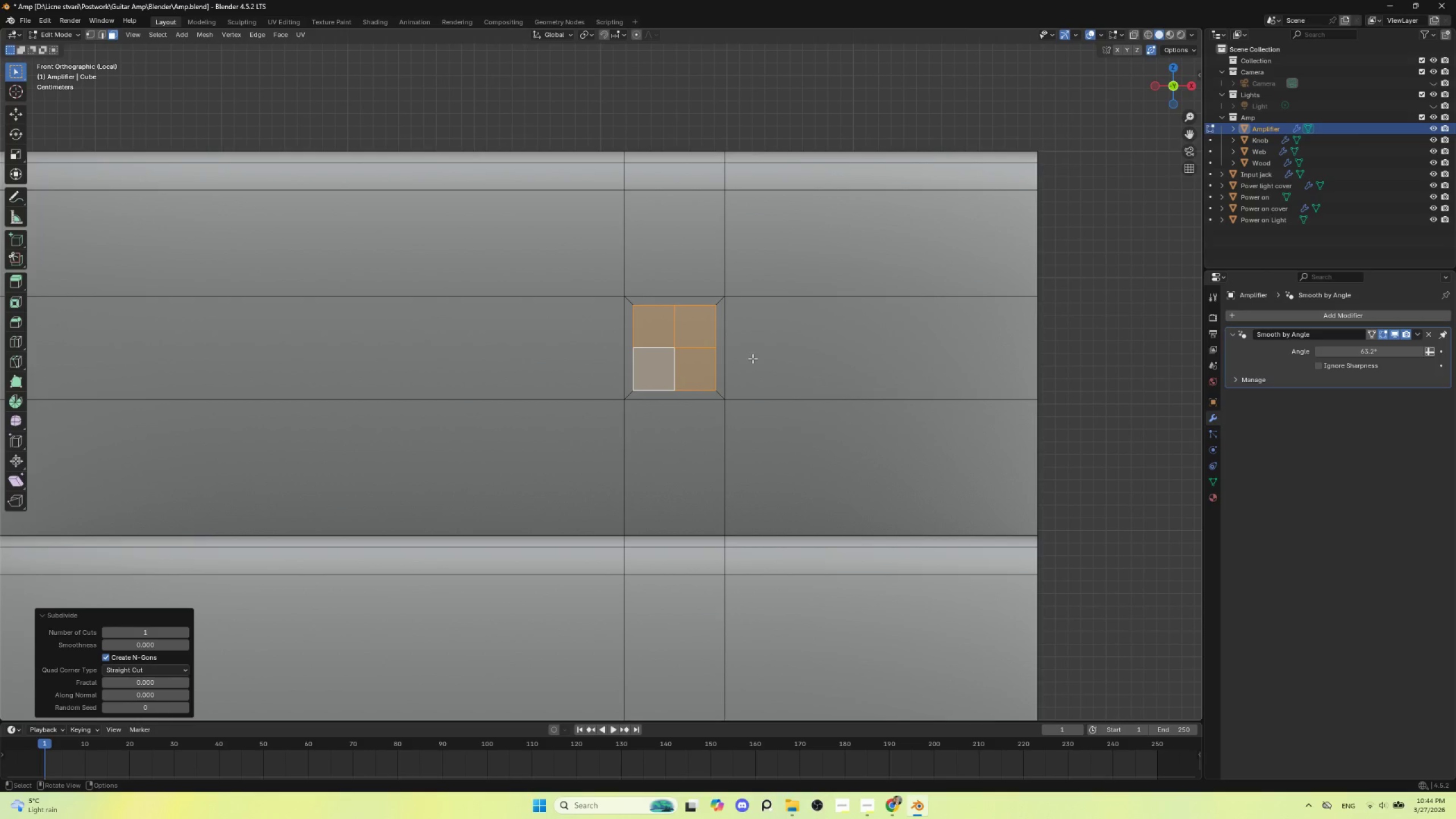 
right_click([722, 348])
 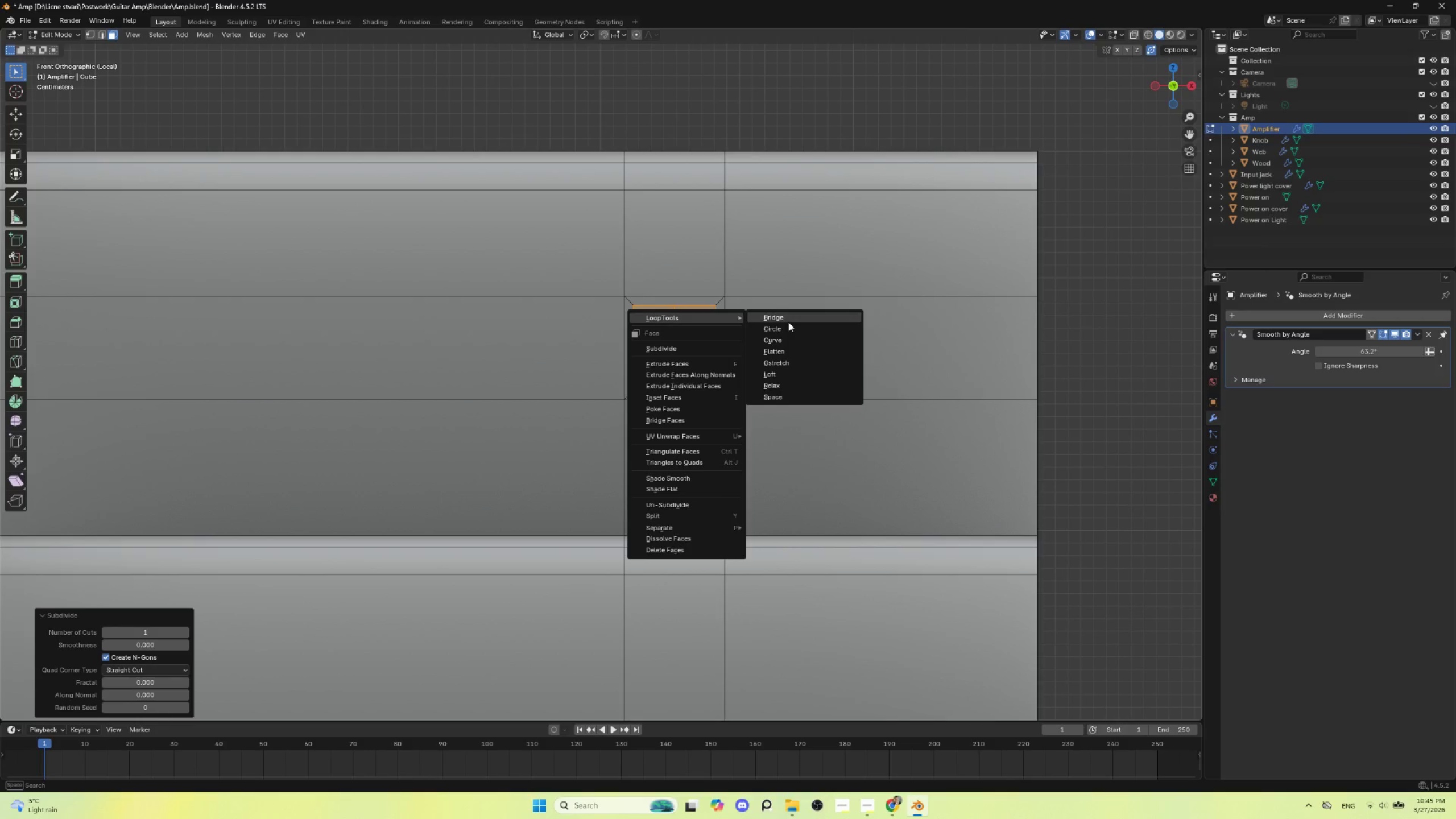 
left_click([787, 329])
 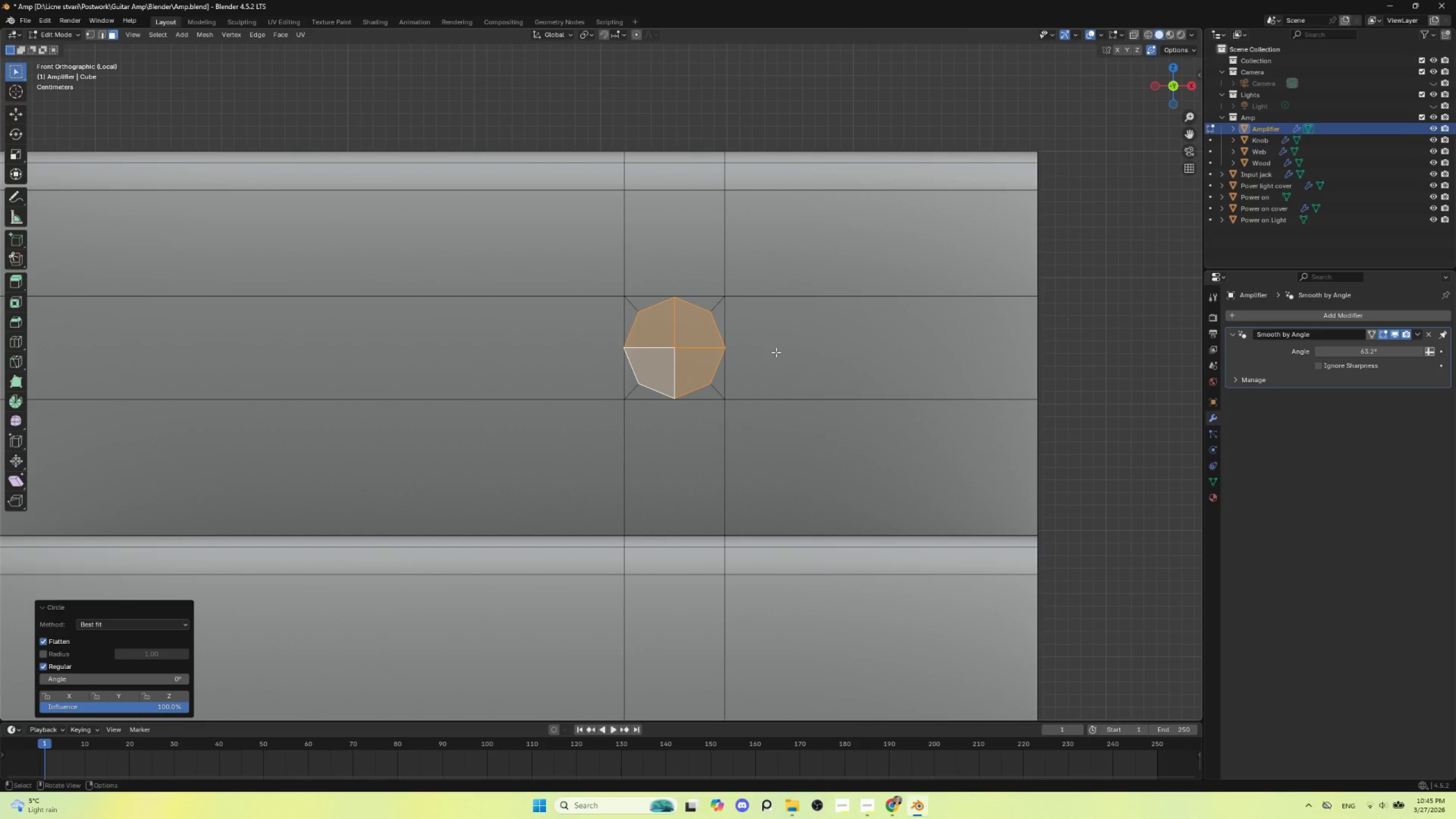 
scroll: coordinate [743, 424], scroll_direction: up, amount: 3.0
 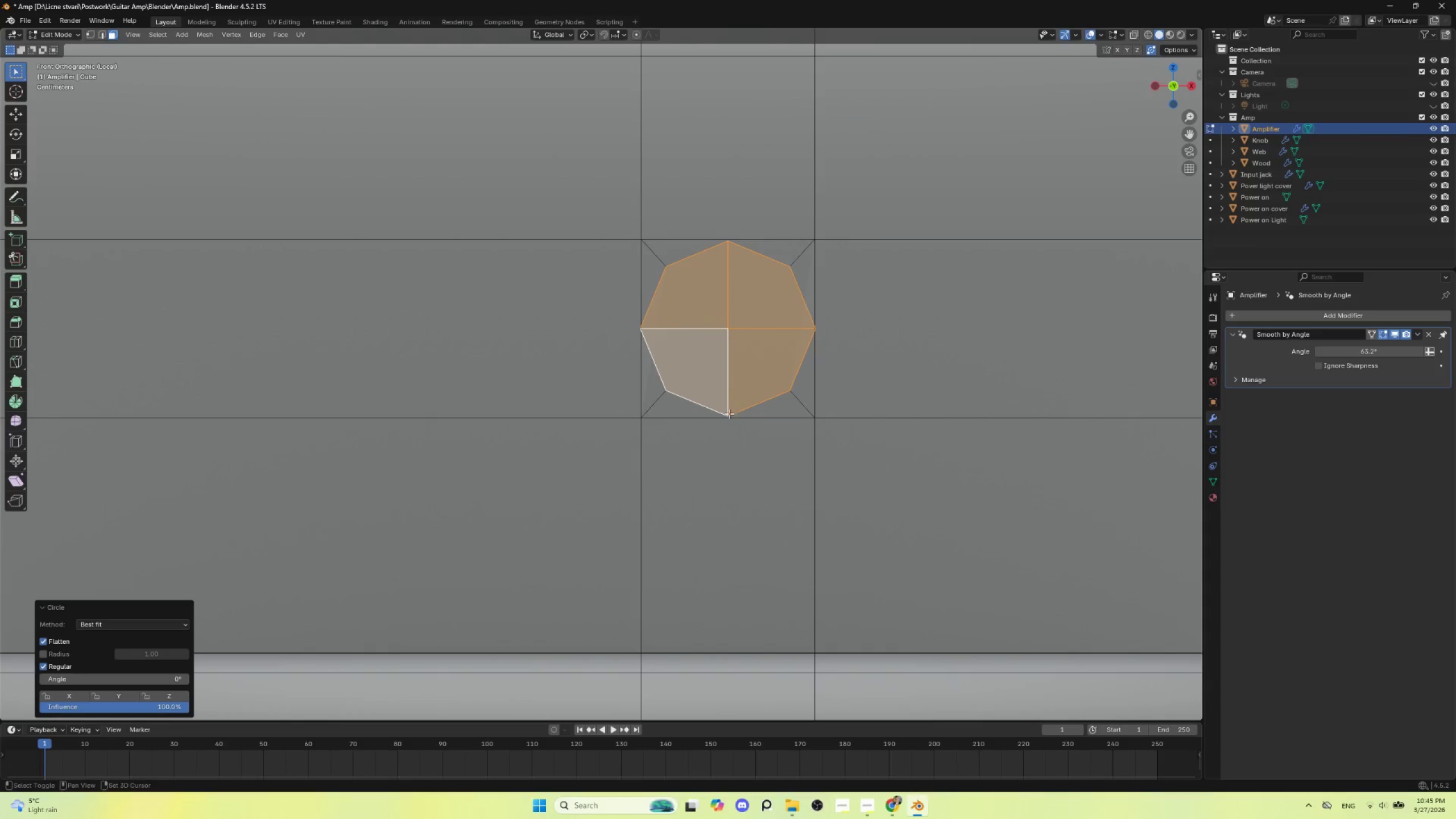 
hold_key(key=ShiftLeft, duration=0.72)
 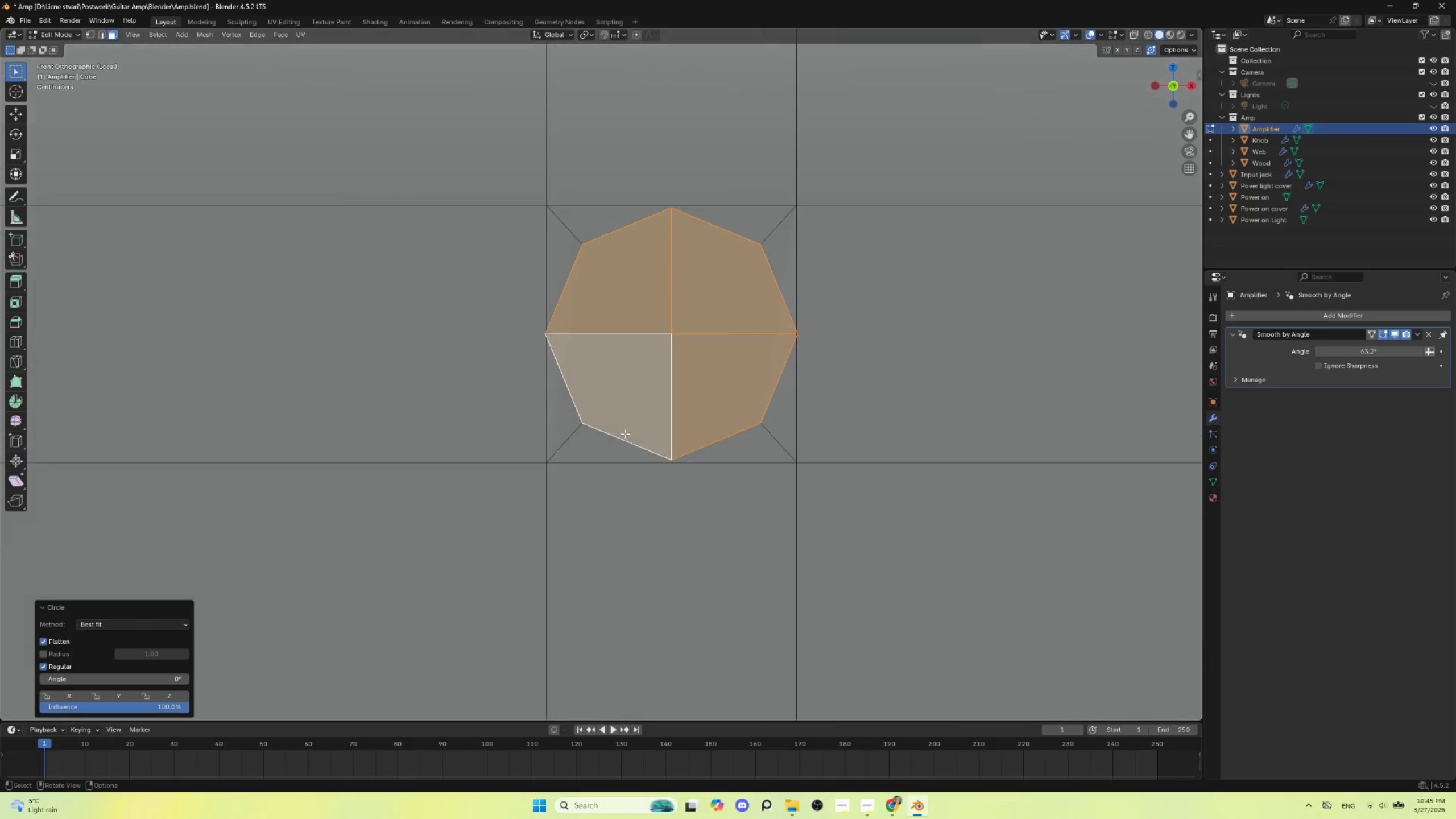 
scroll: coordinate [624, 433], scroll_direction: up, amount: 3.0
 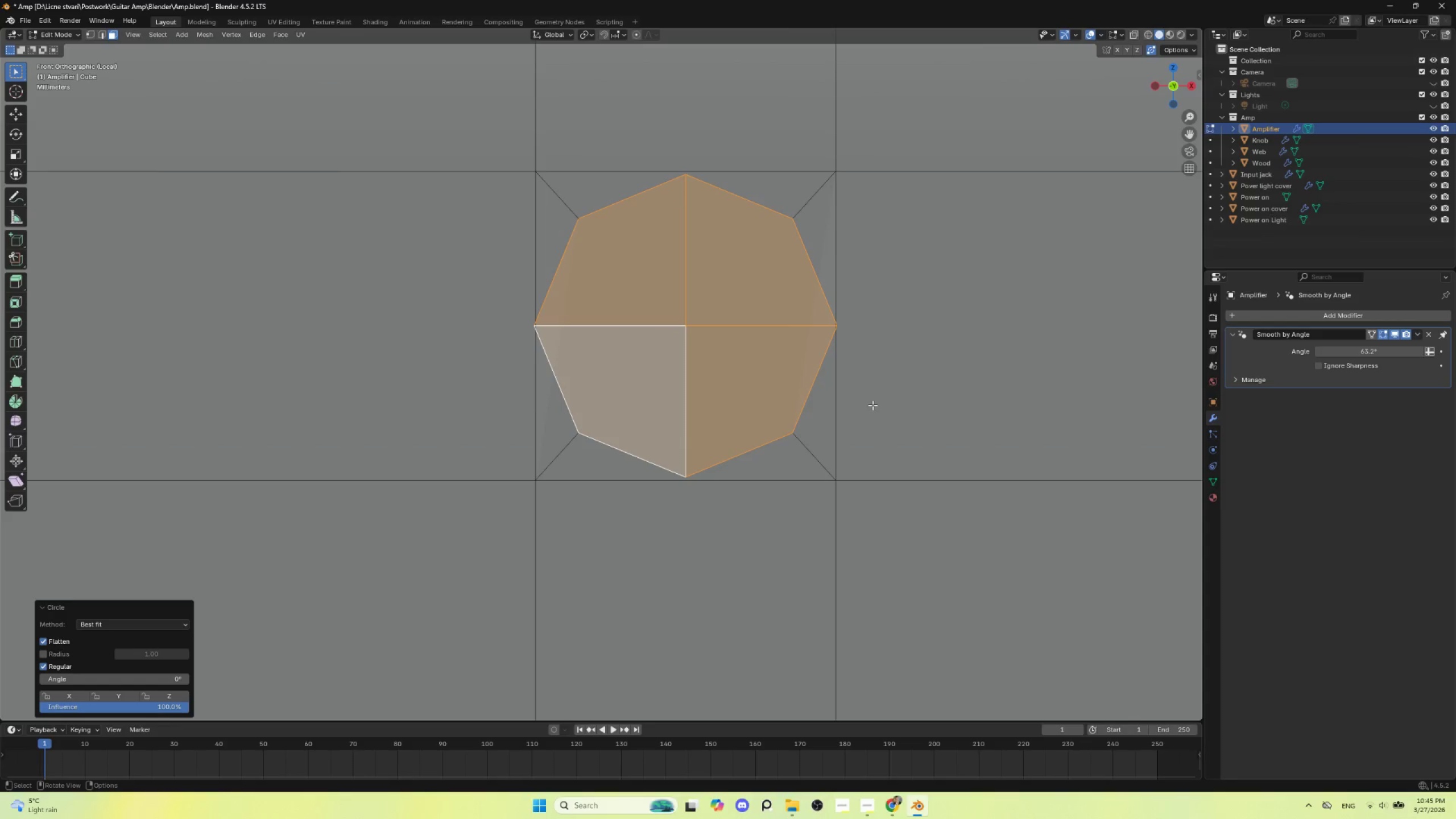 
key(S)
 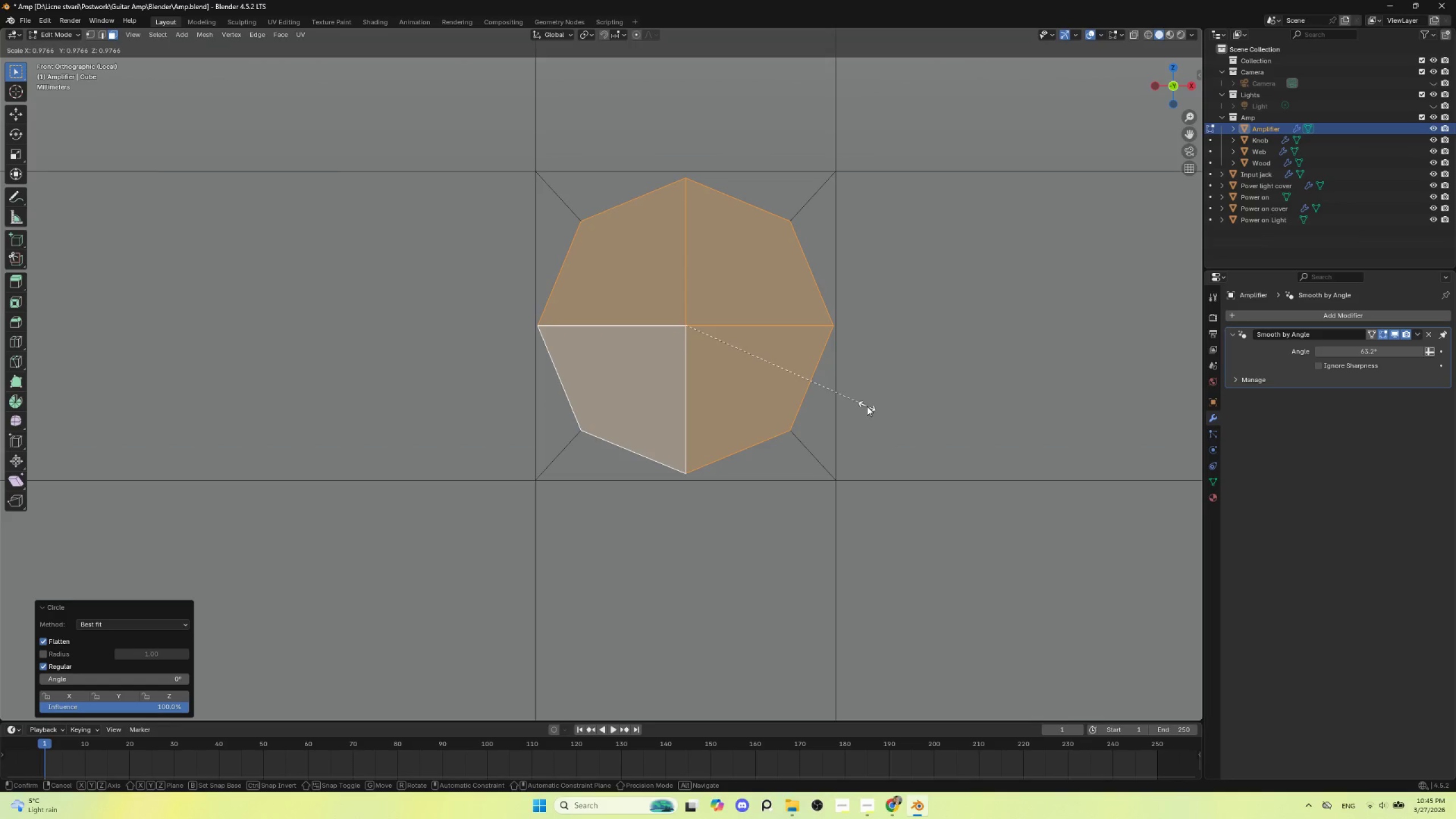 
wait(10.52)
 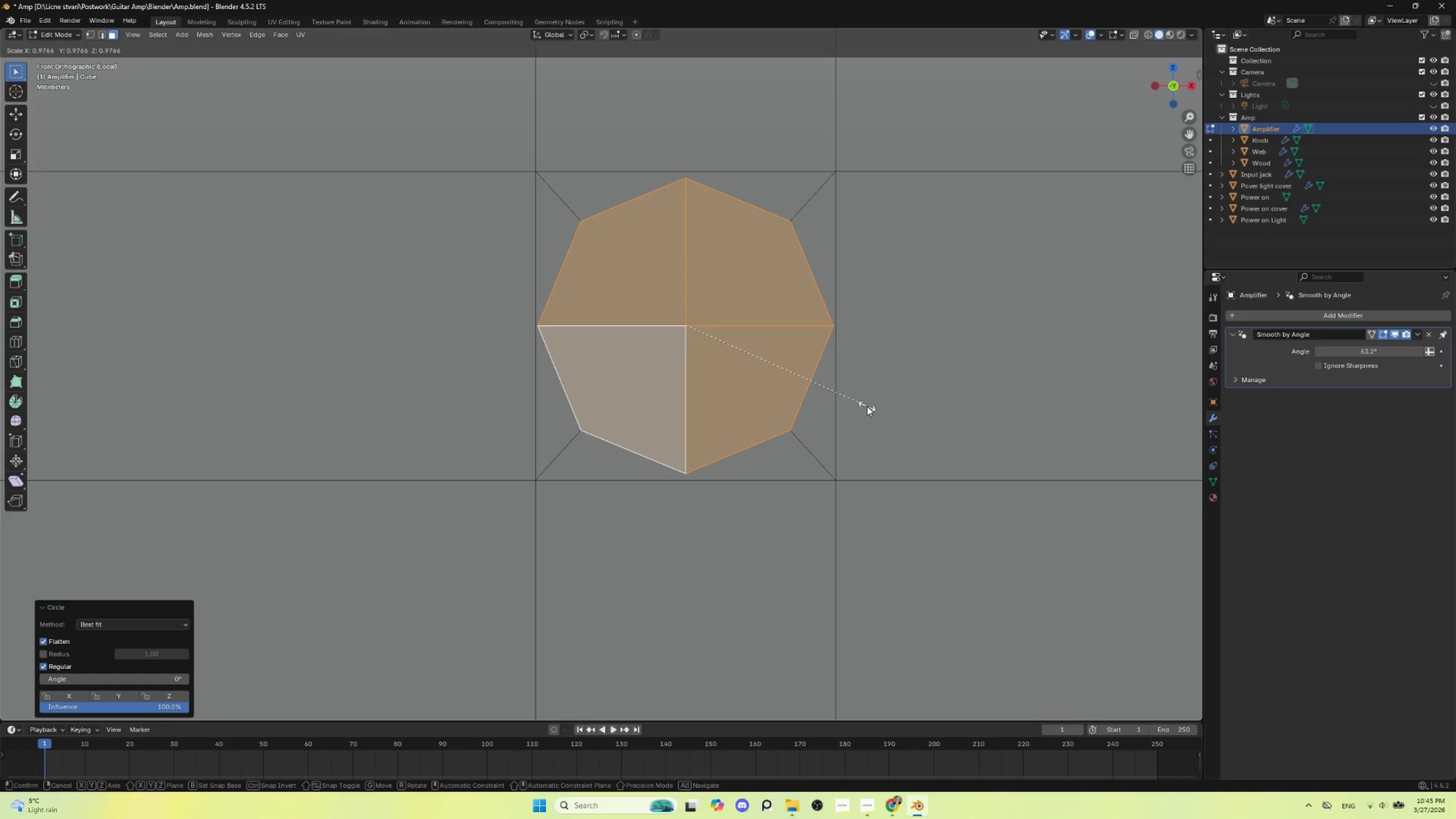 
left_click([867, 406])
 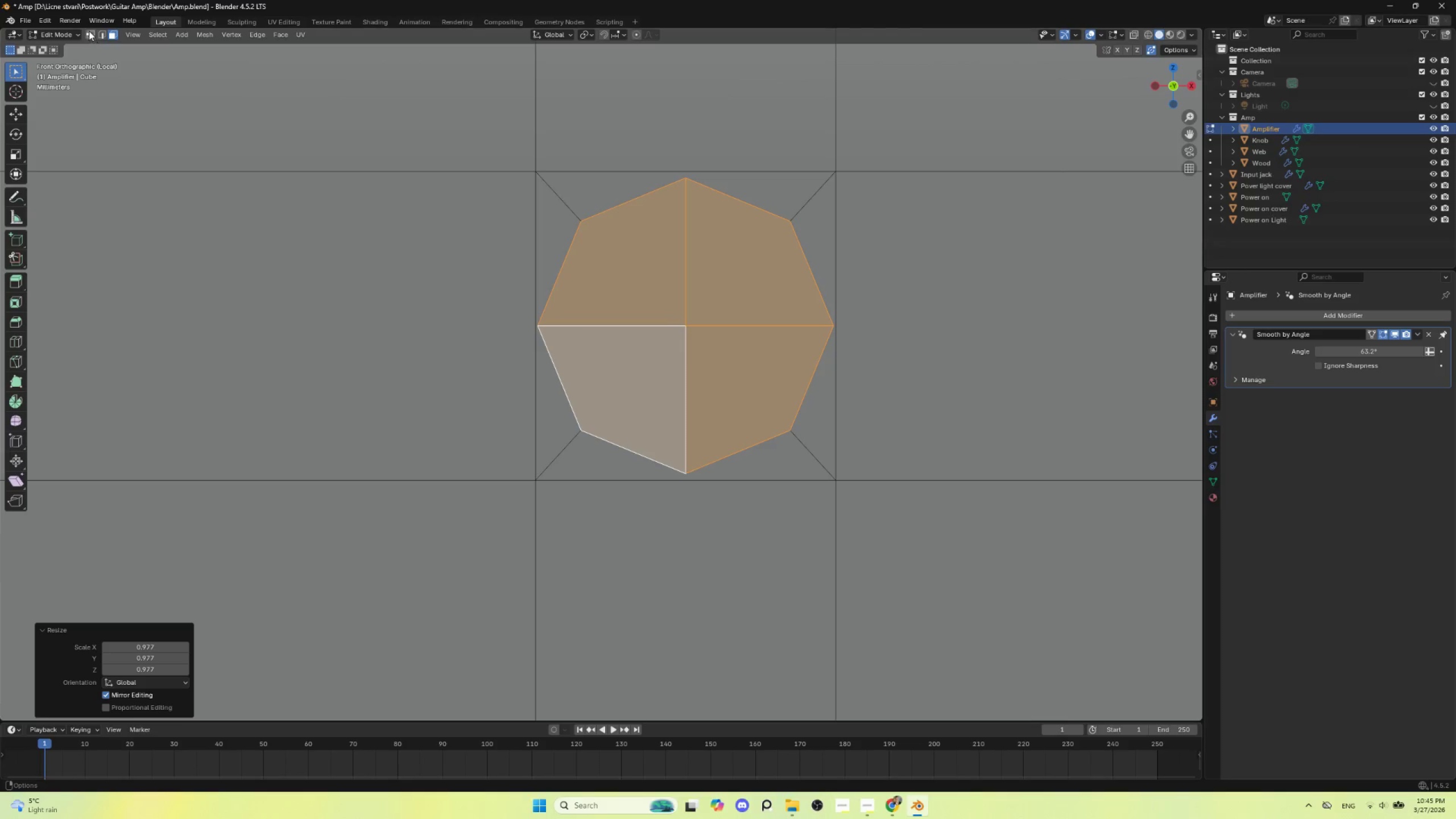 
wait(13.62)
 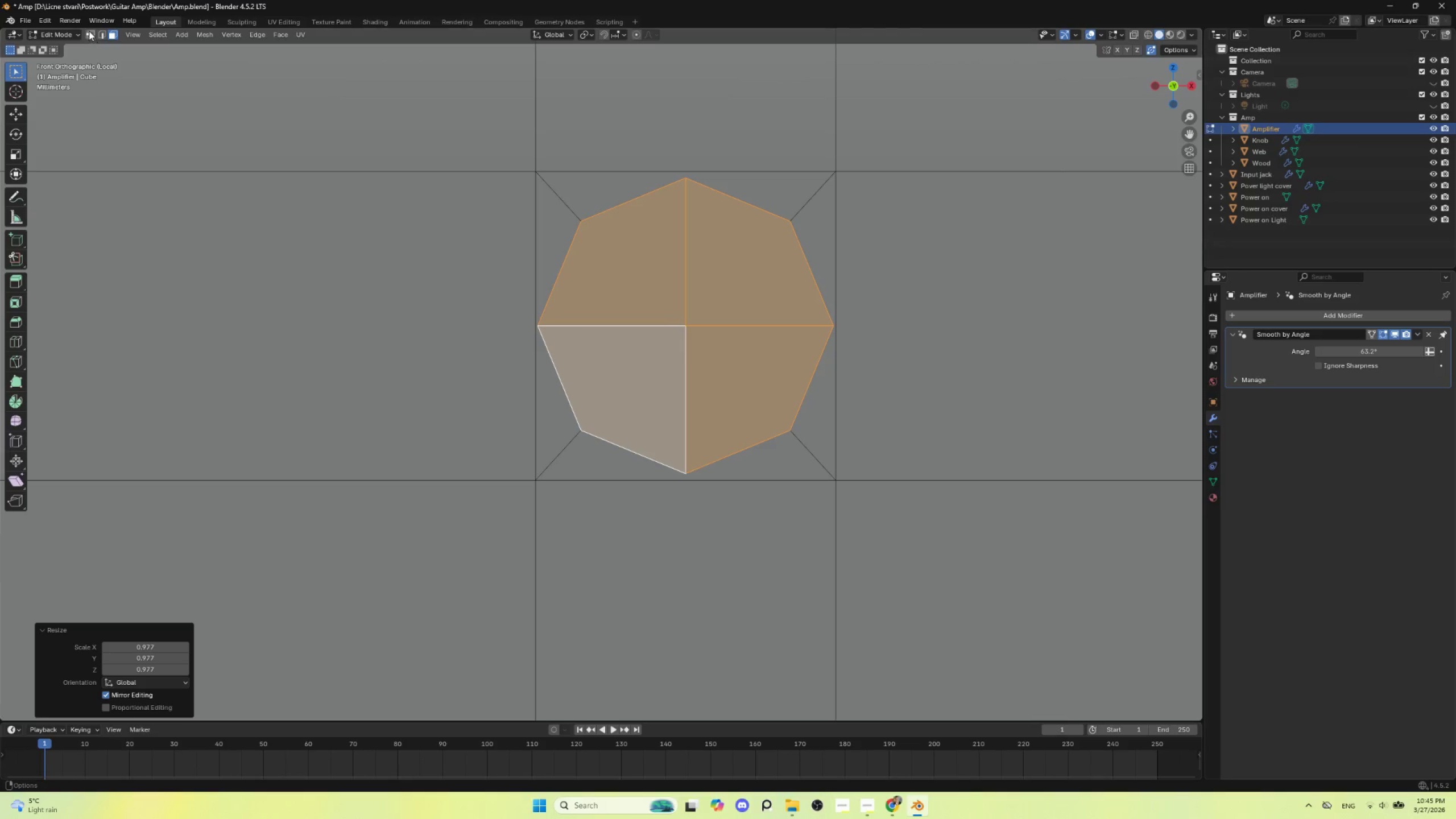 
left_click([559, 257])
 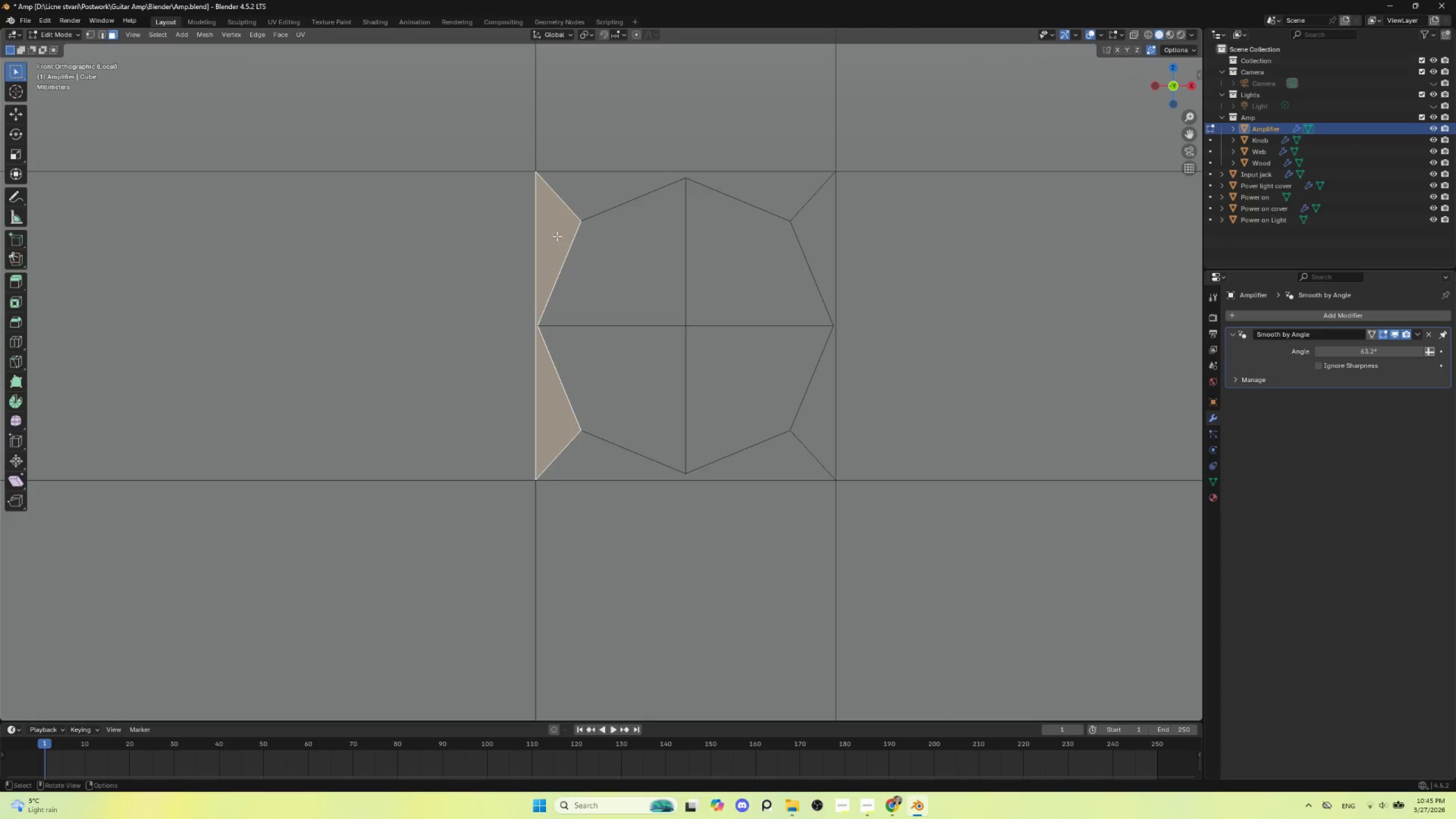 
left_click([579, 205])
 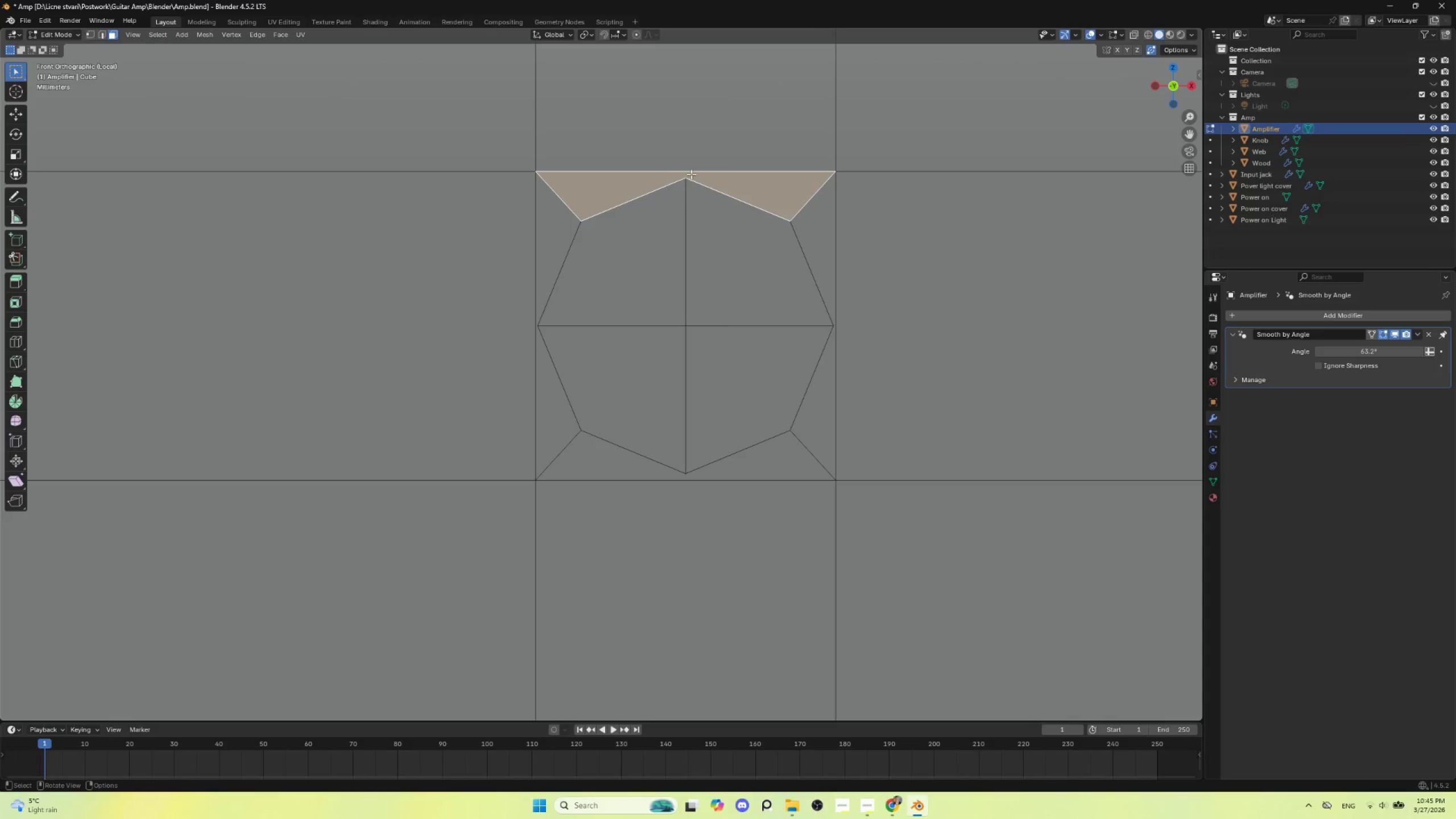 
left_click([661, 292])
 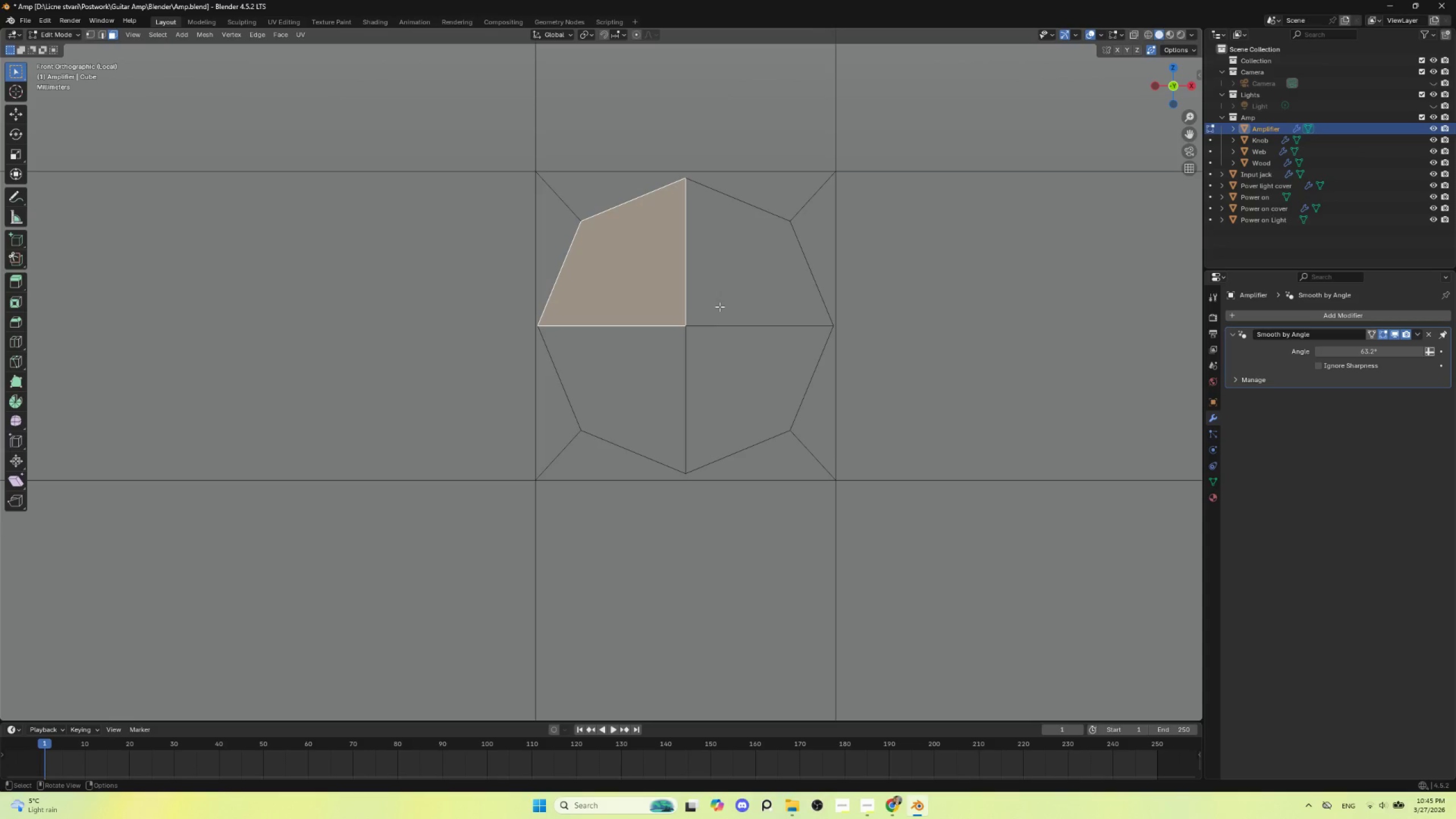 
key(Tab)
 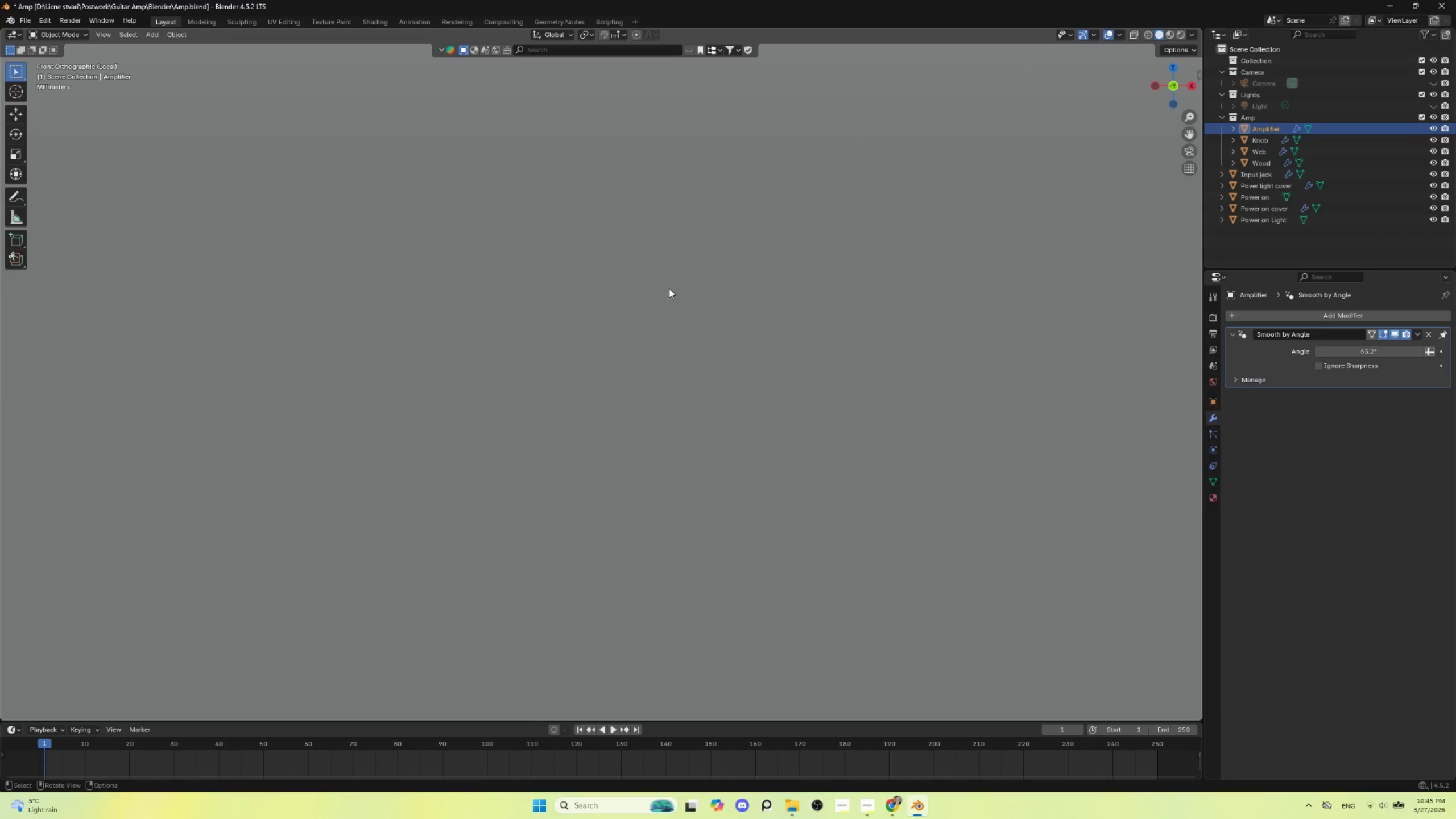 
left_click([639, 273])
 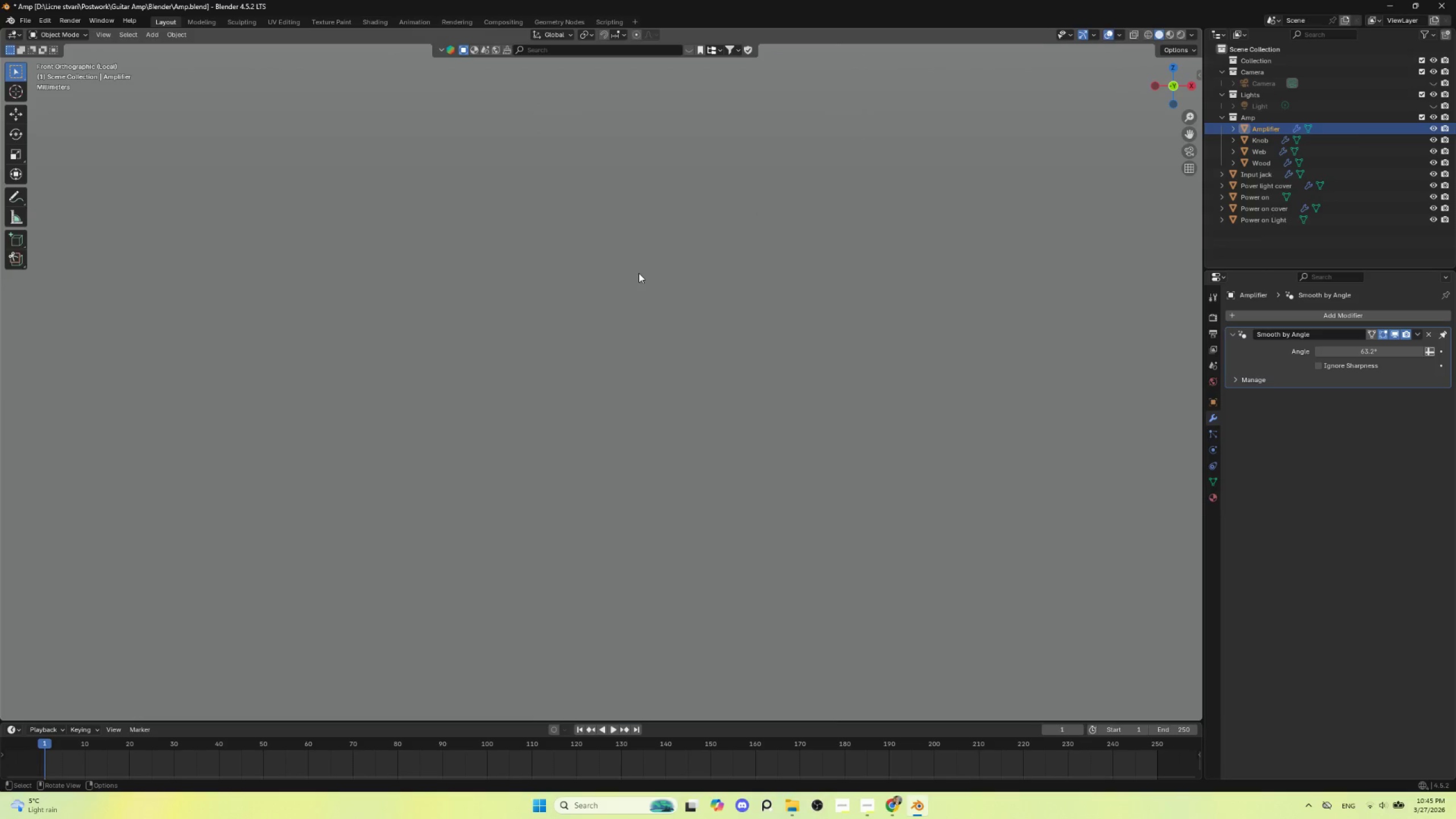 
key(Tab)
 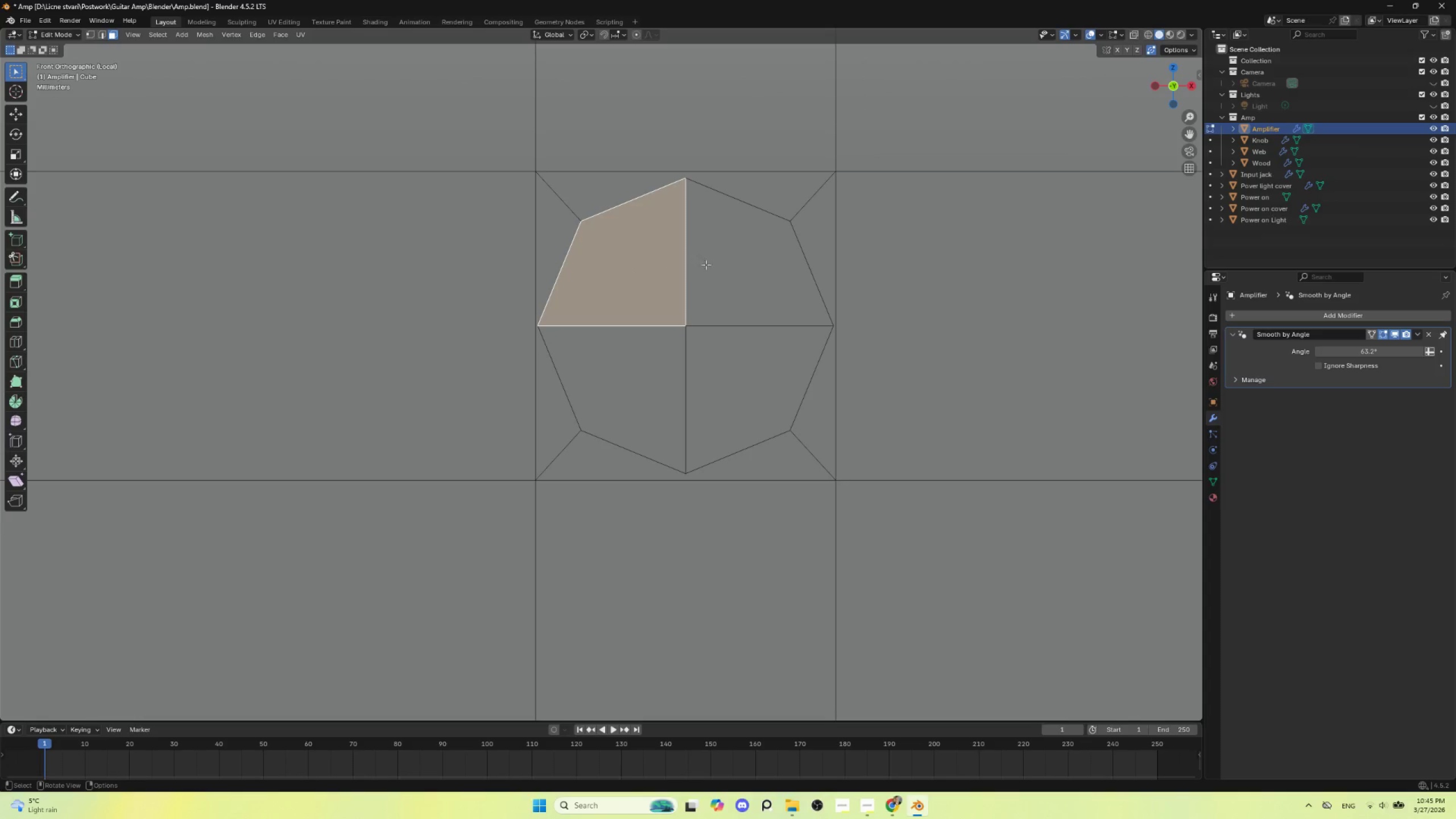 
hold_key(key=ShiftLeft, duration=1.05)
left_click([721, 261])
 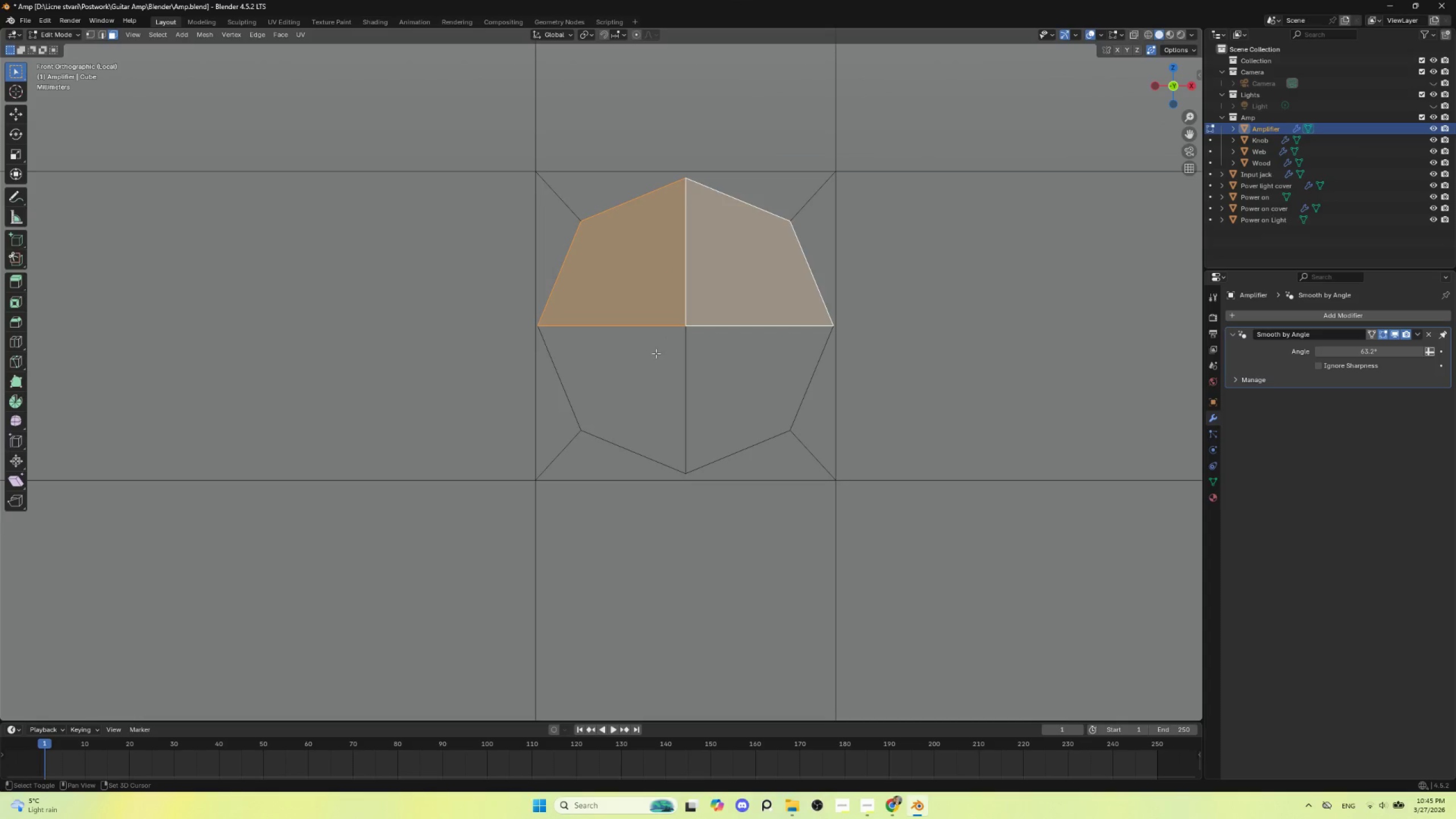 
double_click([656, 353])
 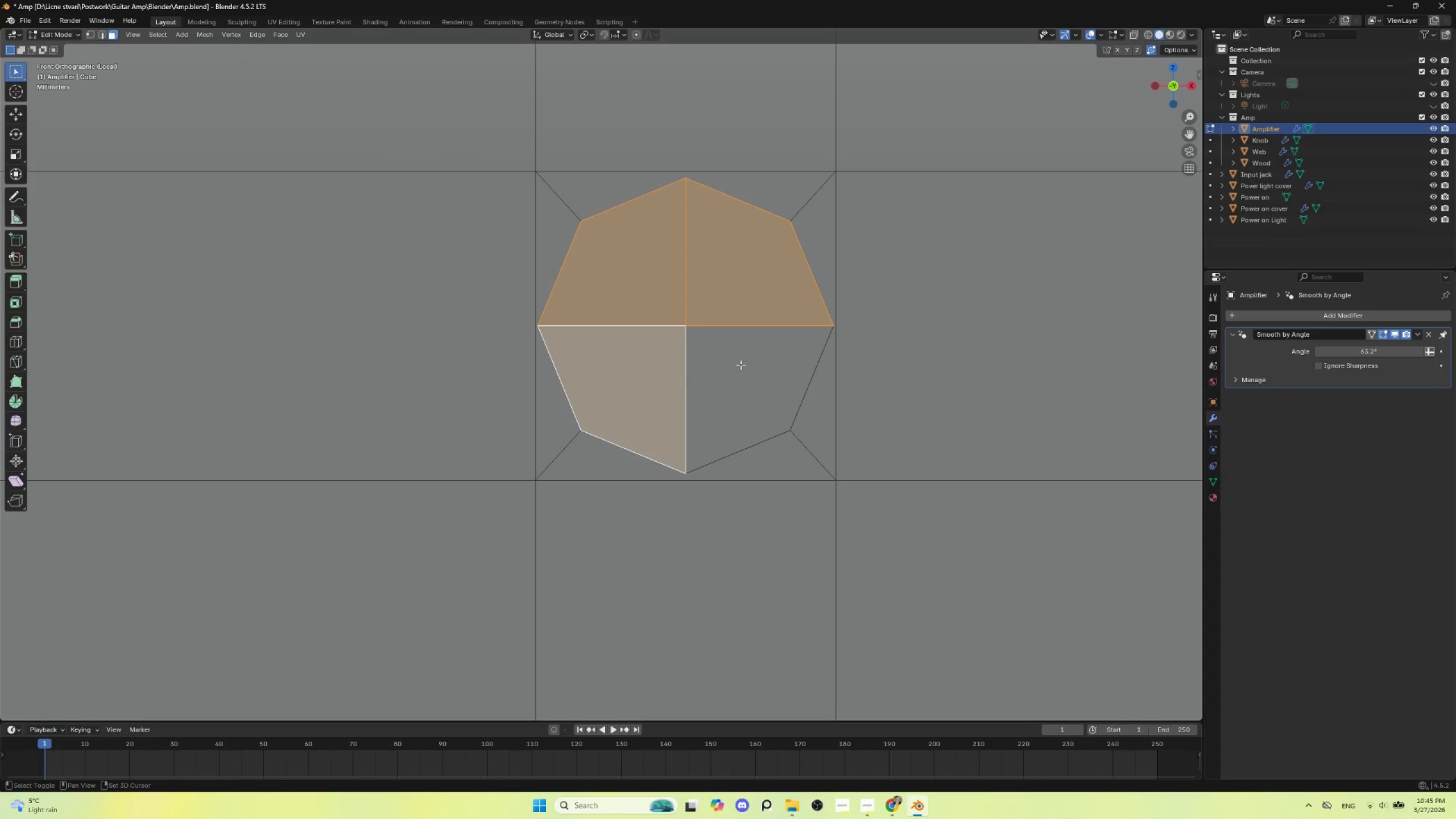 
triple_click([741, 365])
 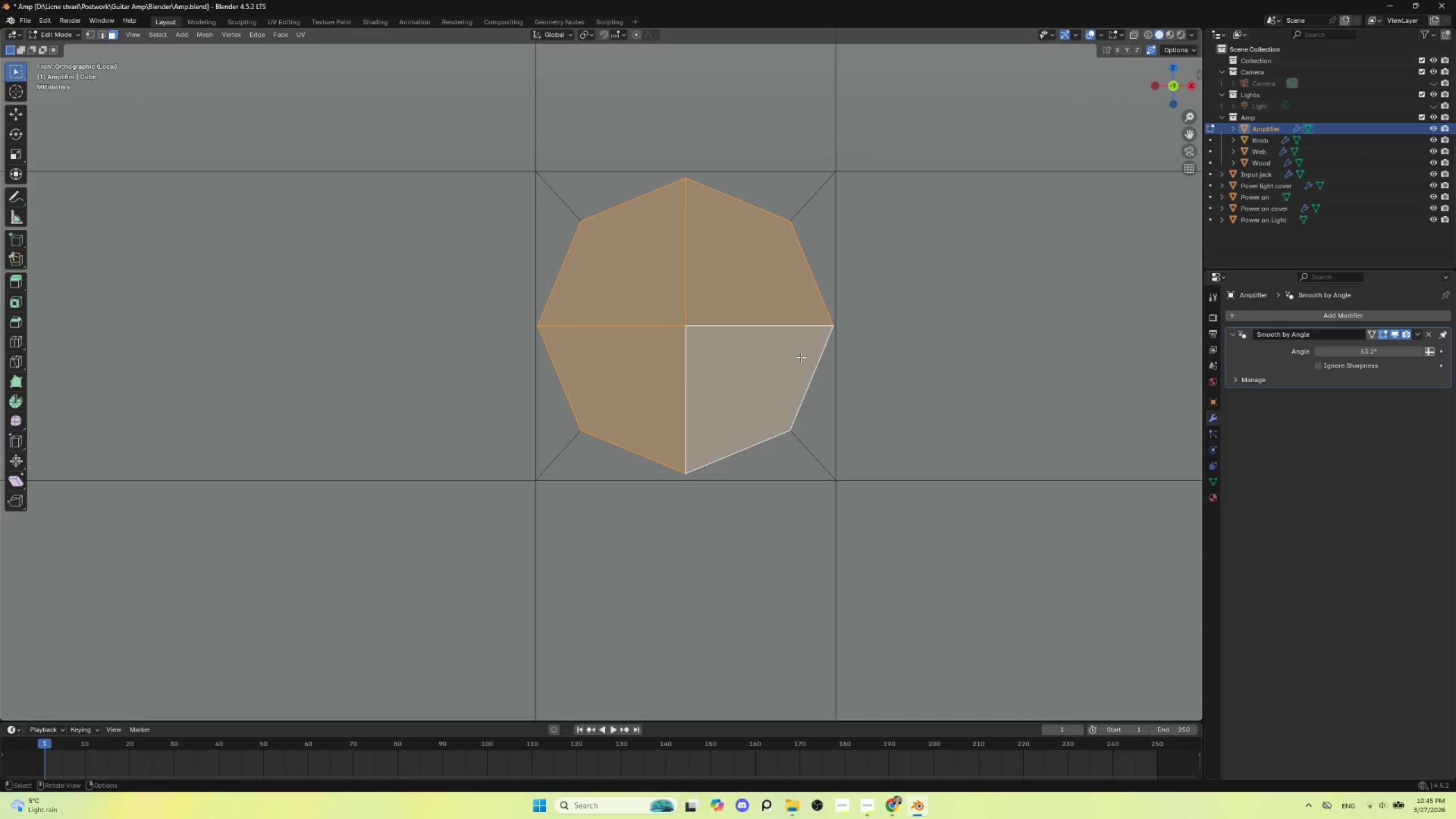 
key(NumpadDivide)
 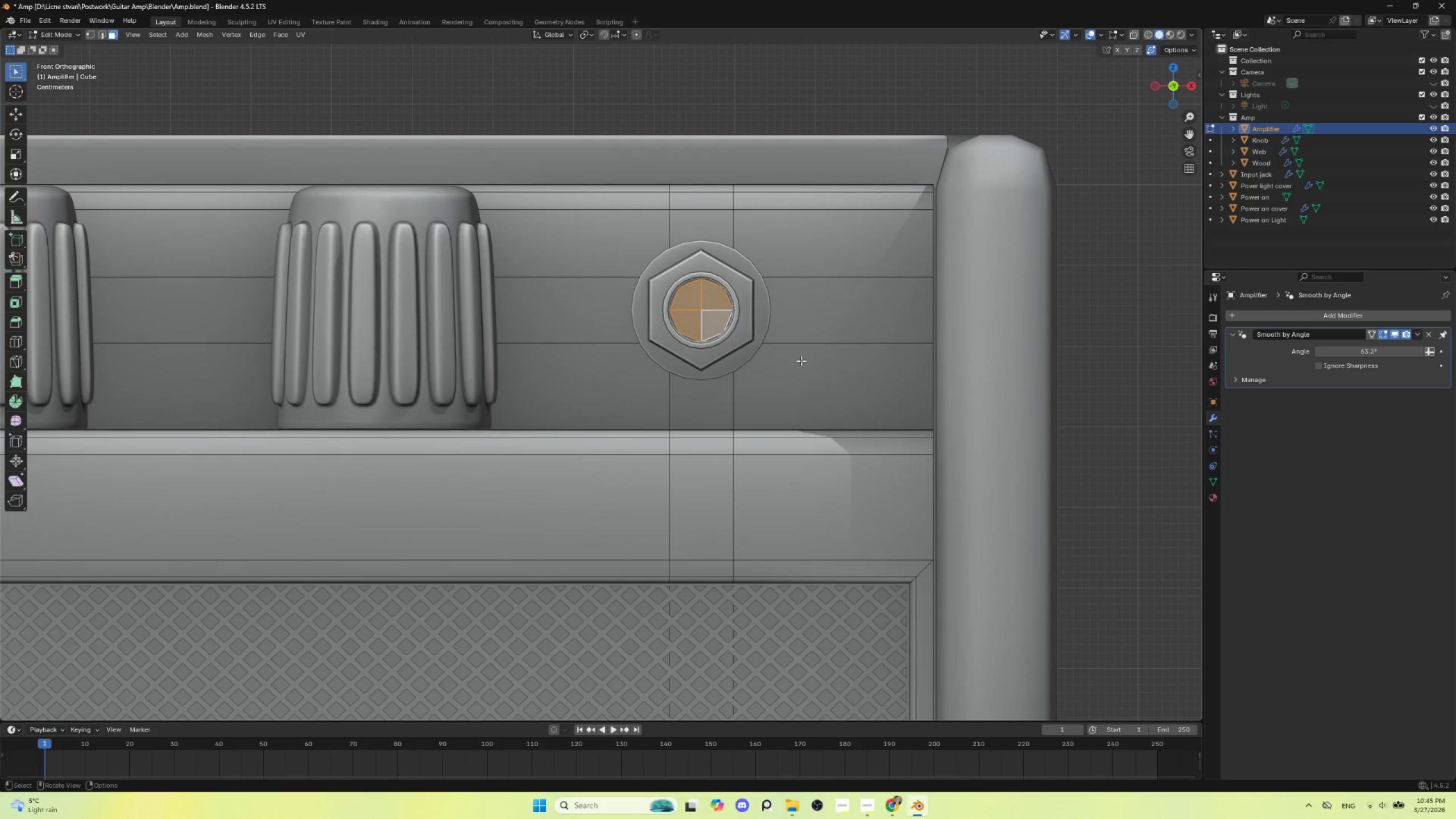 
scroll: coordinate [797, 375], scroll_direction: up, amount: 3.0
 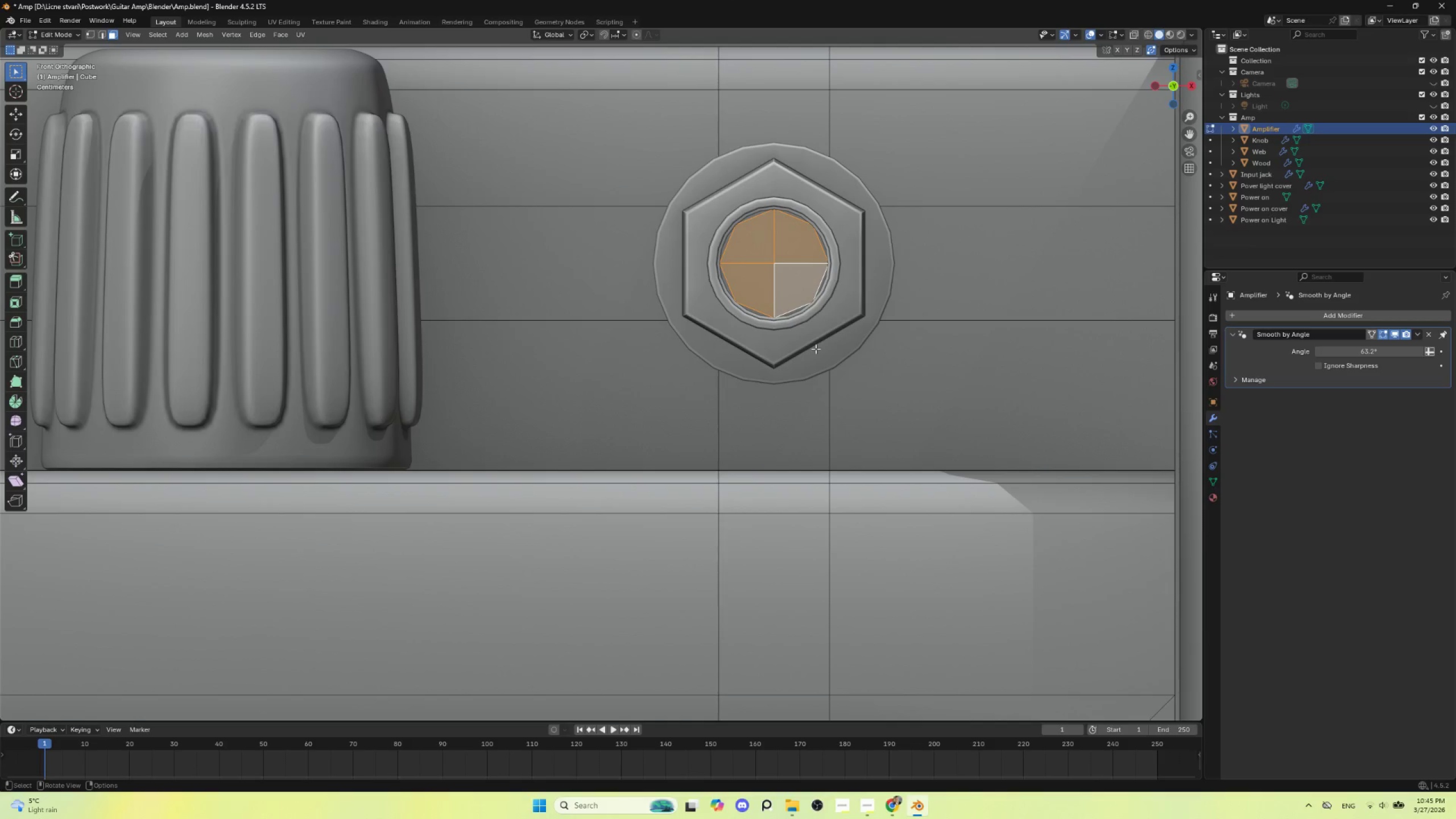 
hold_key(key=ShiftLeft, duration=0.69)
 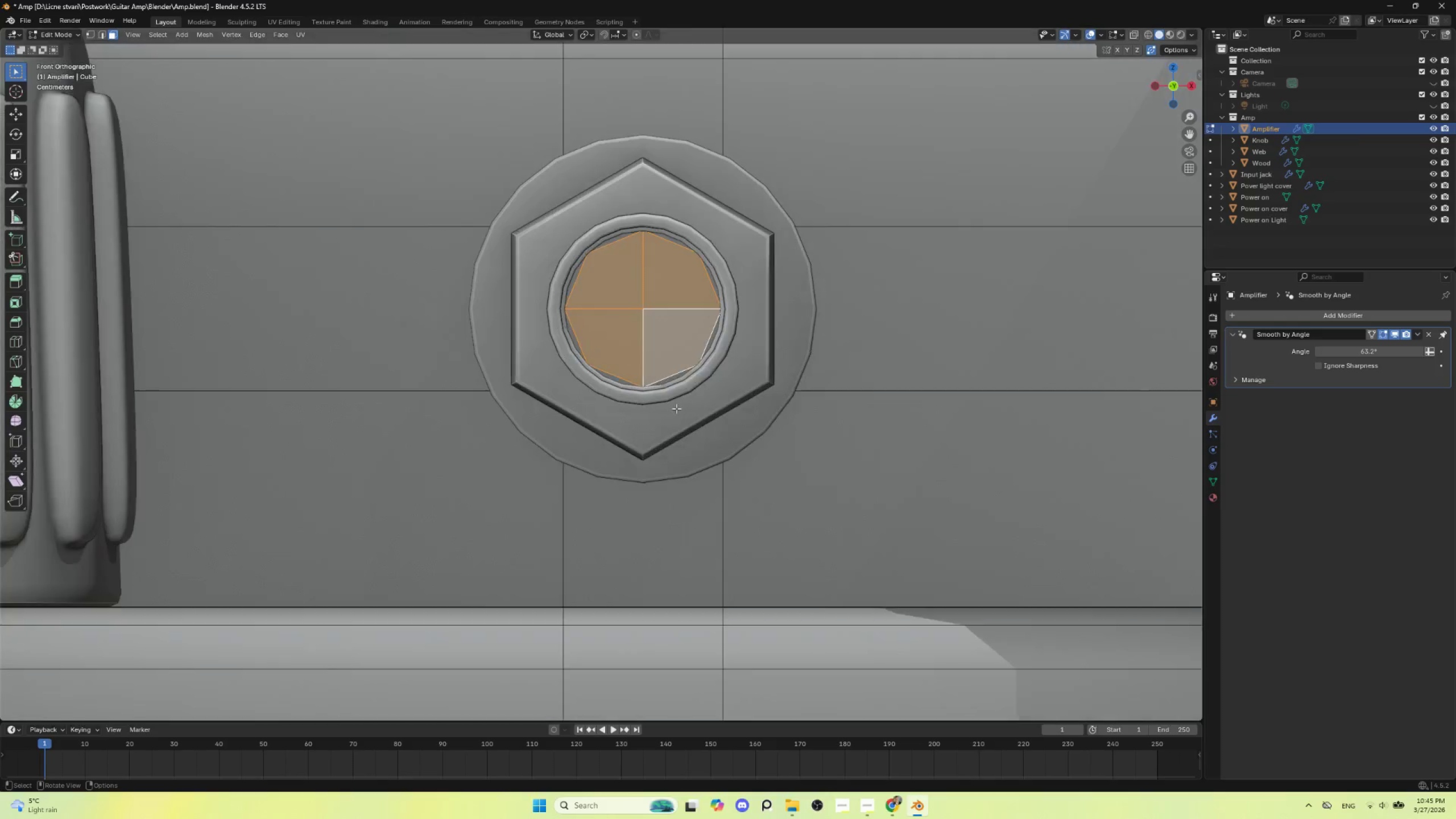 
scroll: coordinate [676, 408], scroll_direction: up, amount: 2.0
 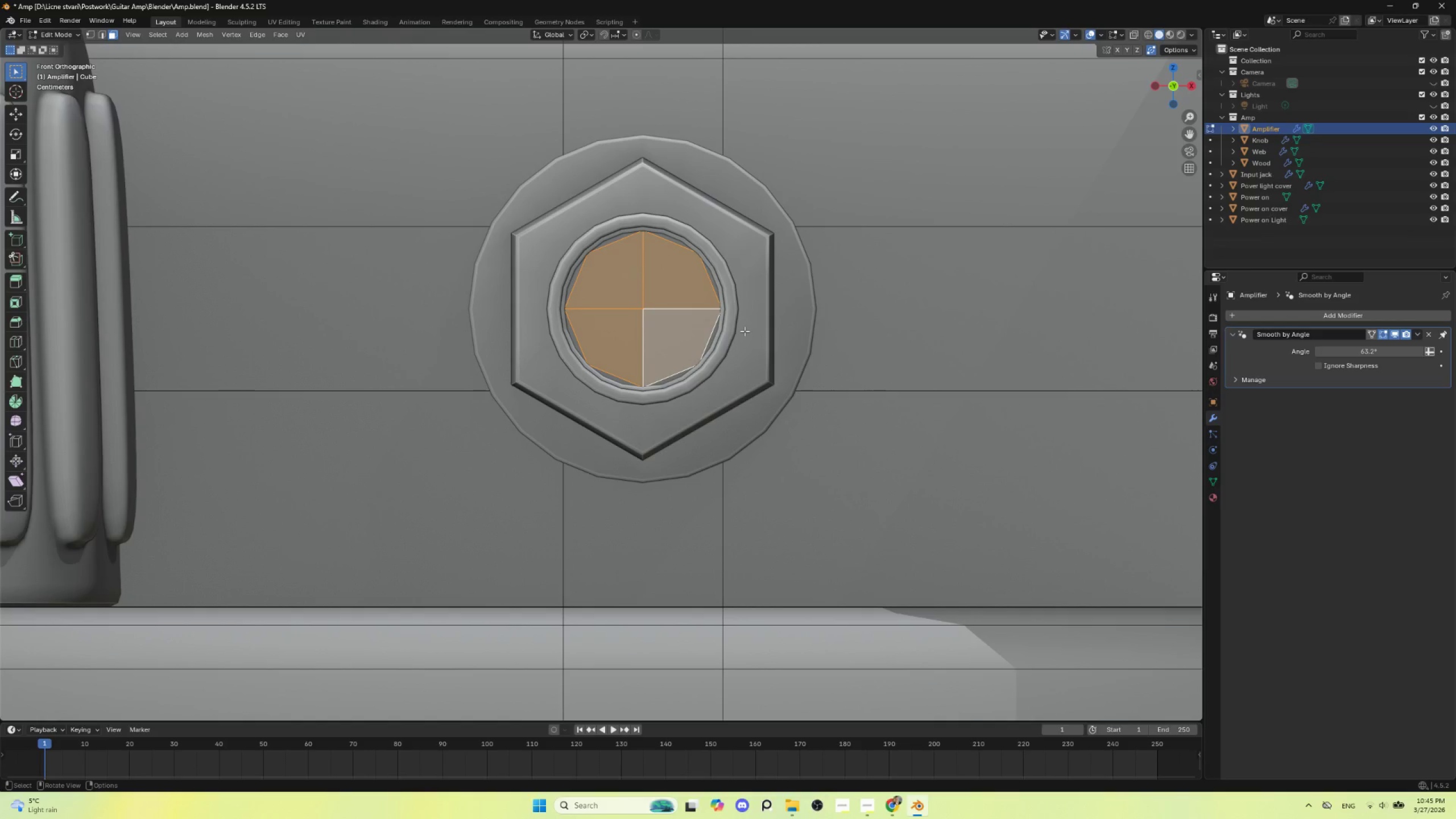 
wait(5.32)
 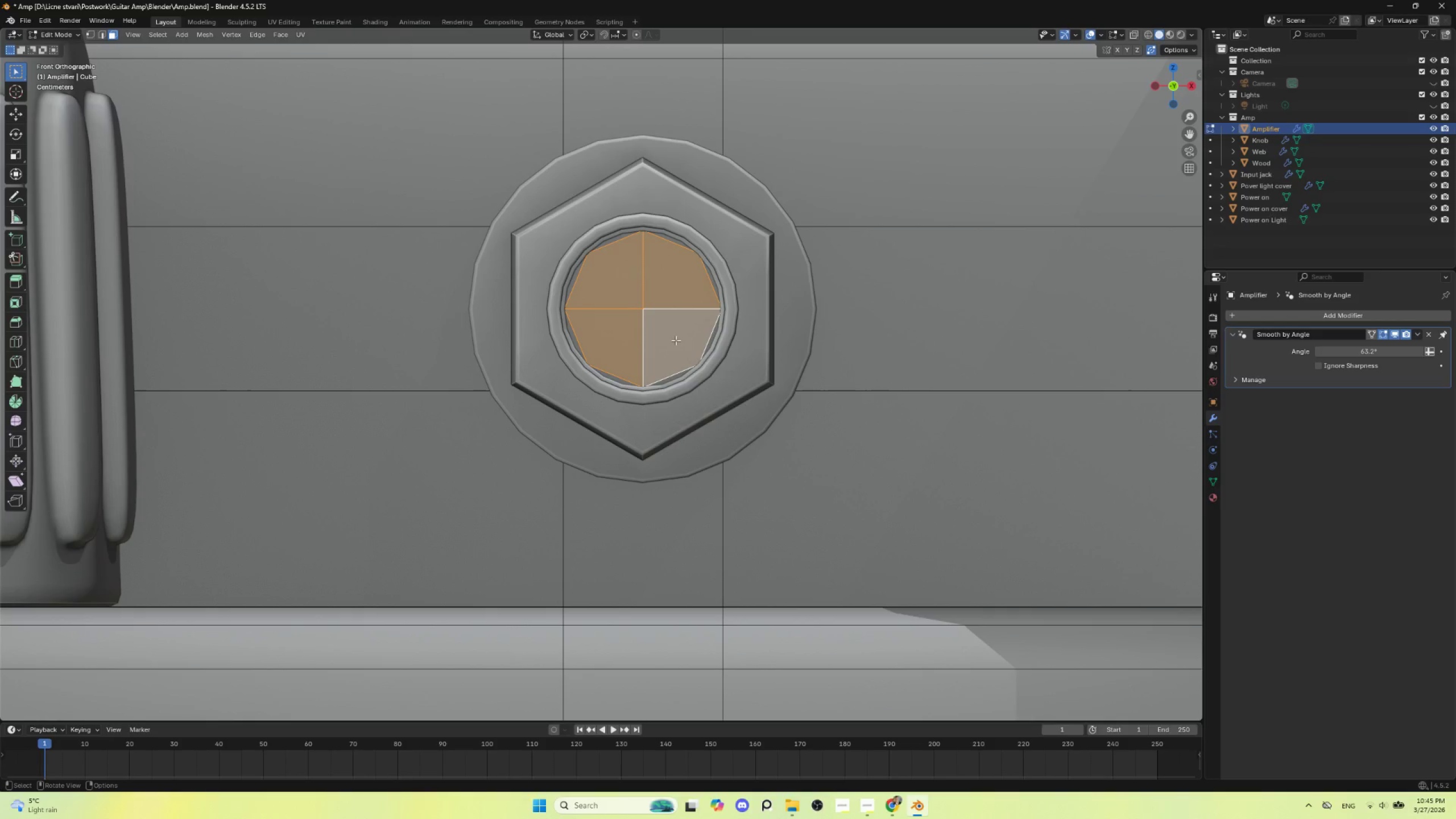 
key(NumpadDivide)
 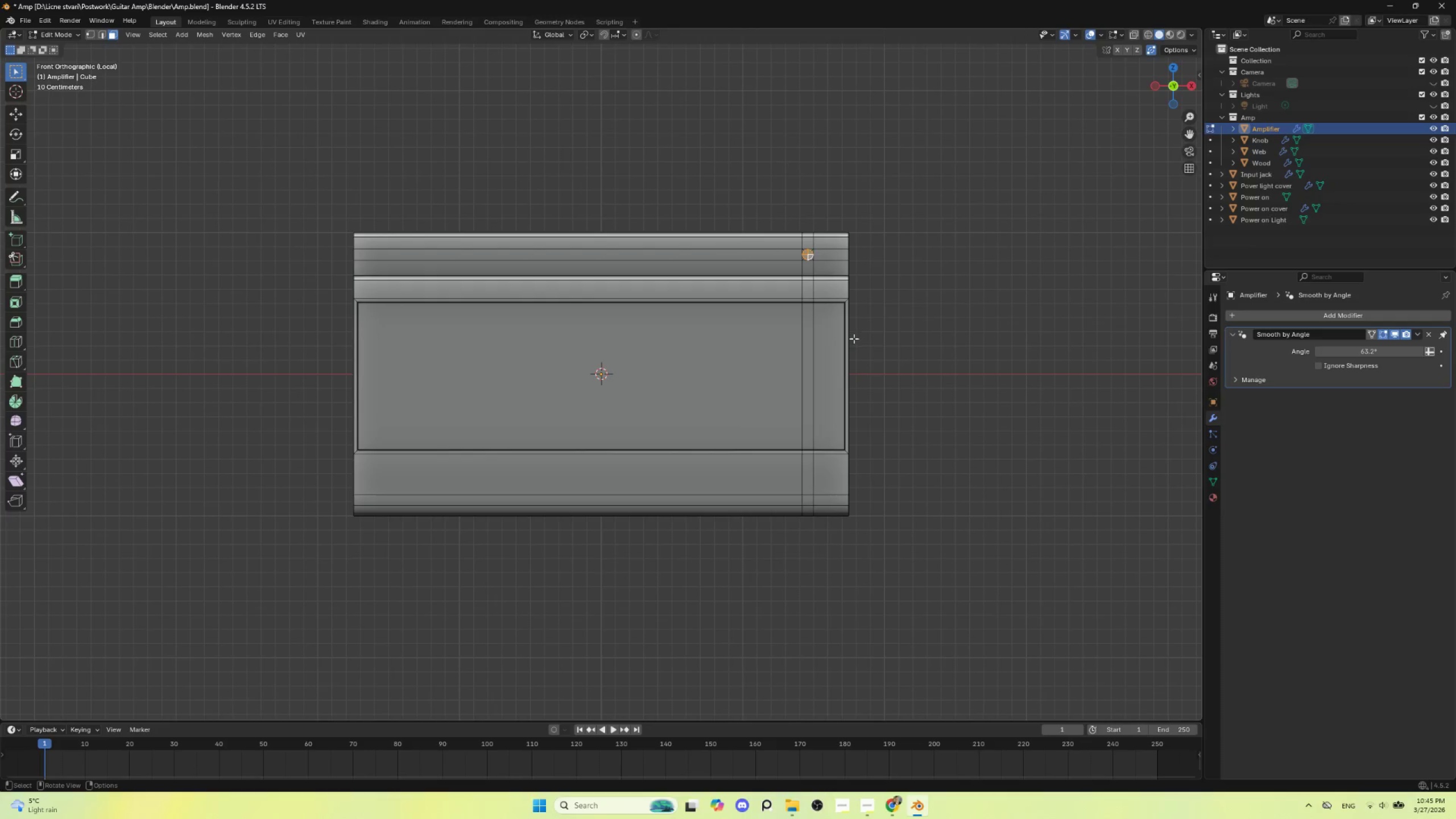 
hold_key(key=ShiftLeft, duration=0.52)
 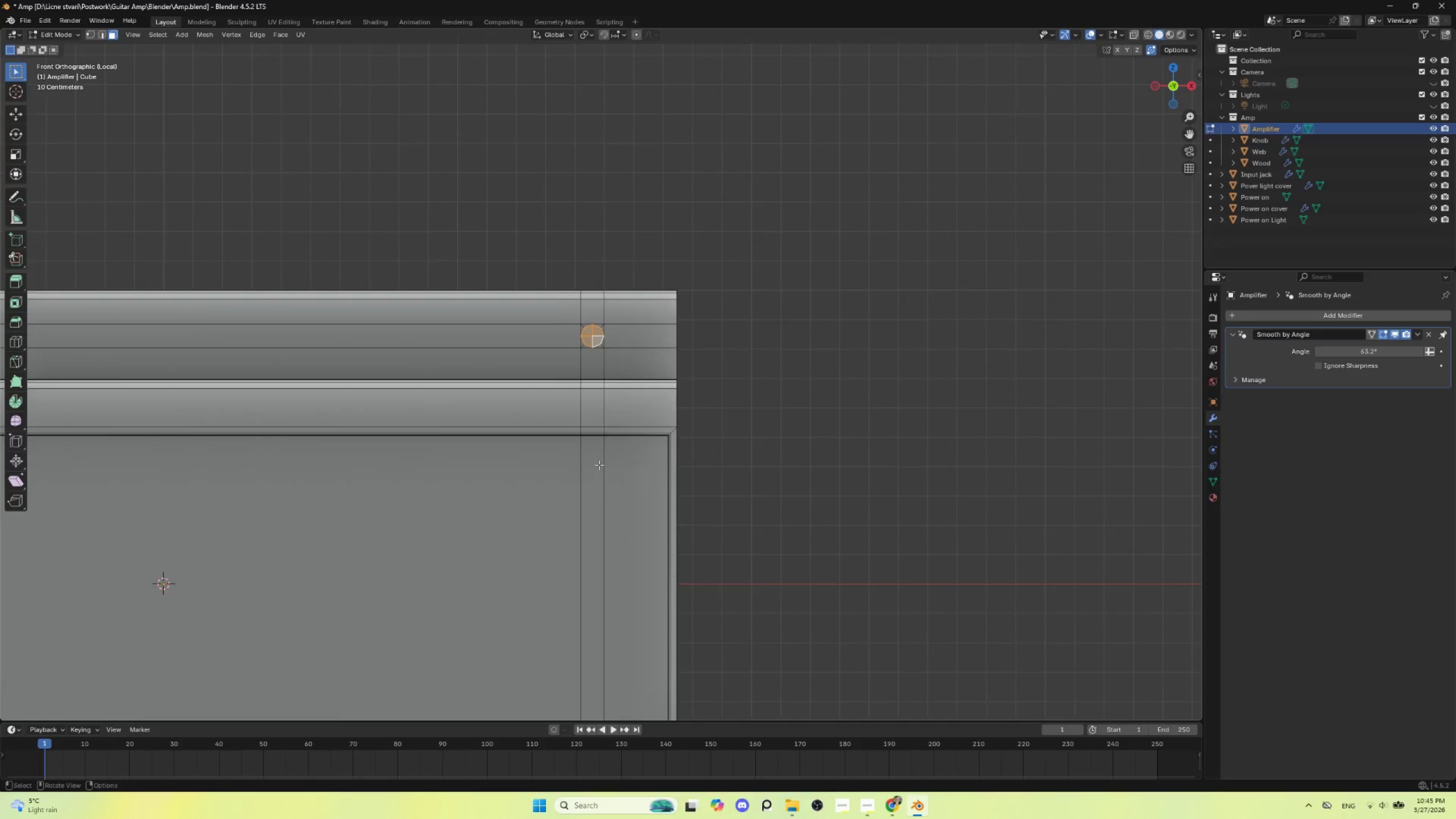 
scroll: coordinate [592, 441], scroll_direction: up, amount: 12.0
 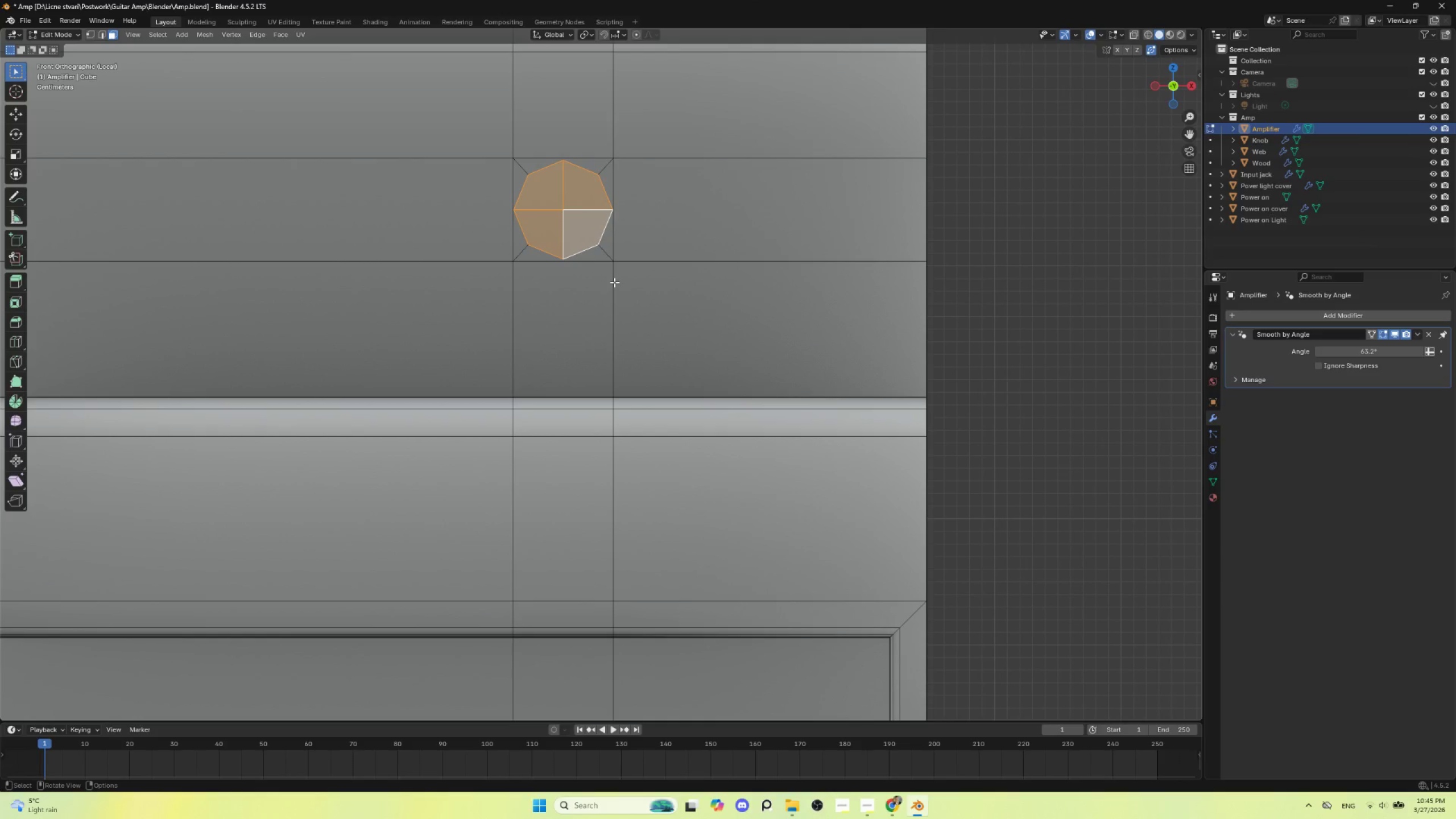 
type(io)
 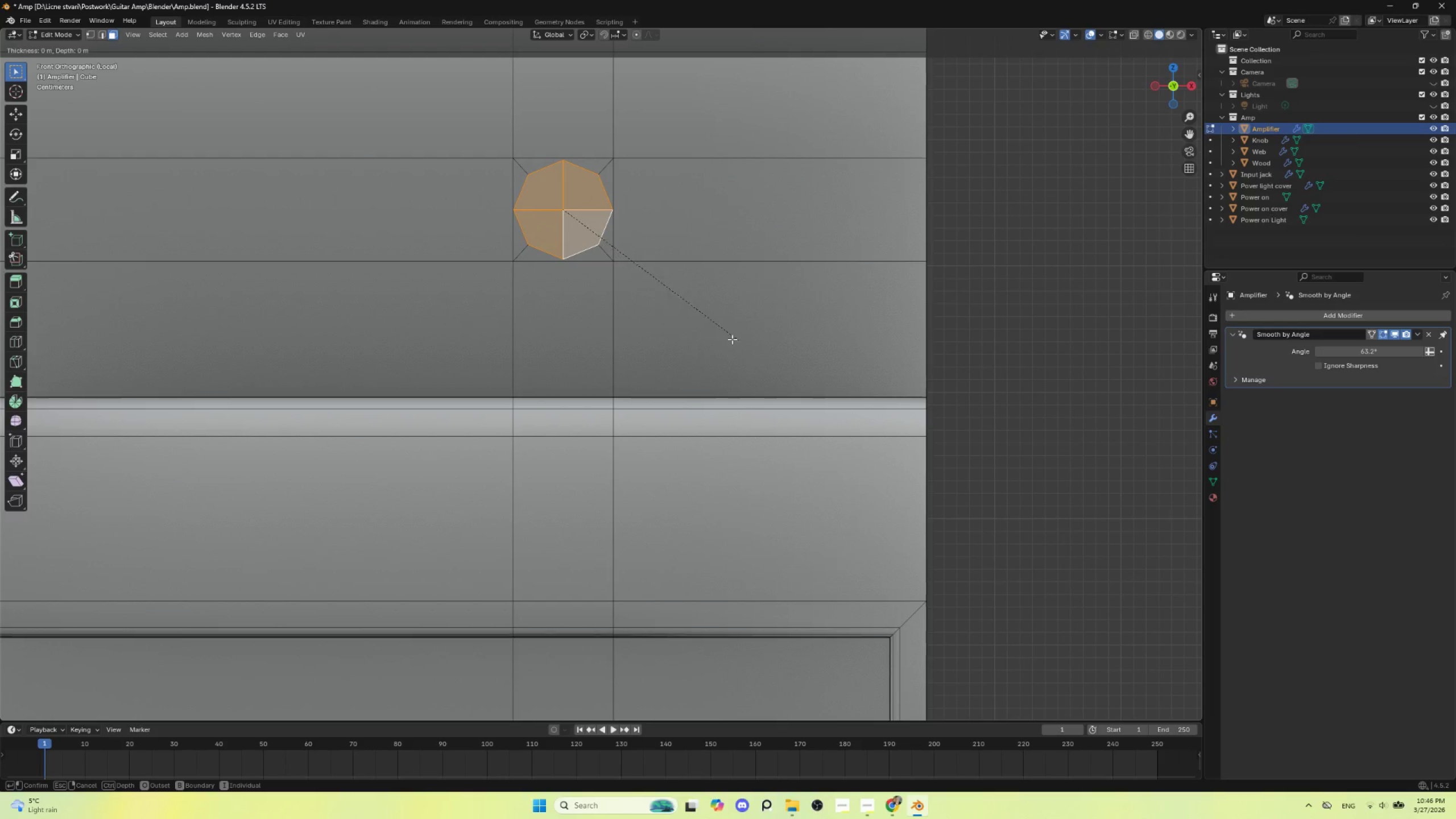 
key(Escape)
type(ii)
 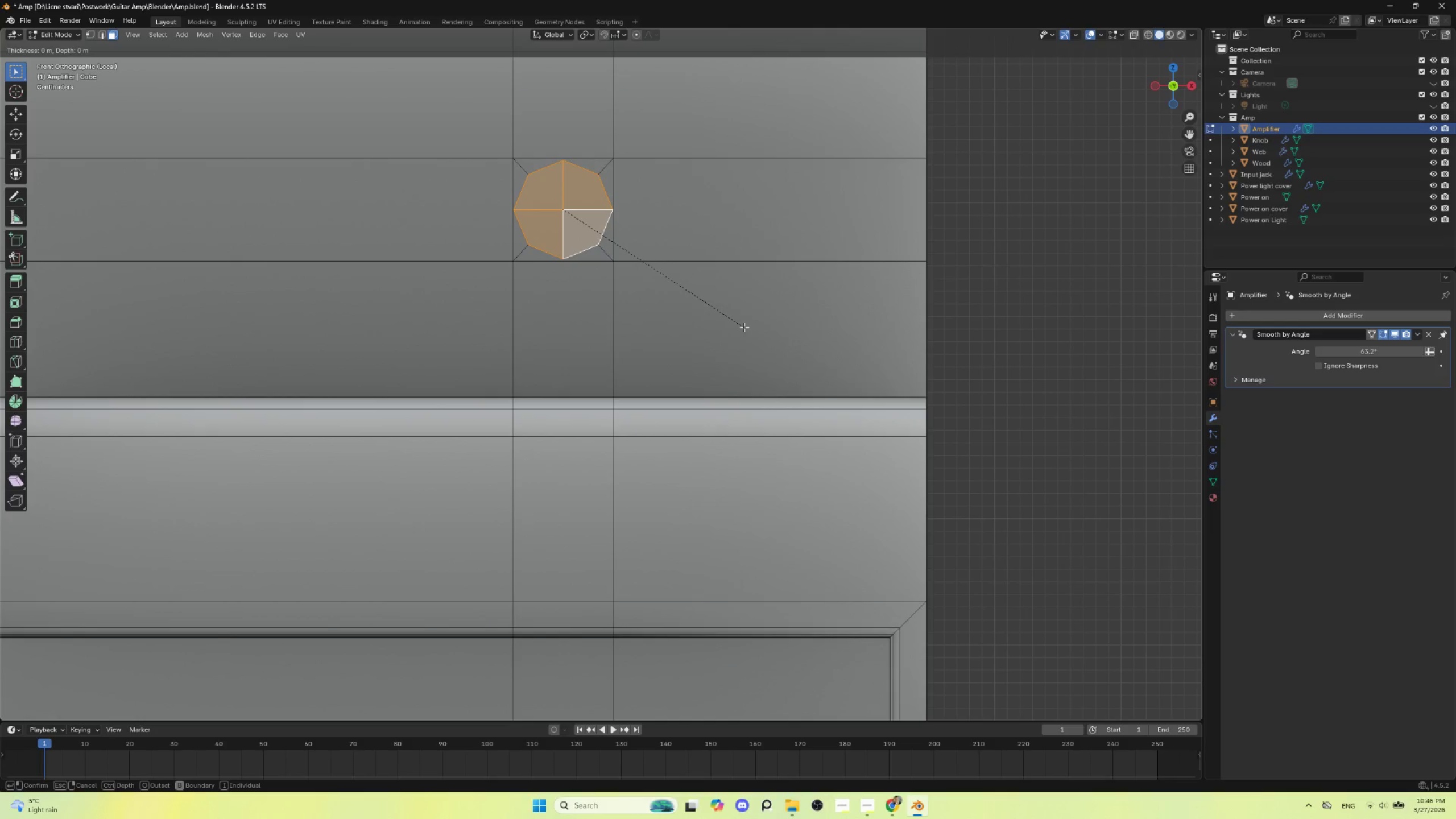 
key(O)
 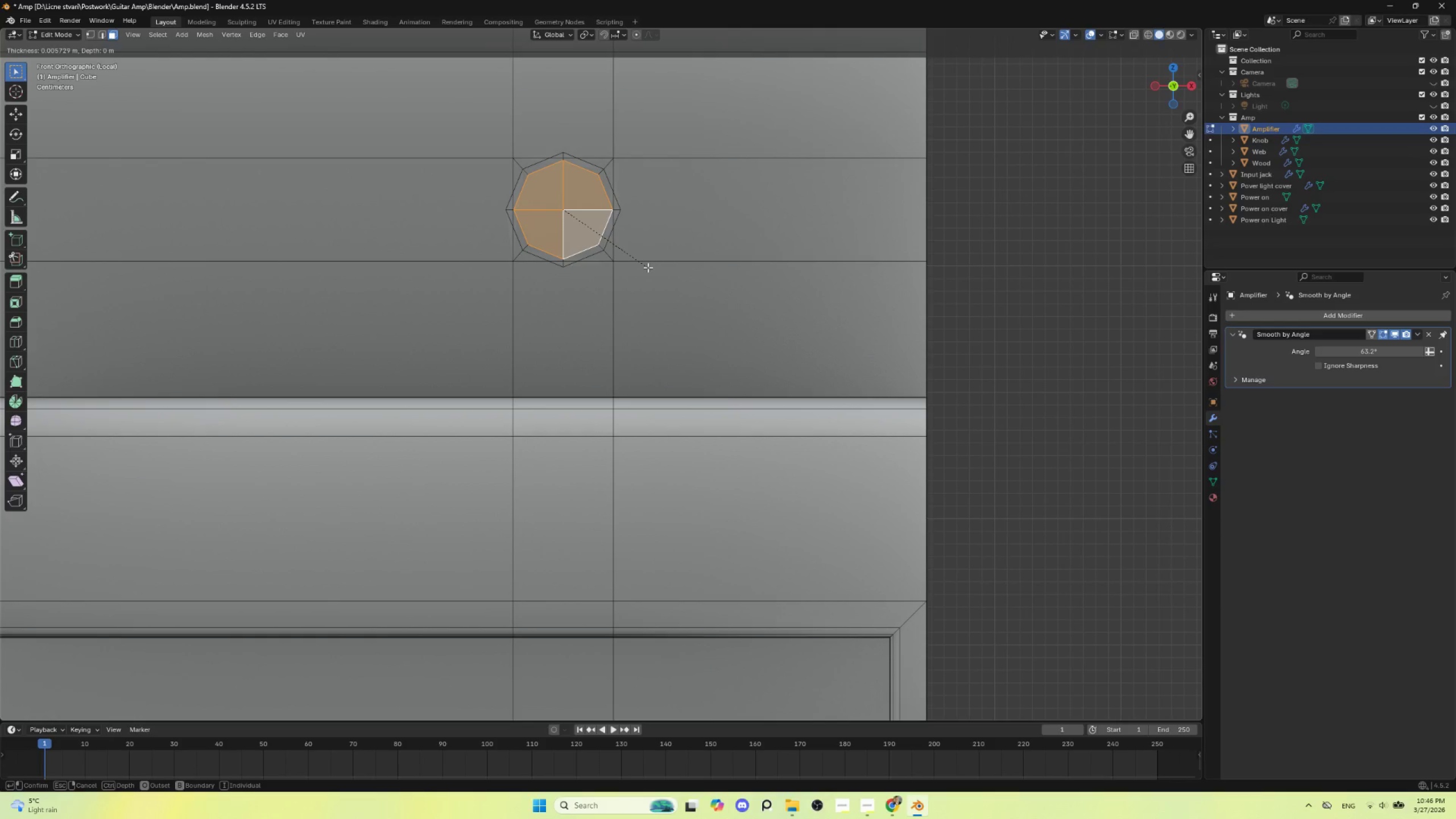 
wait(8.09)
 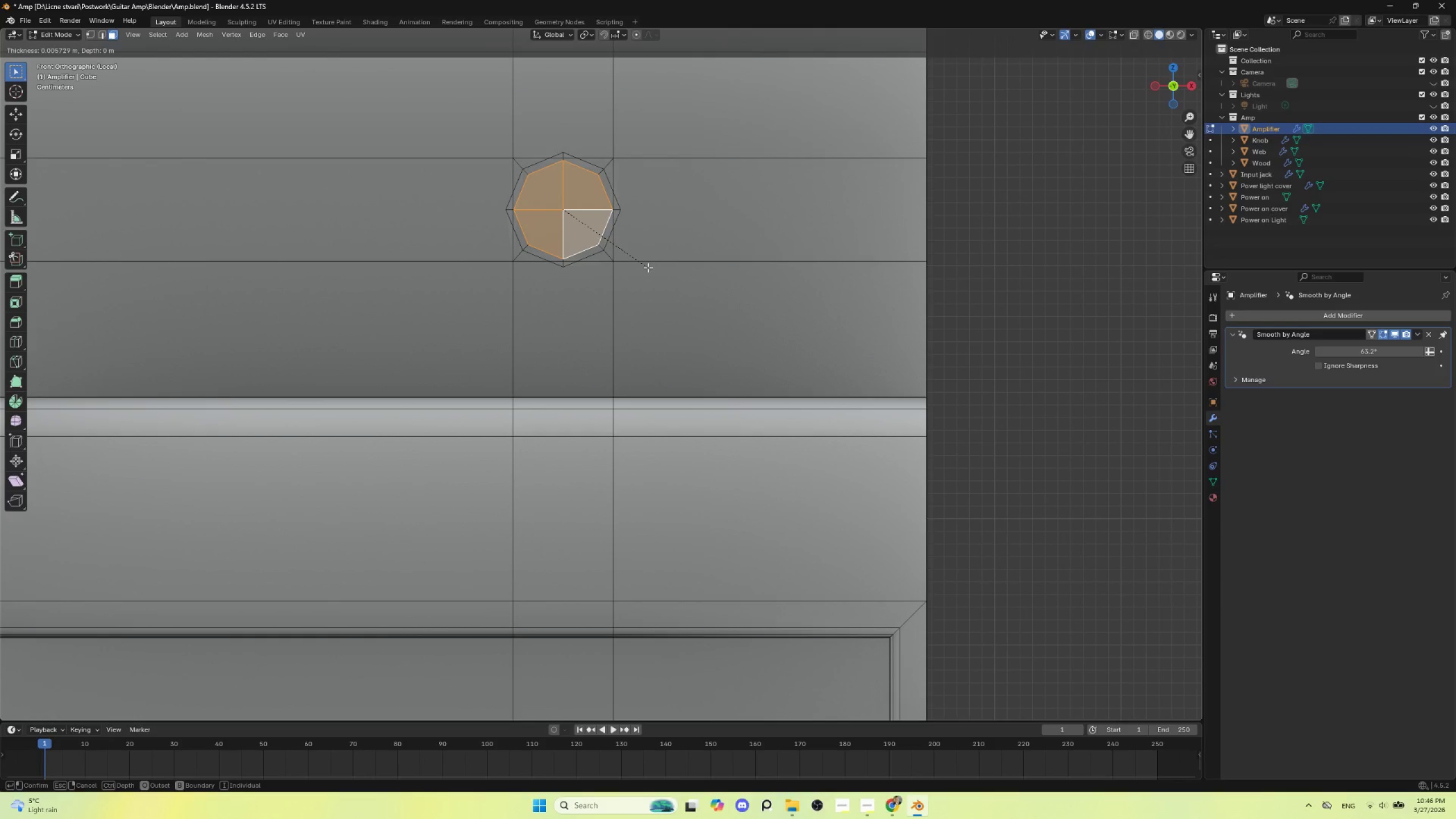 
left_click([648, 267])
 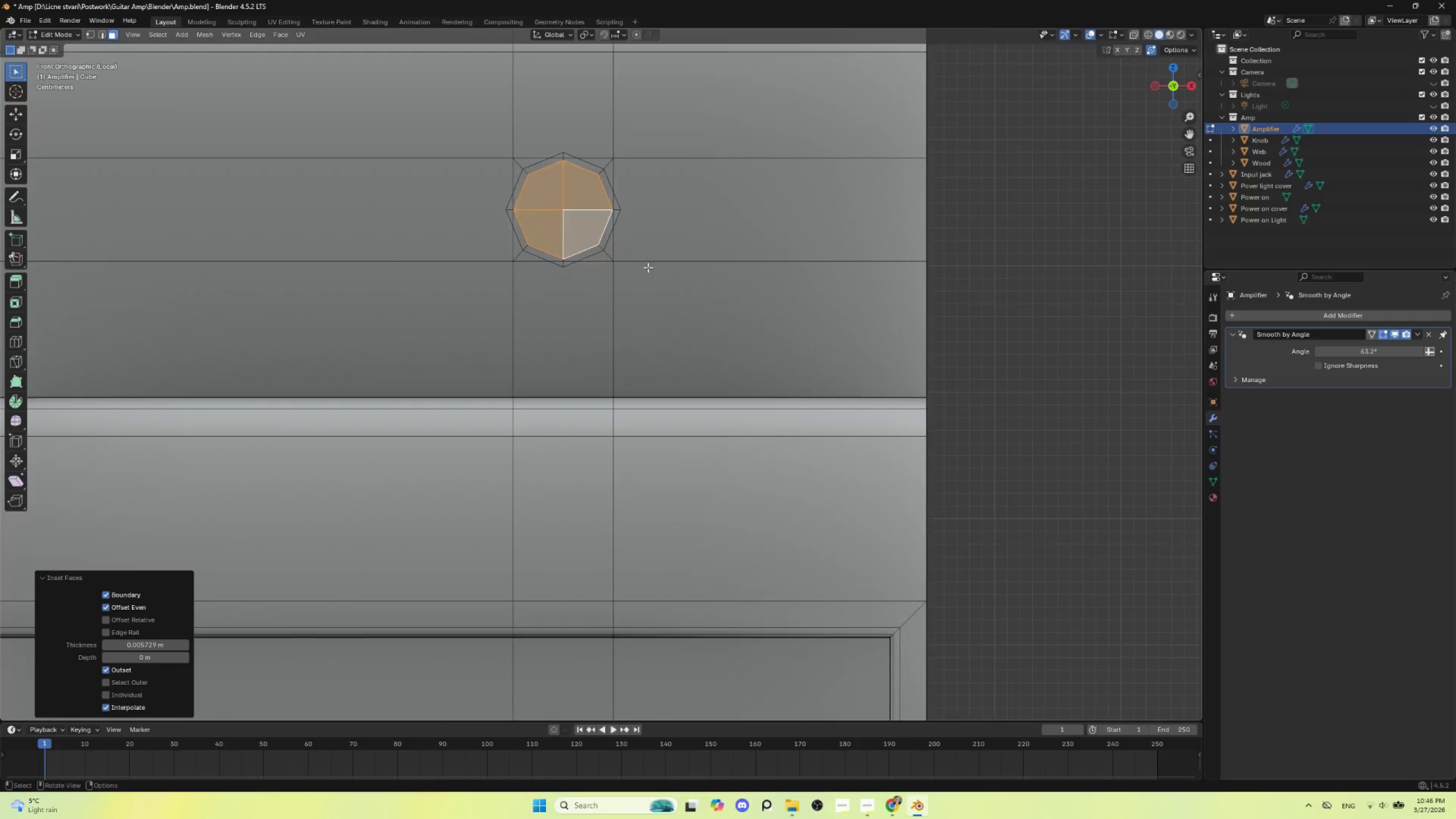 
hold_key(key=ShiftLeft, duration=0.58)
 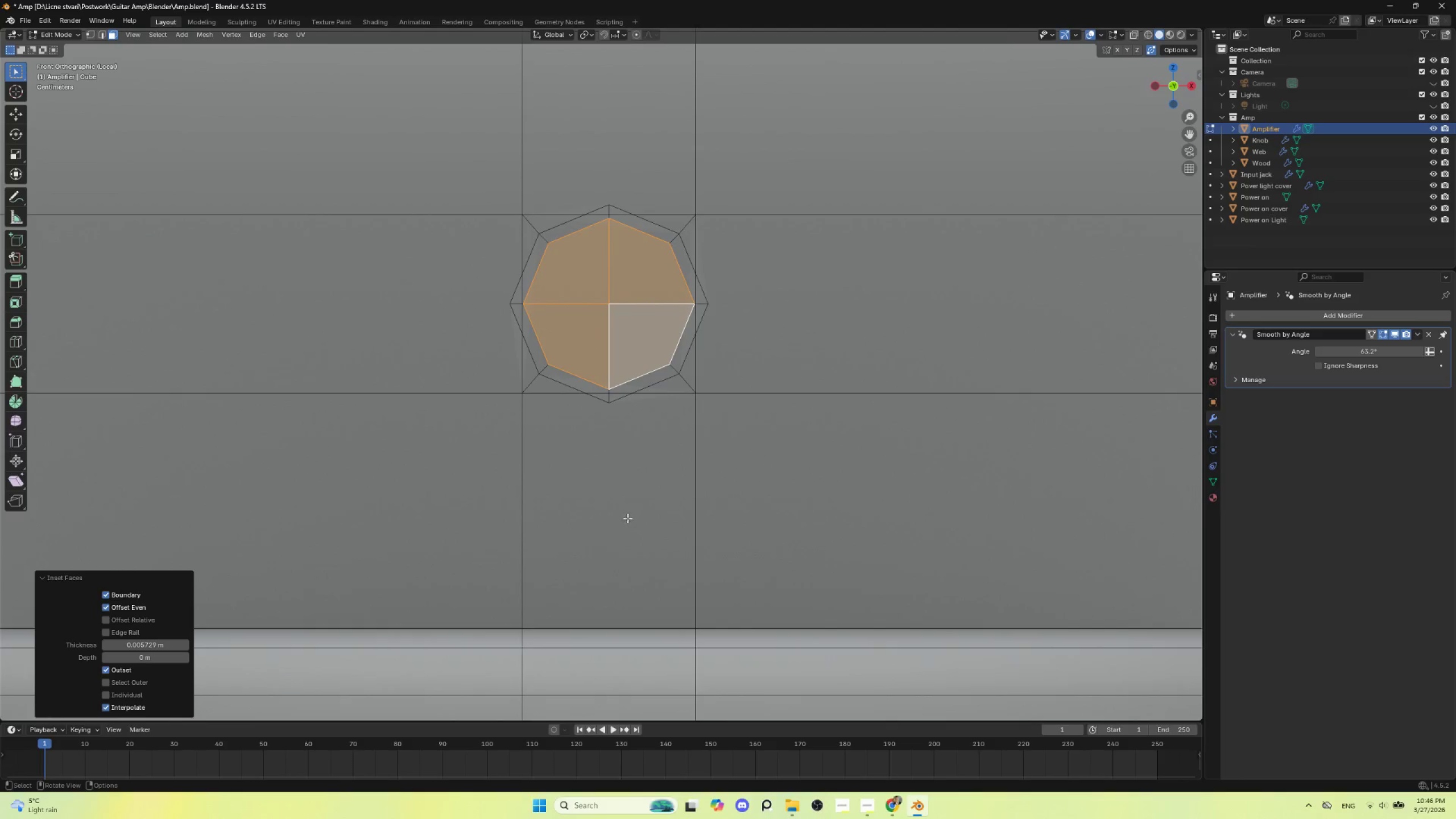 
scroll: coordinate [627, 514], scroll_direction: up, amount: 7.0
 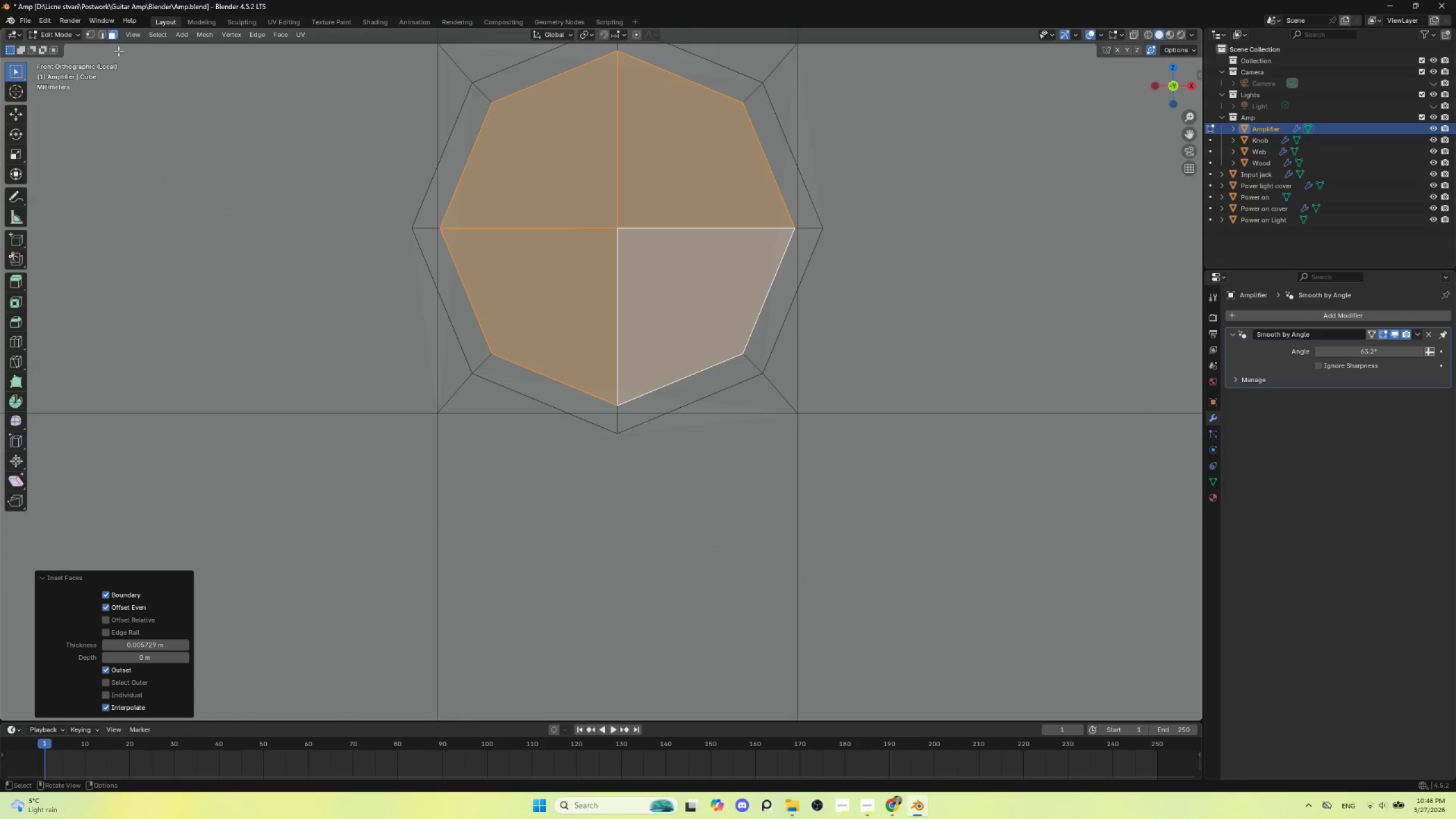 
left_click([90, 34])
 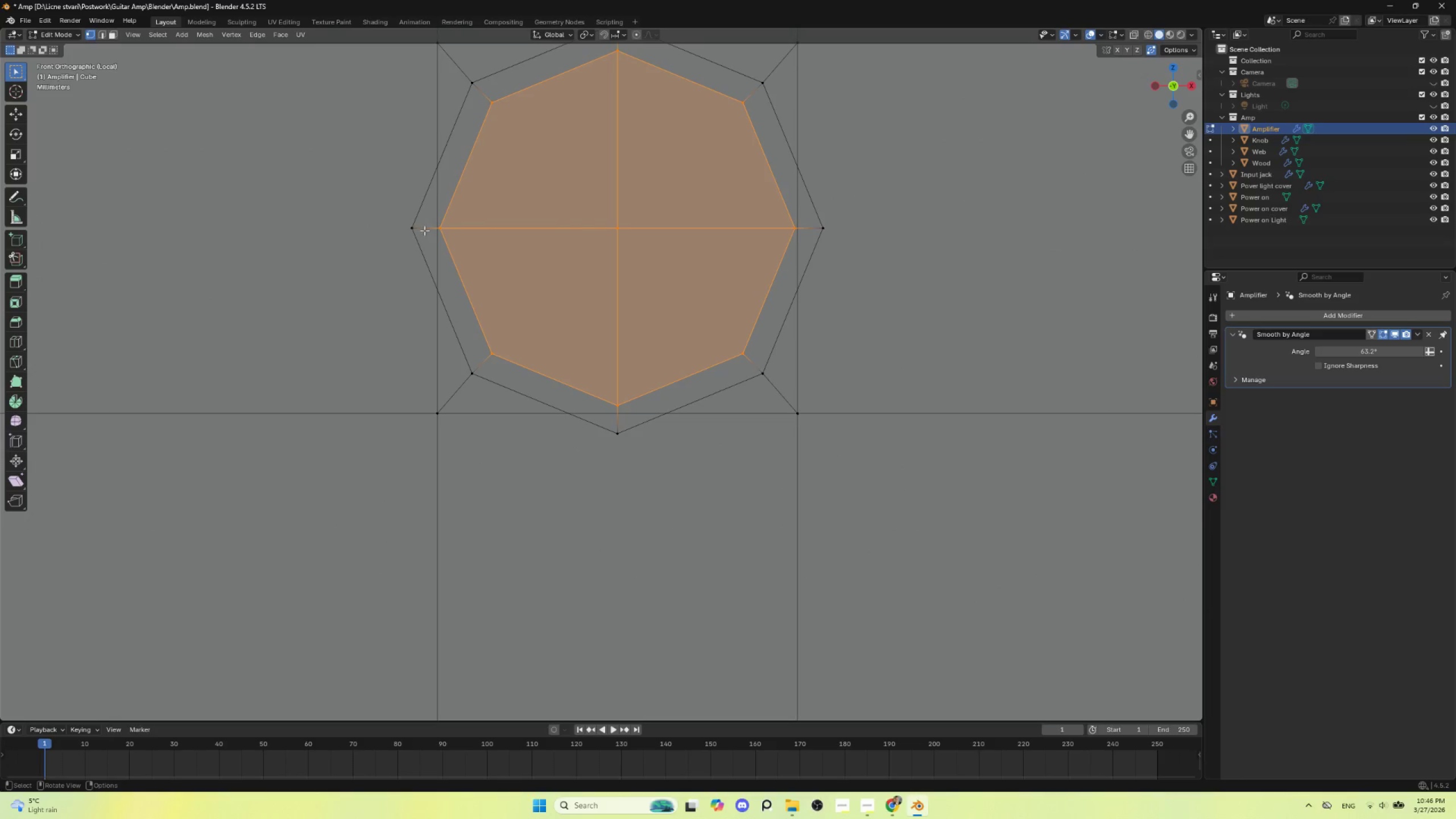 
left_click([436, 228])
 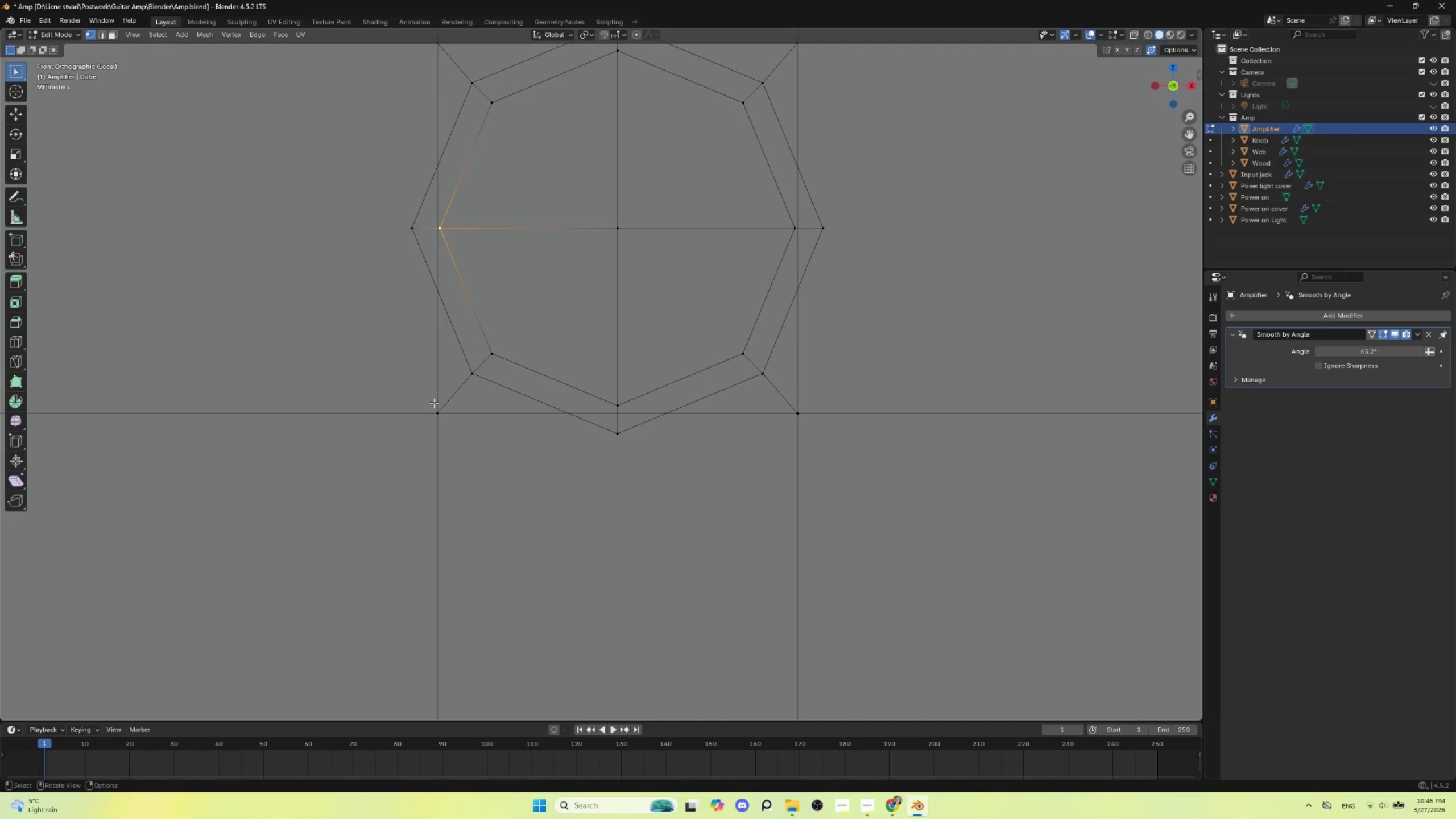 
left_click([434, 408])
 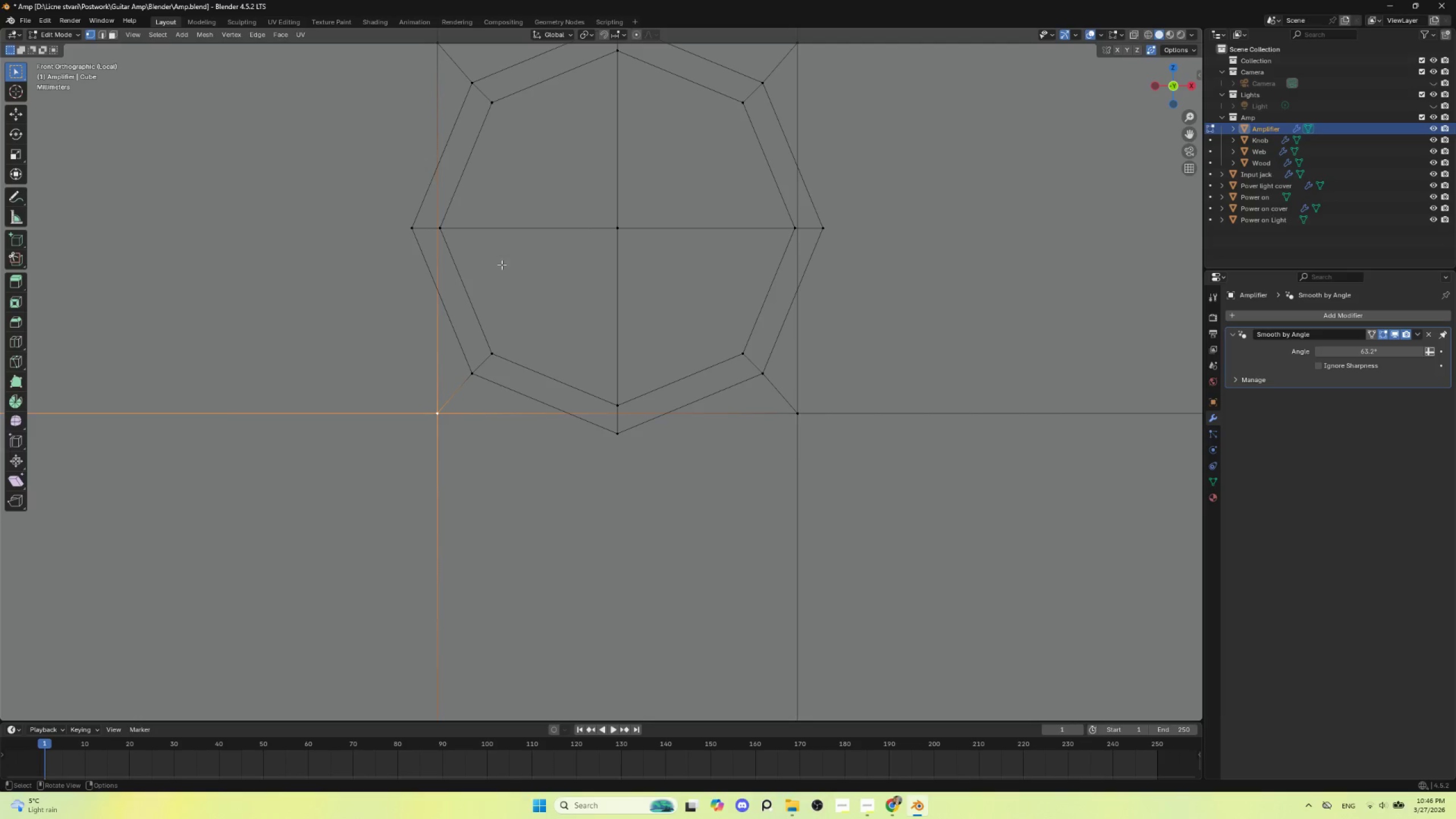 
hold_key(key=ShiftLeft, duration=0.61)
 